 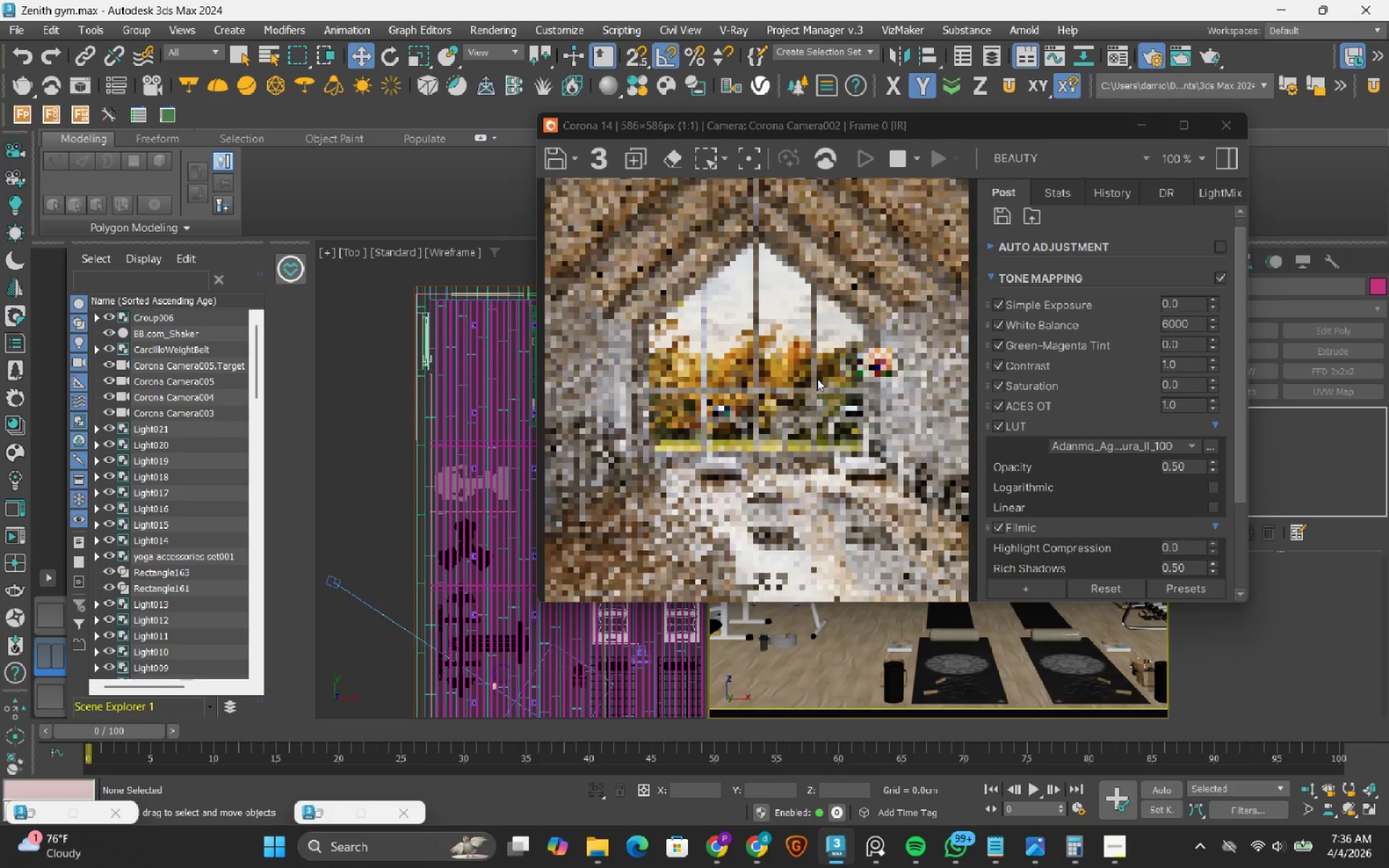 
left_click([840, 509])
 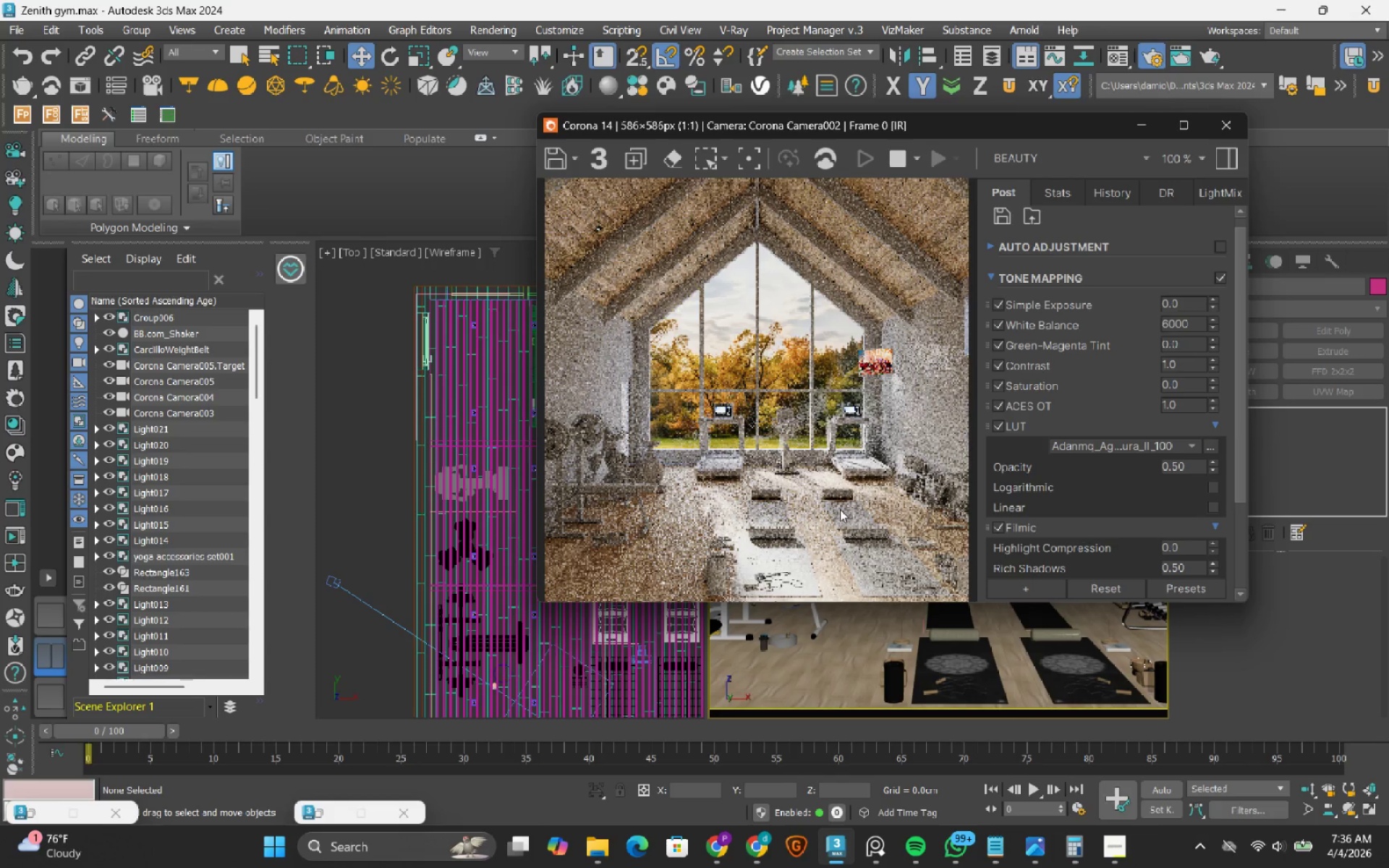 
wait(6.36)
 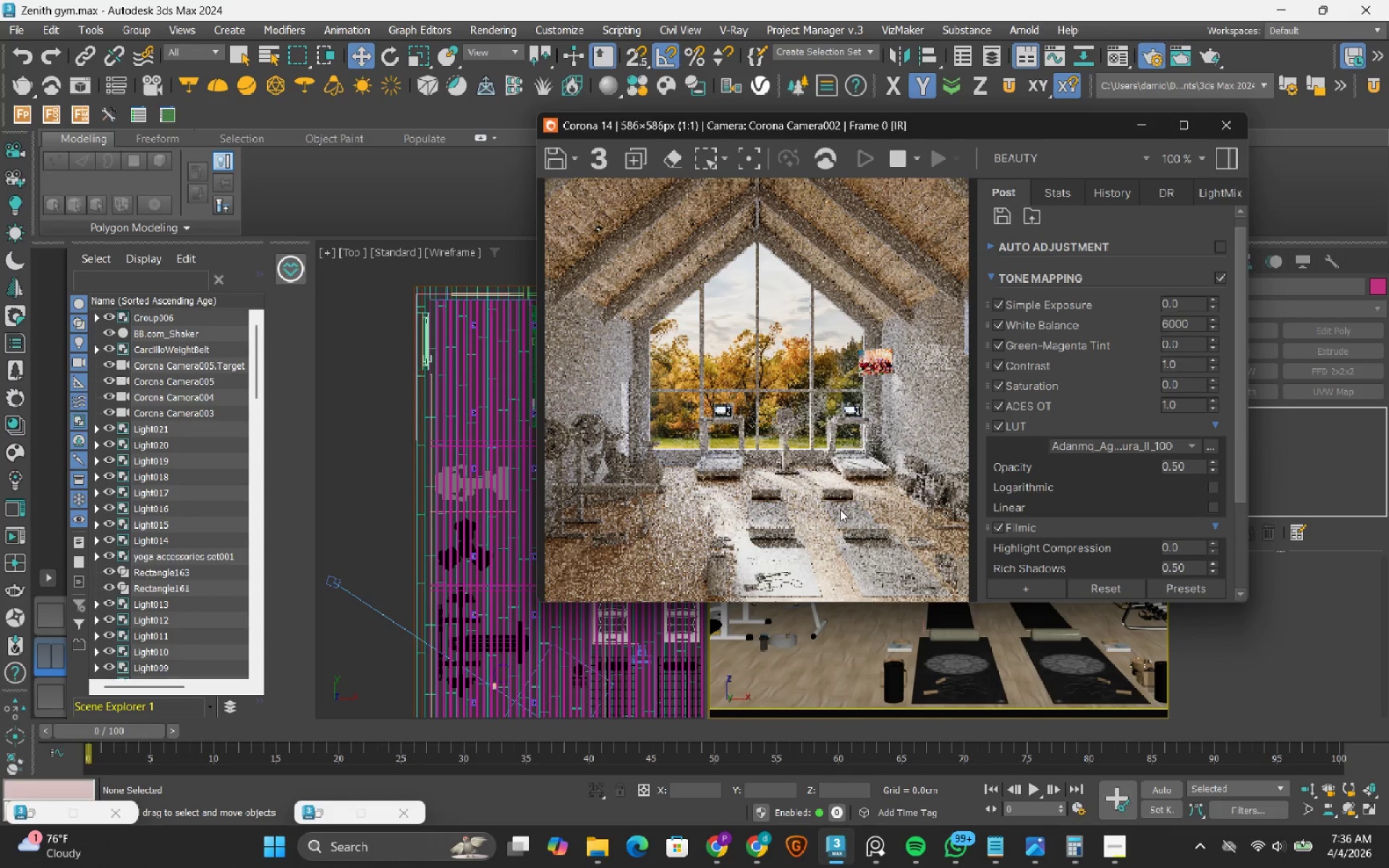 
scroll: coordinate [849, 456], scroll_direction: up, amount: 1.0
 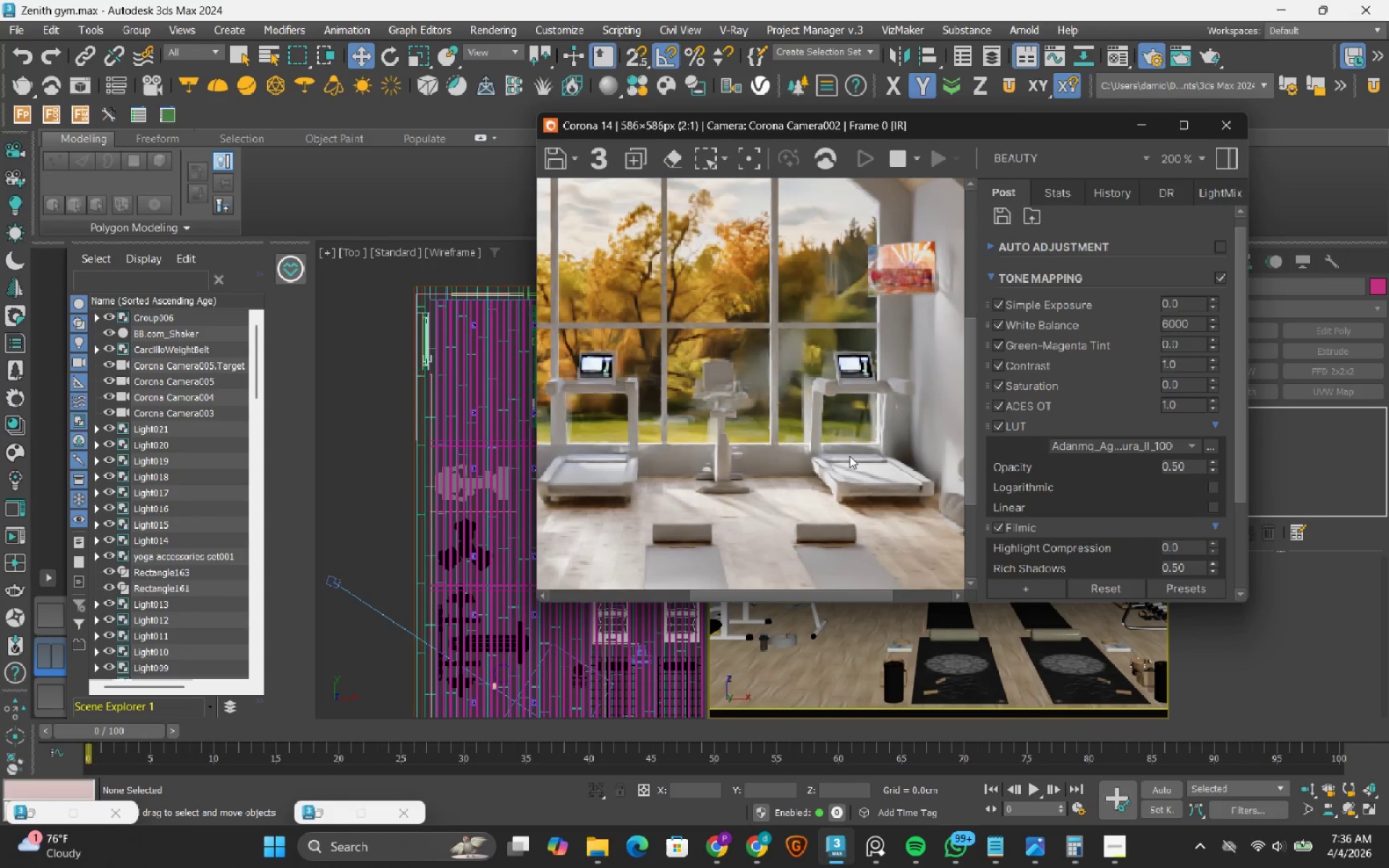 
scroll: coordinate [849, 456], scroll_direction: down, amount: 1.0
 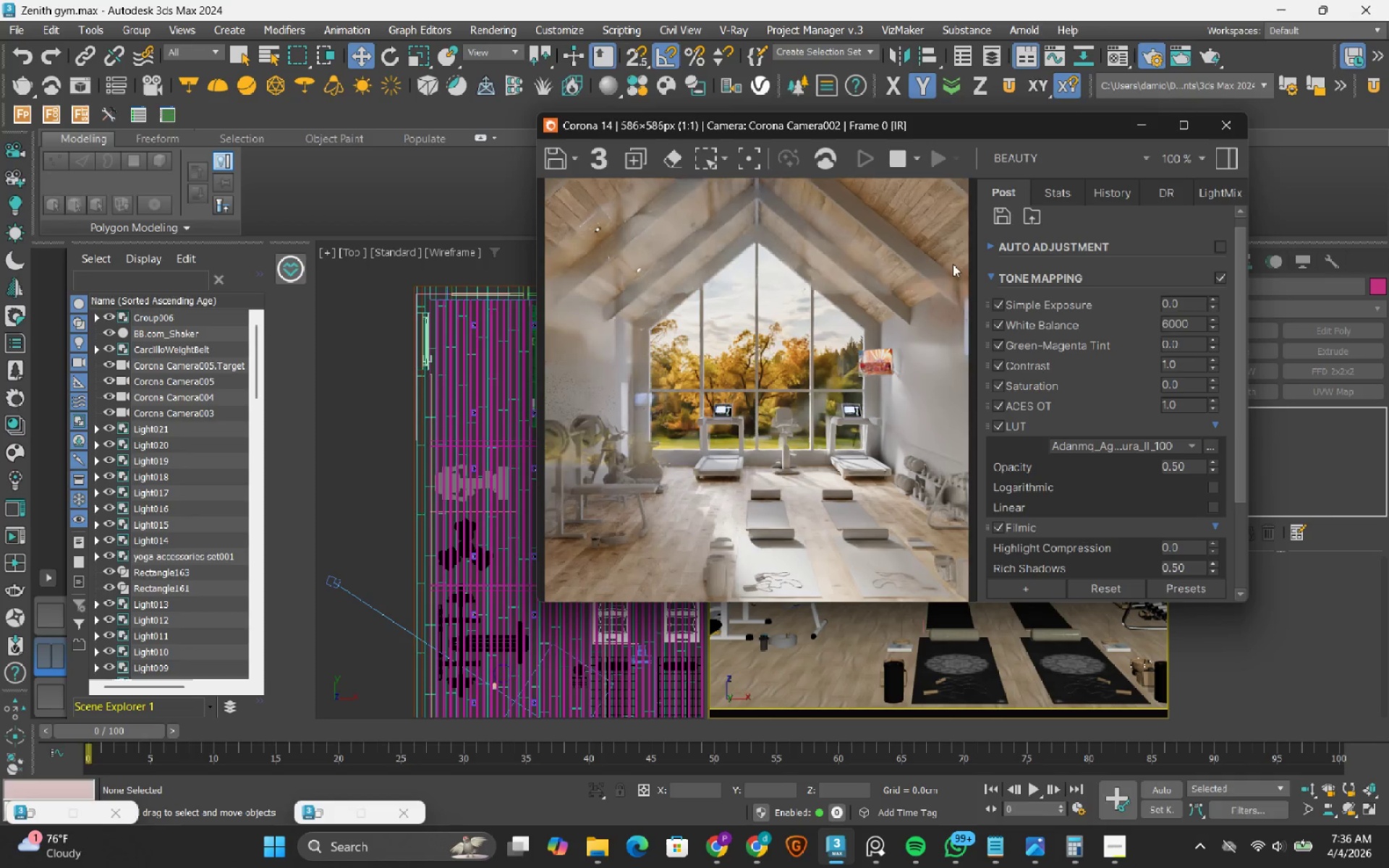 
left_click_drag(start_coordinate=[891, 127], to_coordinate=[1061, 247])
 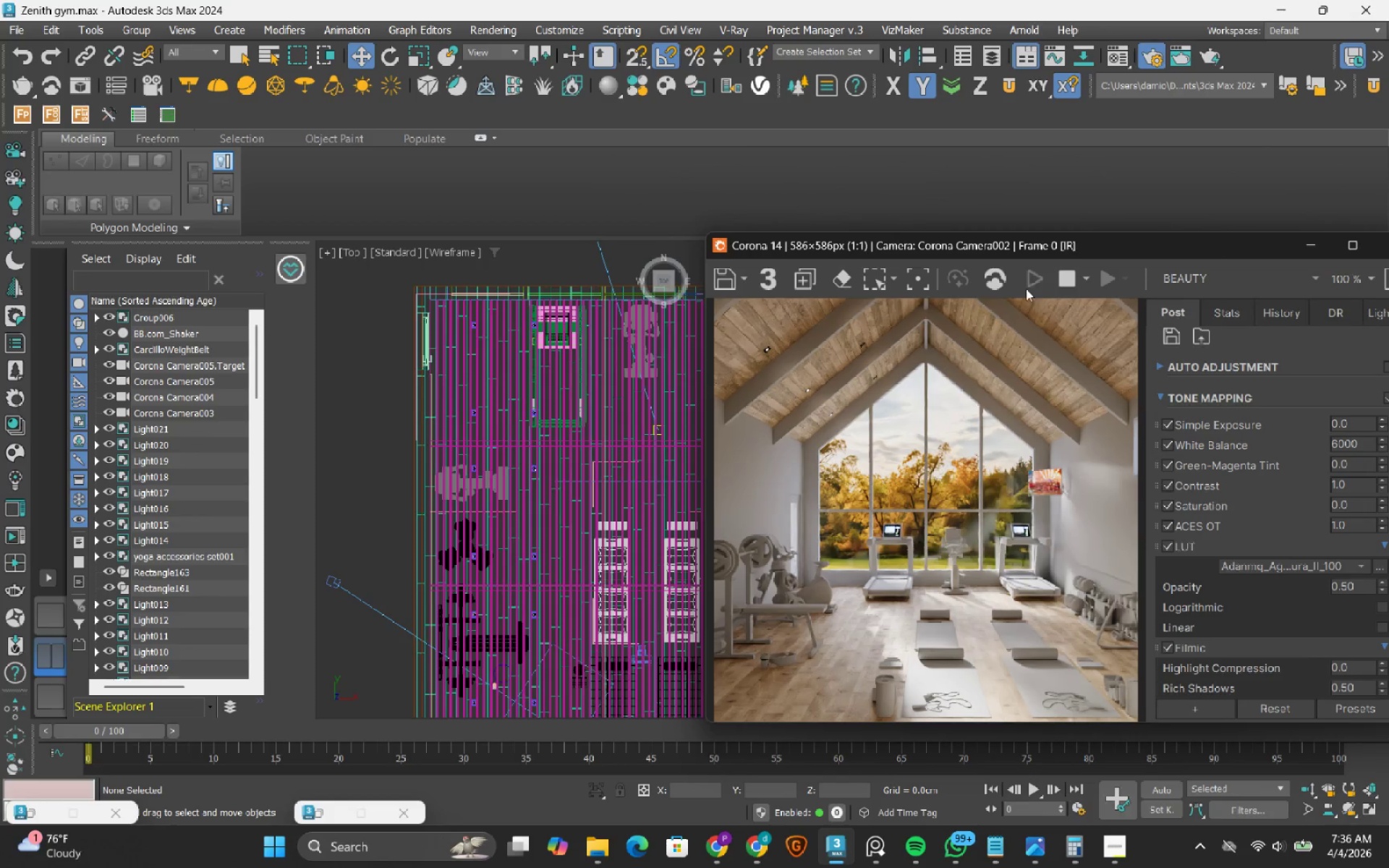 
mouse_move([1001, 287])
 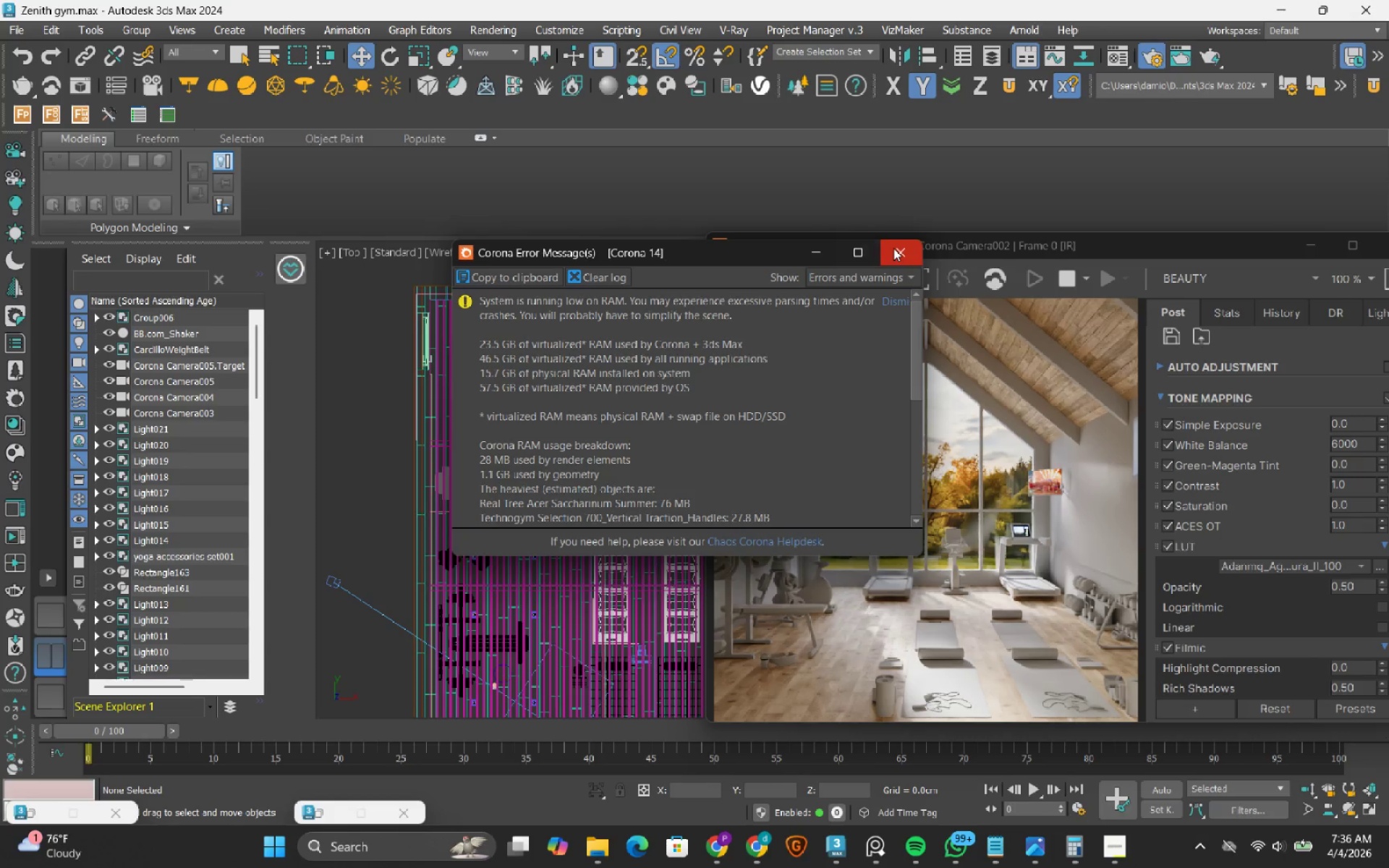 
left_click([897, 253])
 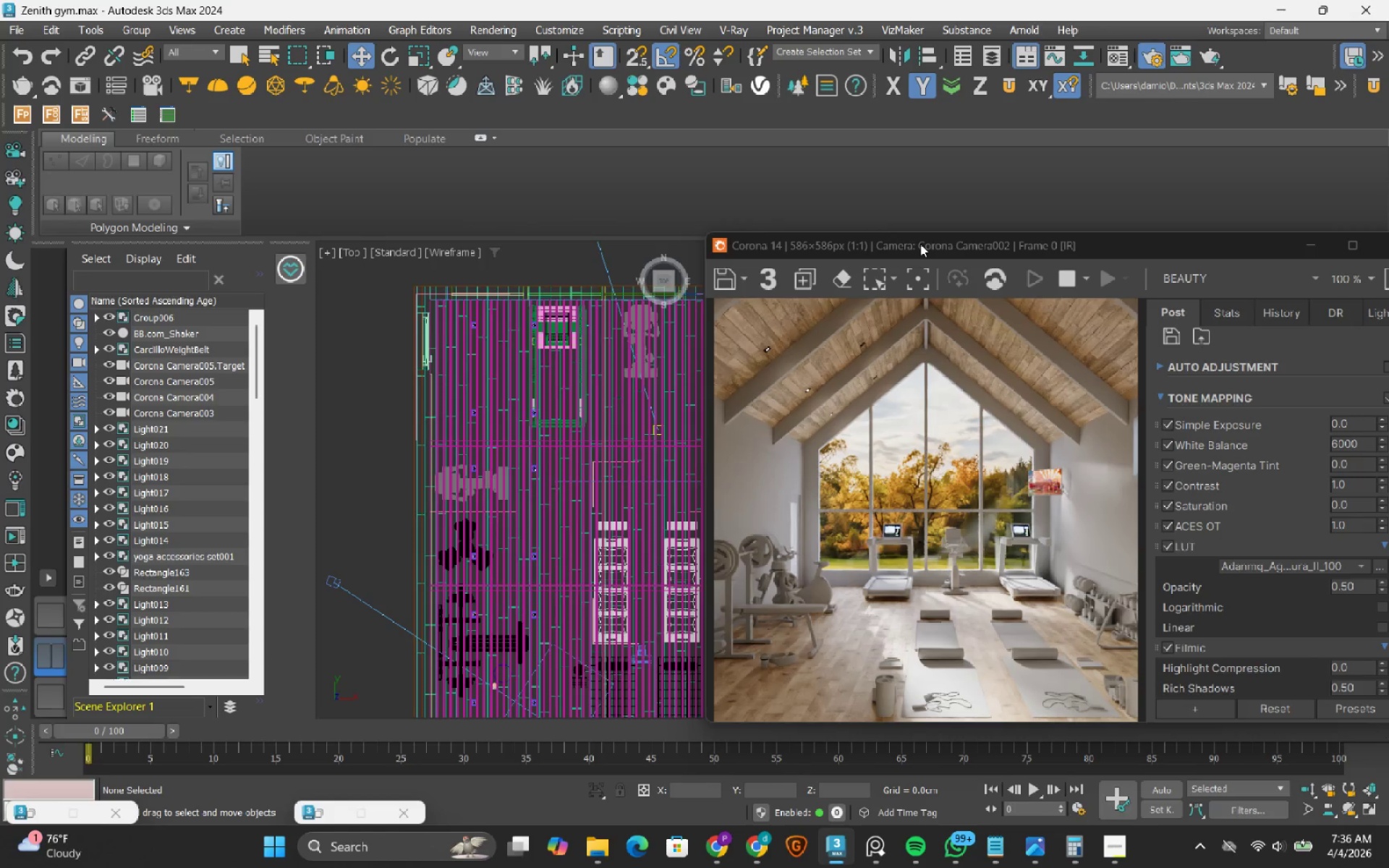 
left_click_drag(start_coordinate=[920, 244], to_coordinate=[893, 294])
 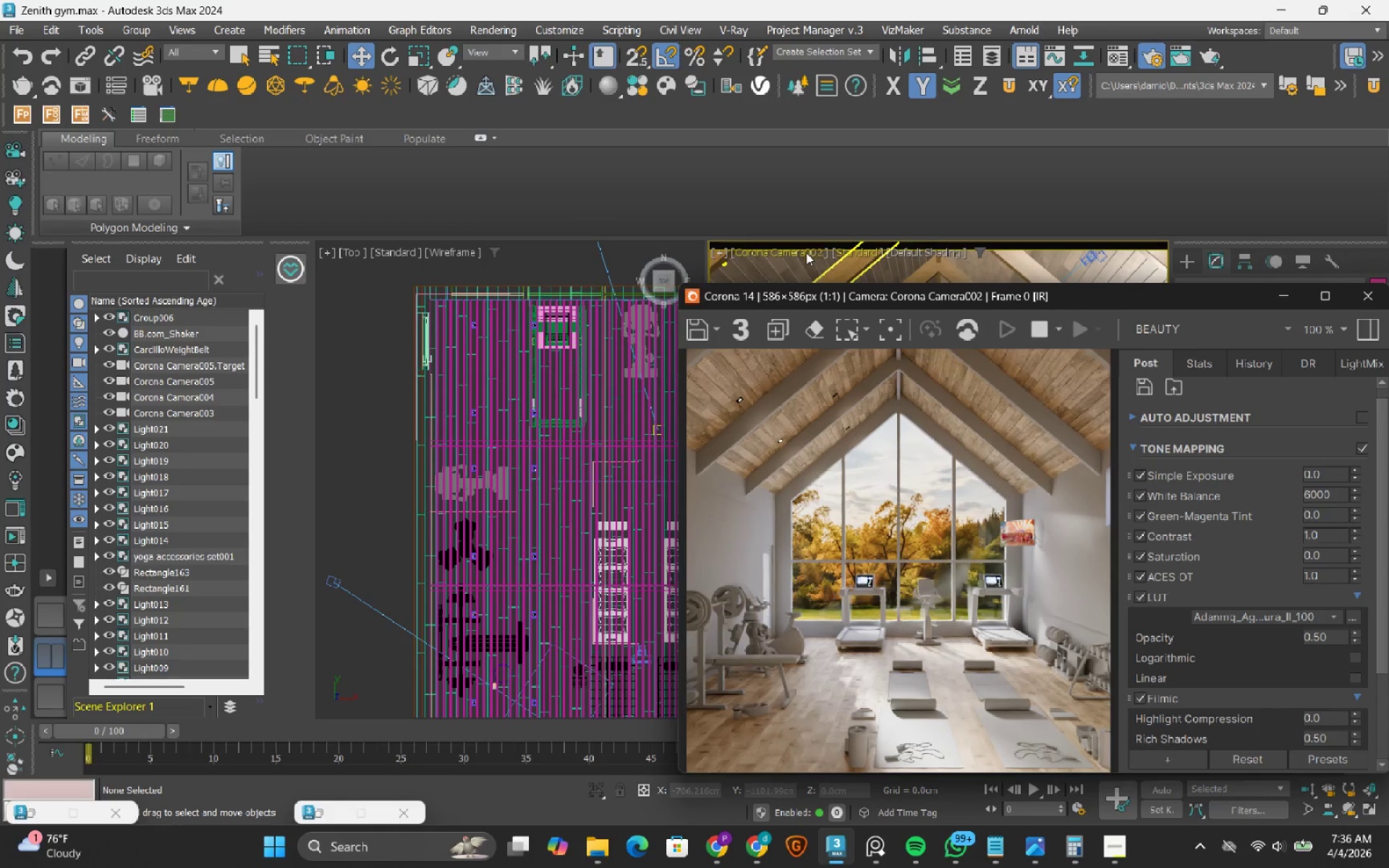 
left_click([806, 252])
 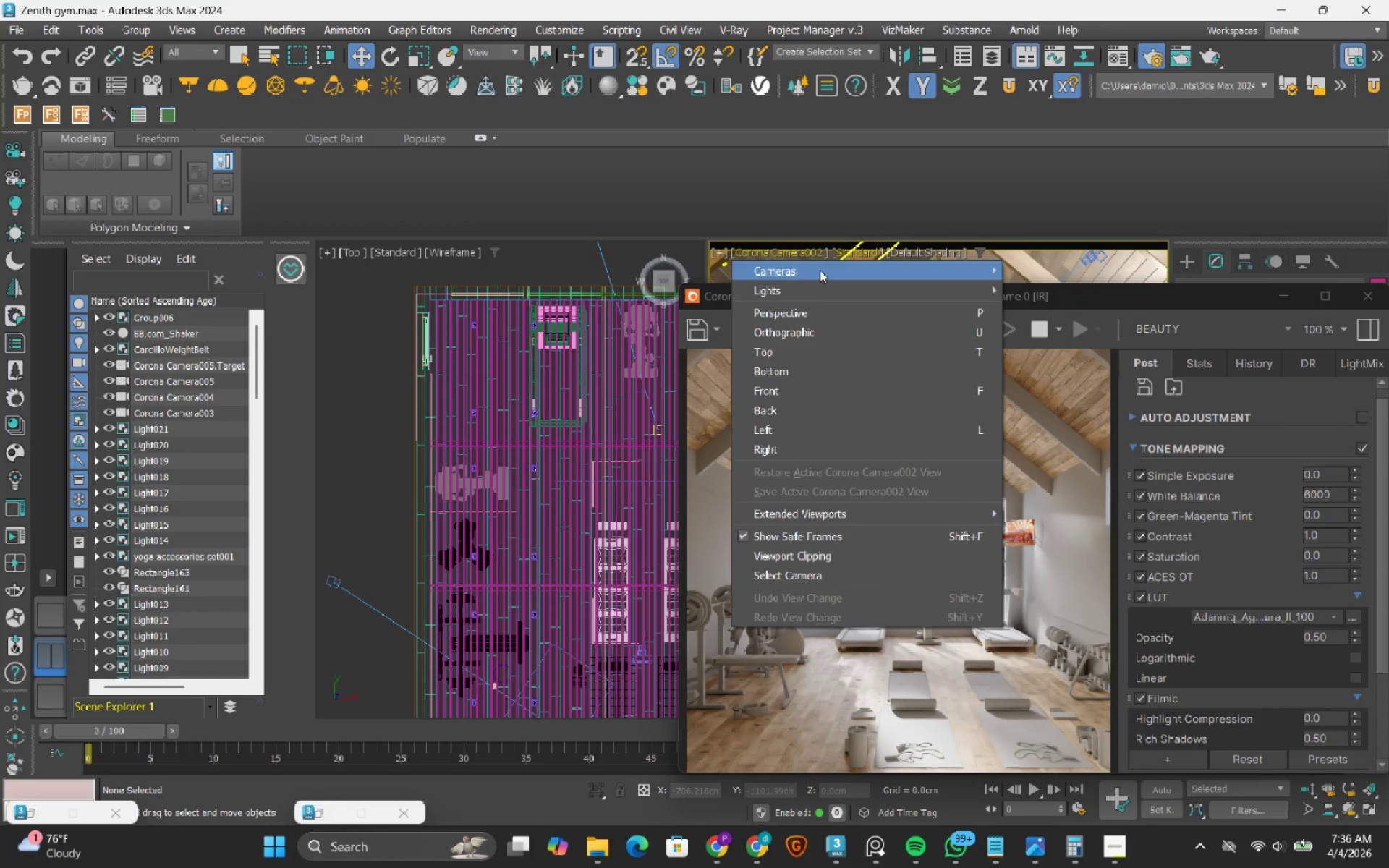 
left_click([820, 270])
 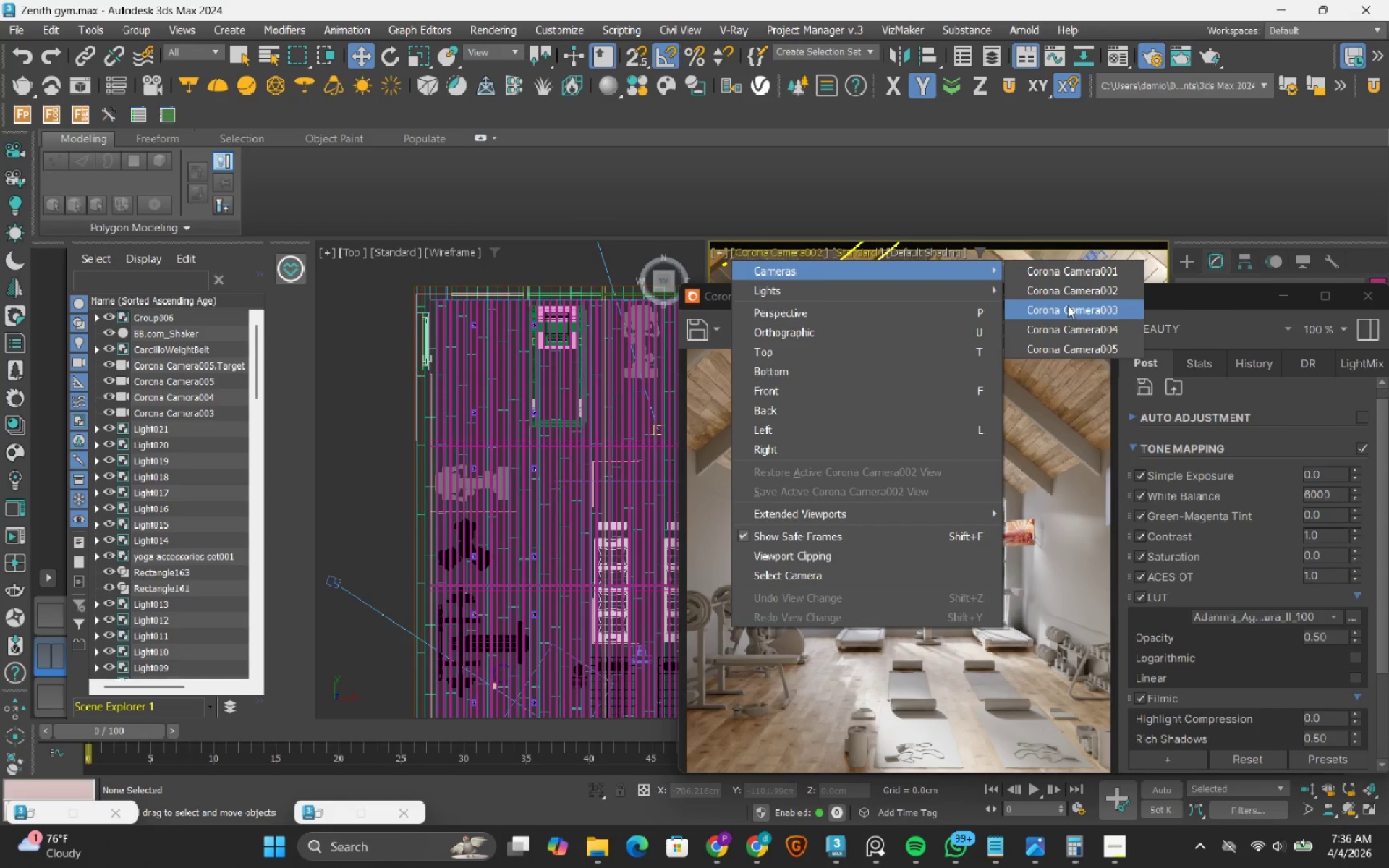 
left_click([1068, 305])
 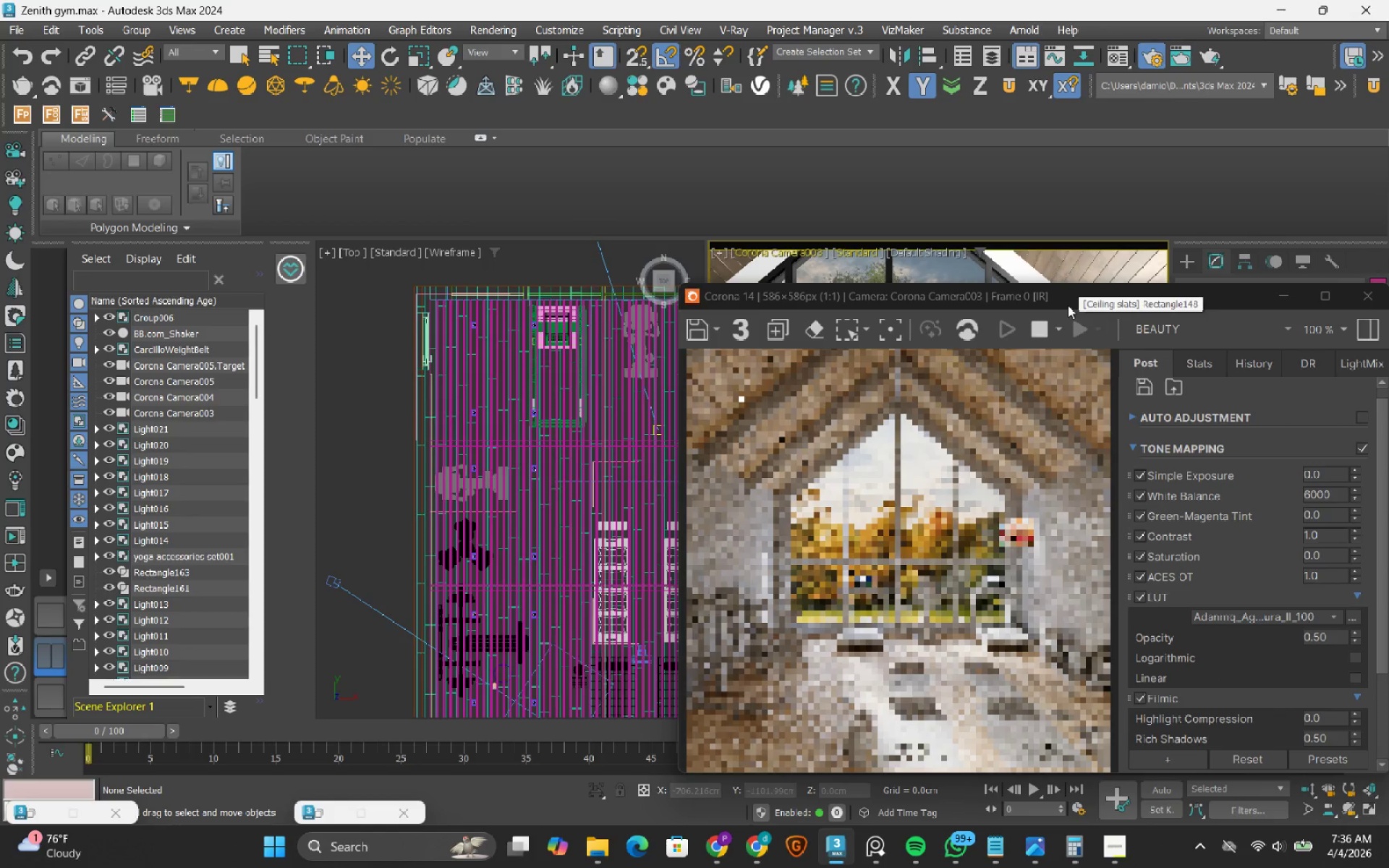 
mouse_move([860, 274])
 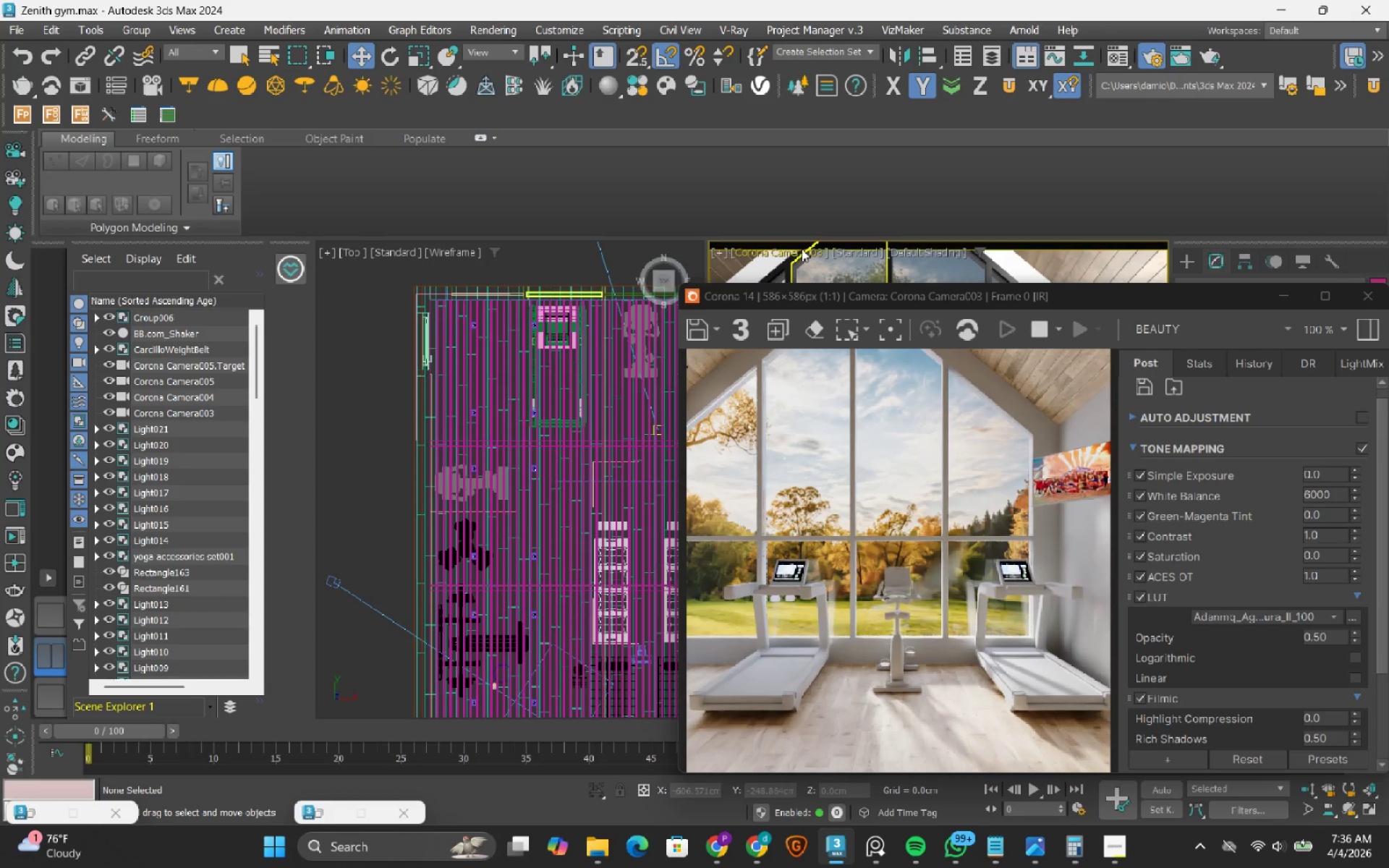 
left_click([802, 249])
 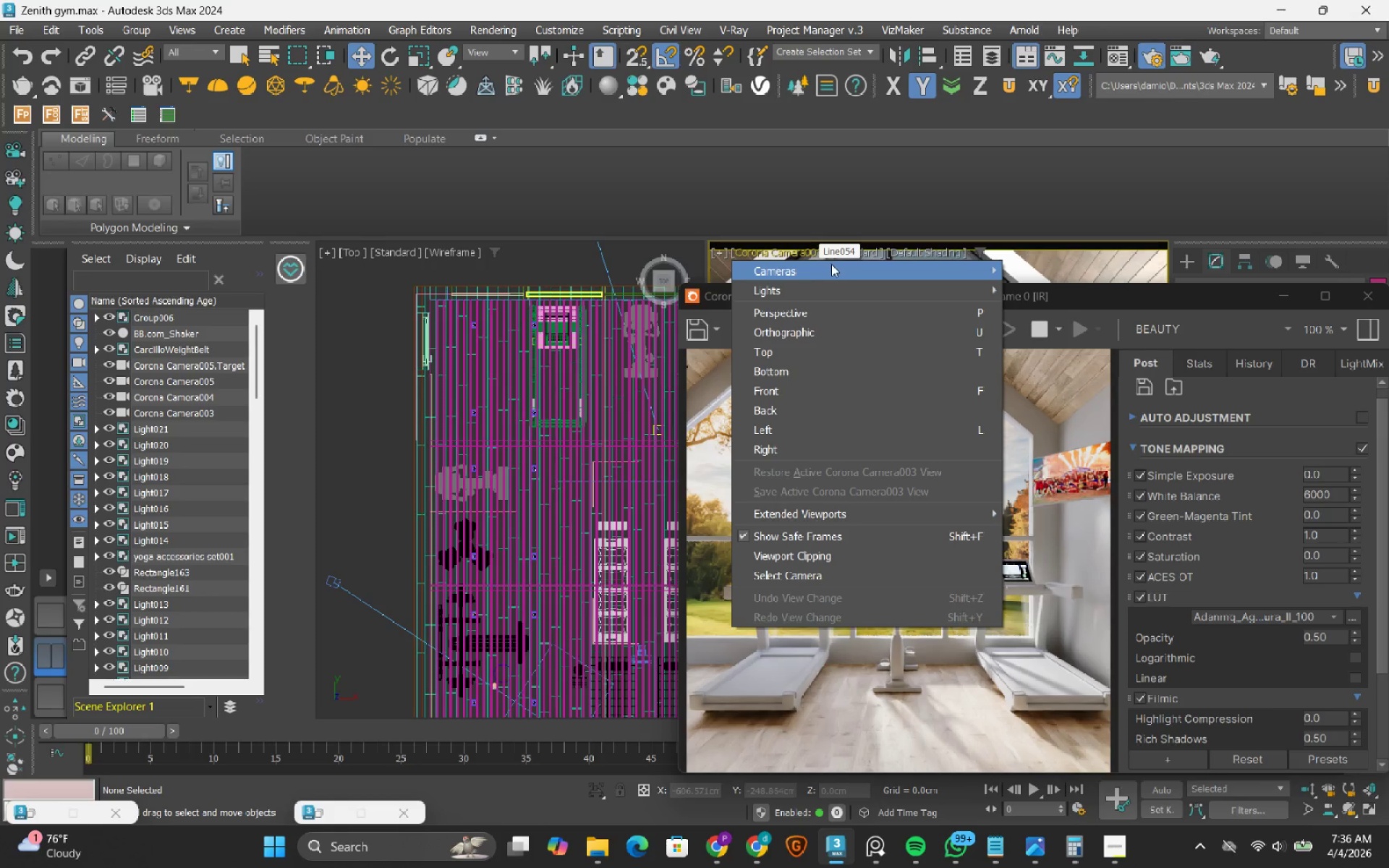 
left_click([831, 264])
 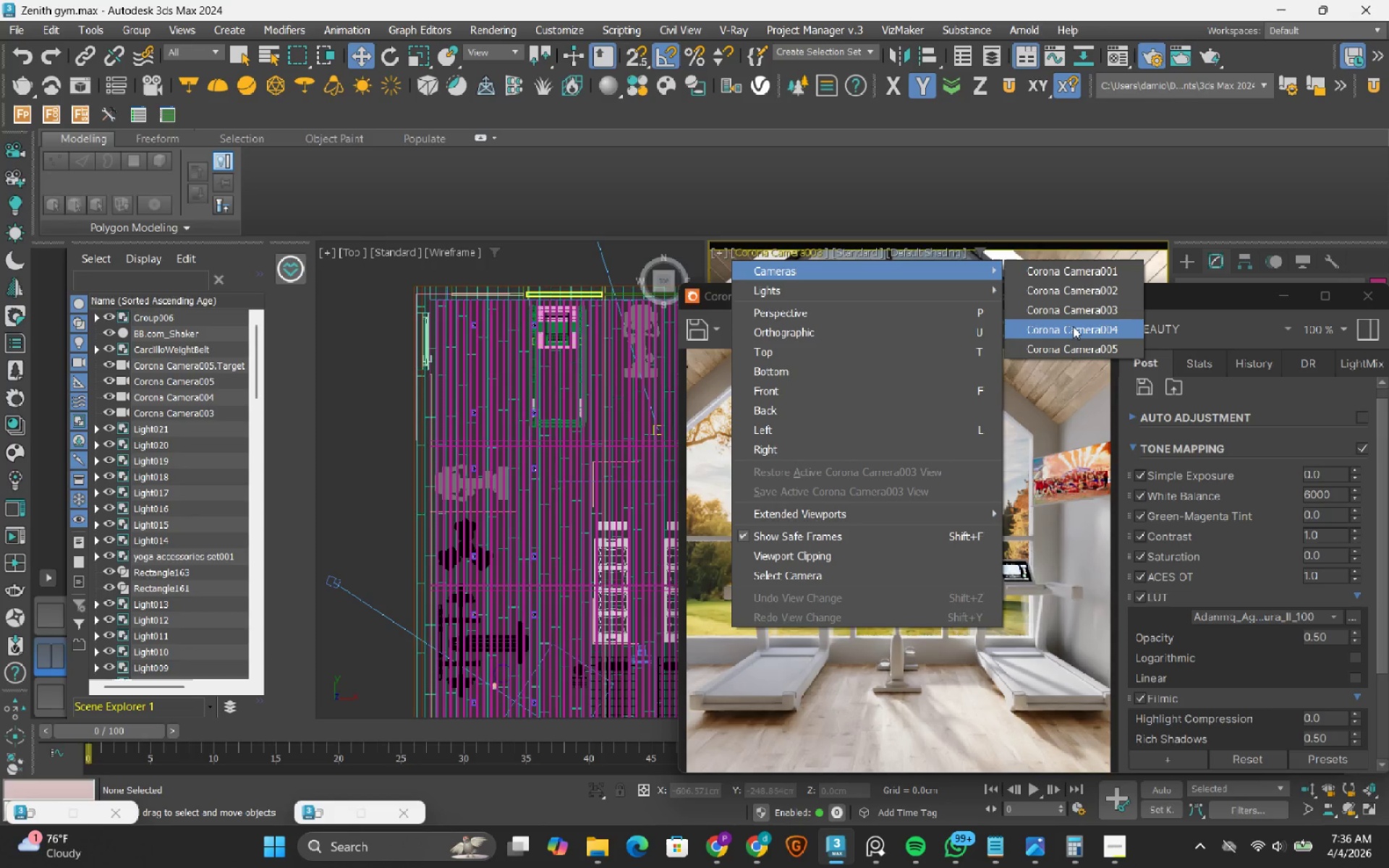 
left_click([1073, 326])
 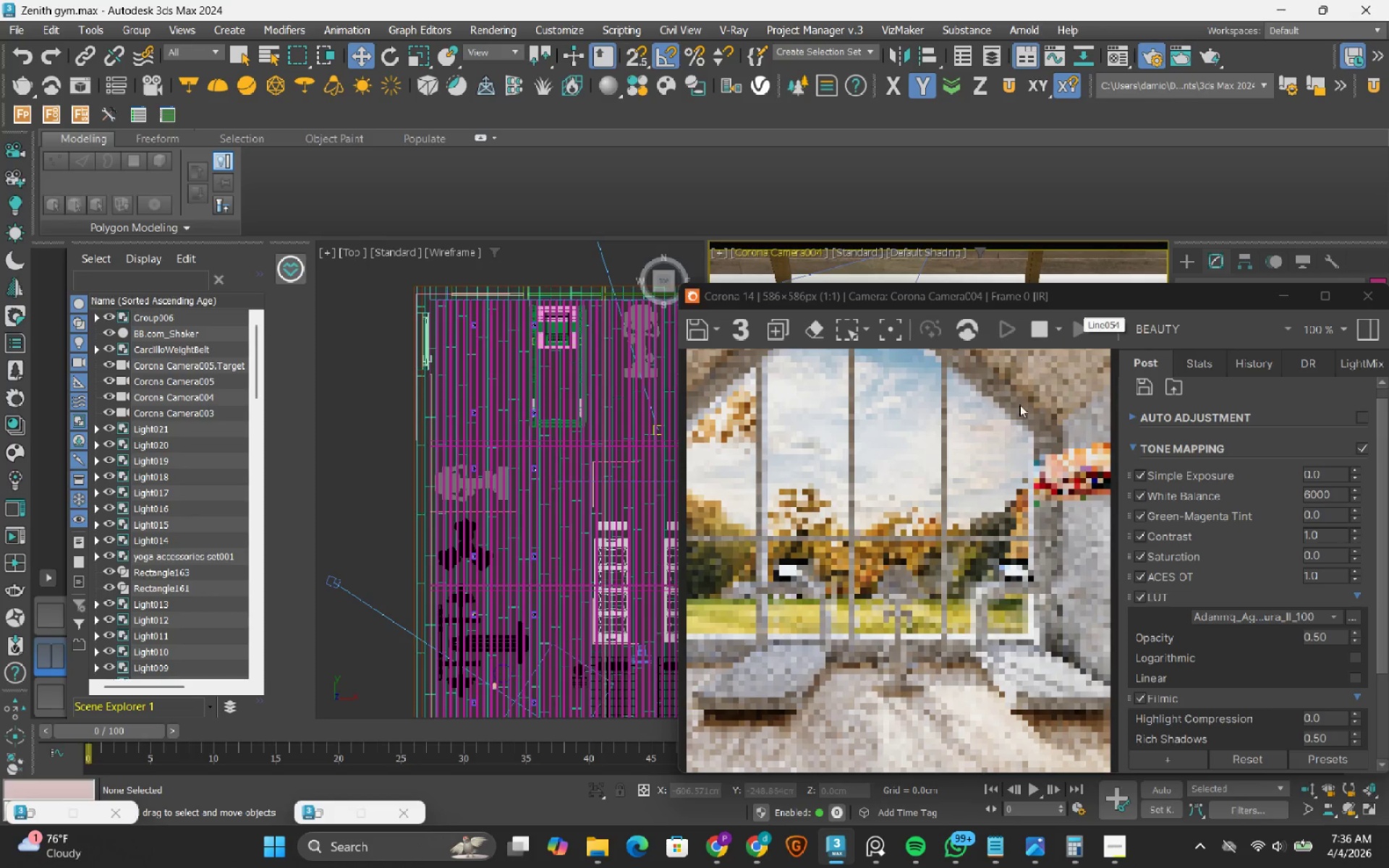 
mouse_move([966, 509])
 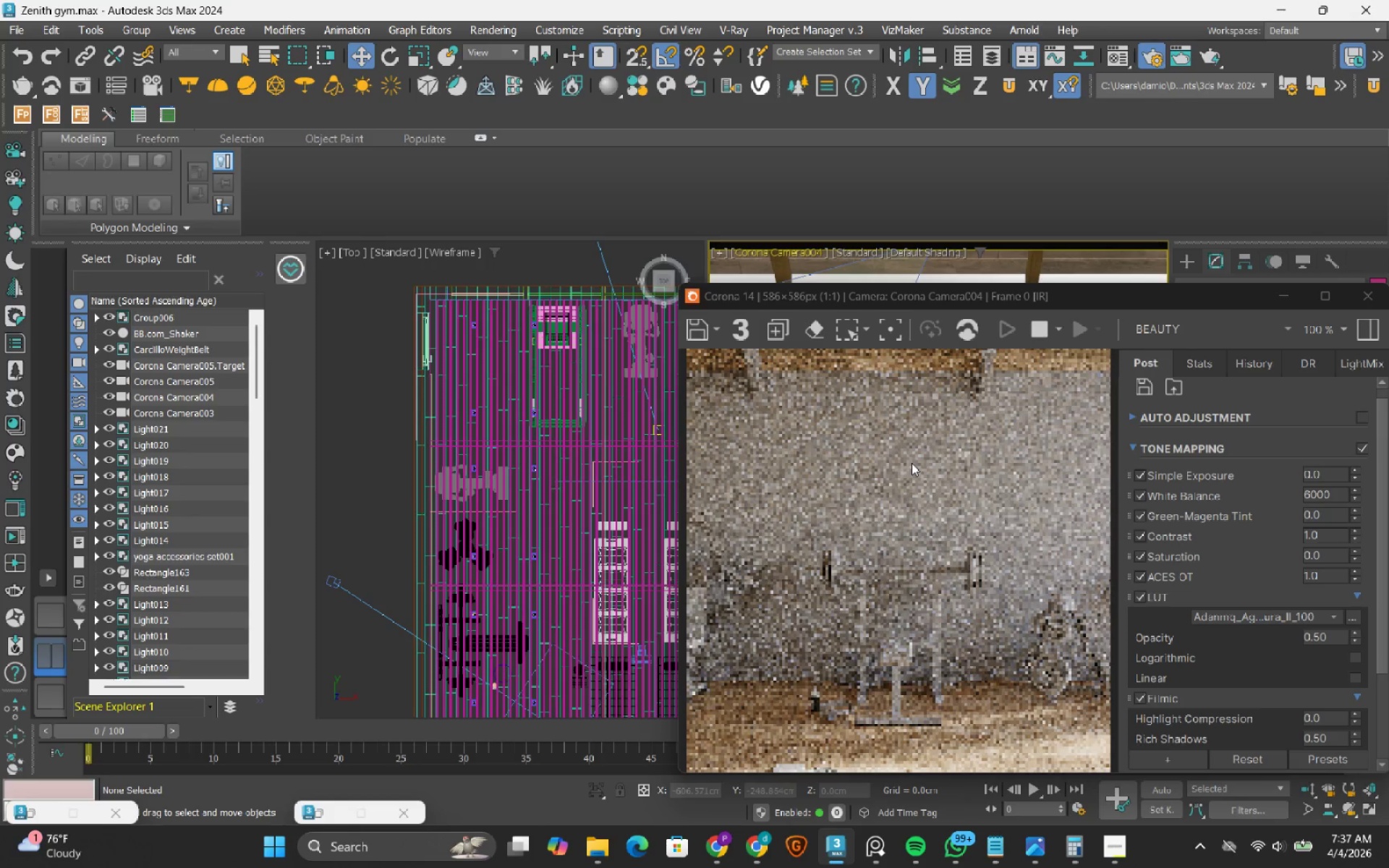 
mouse_move([823, 255])
 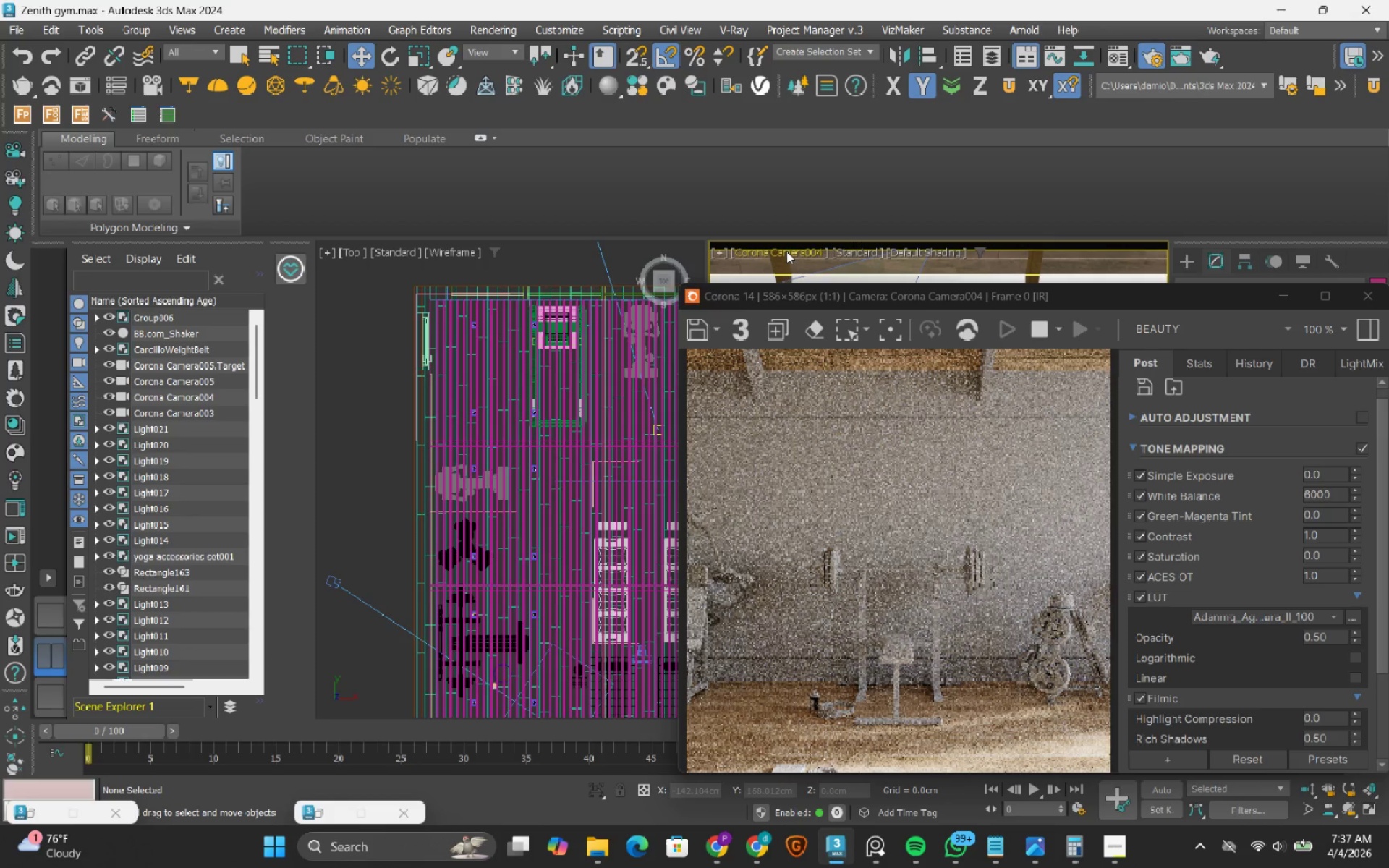 
left_click([786, 251])
 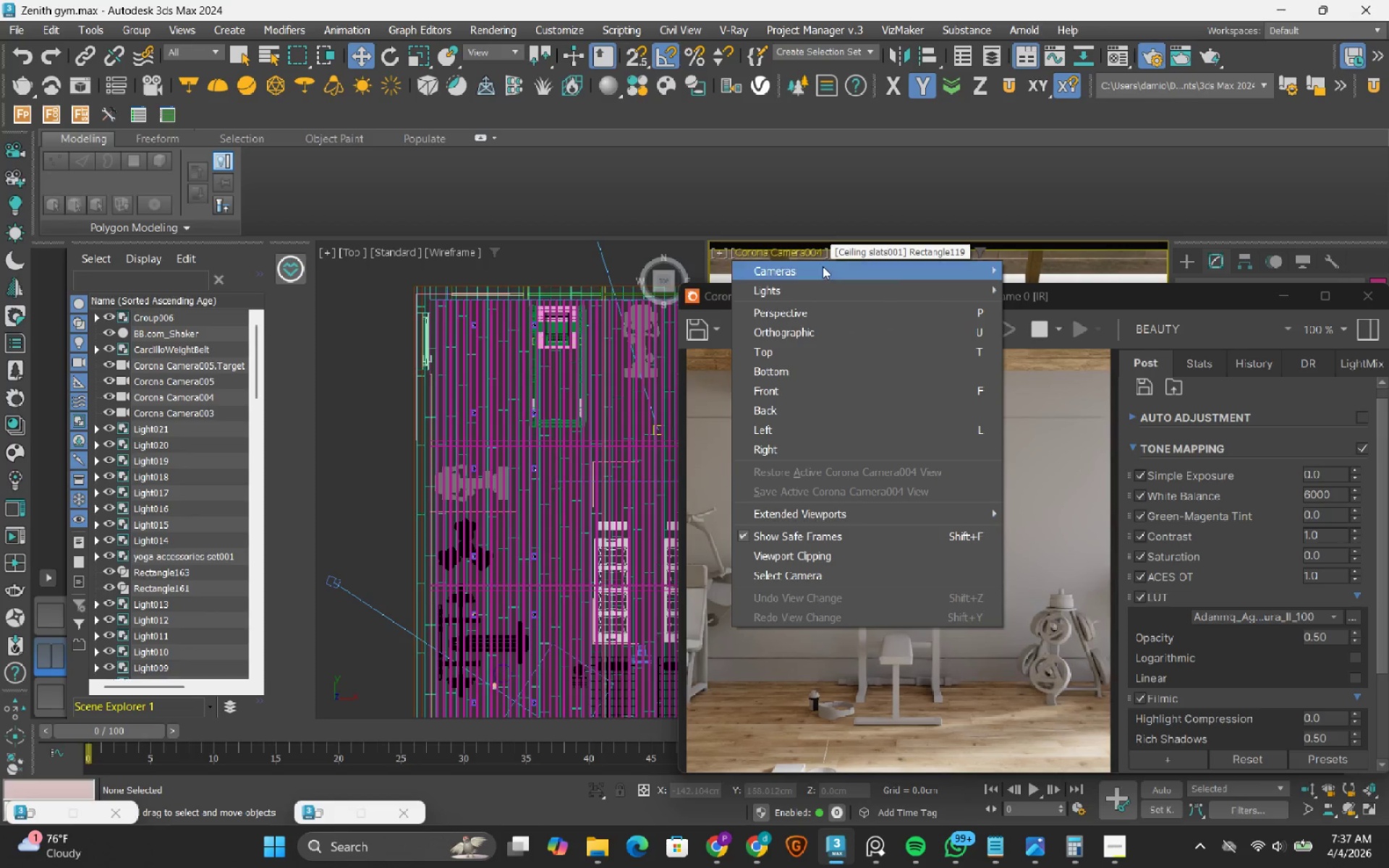 
left_click([823, 268])
 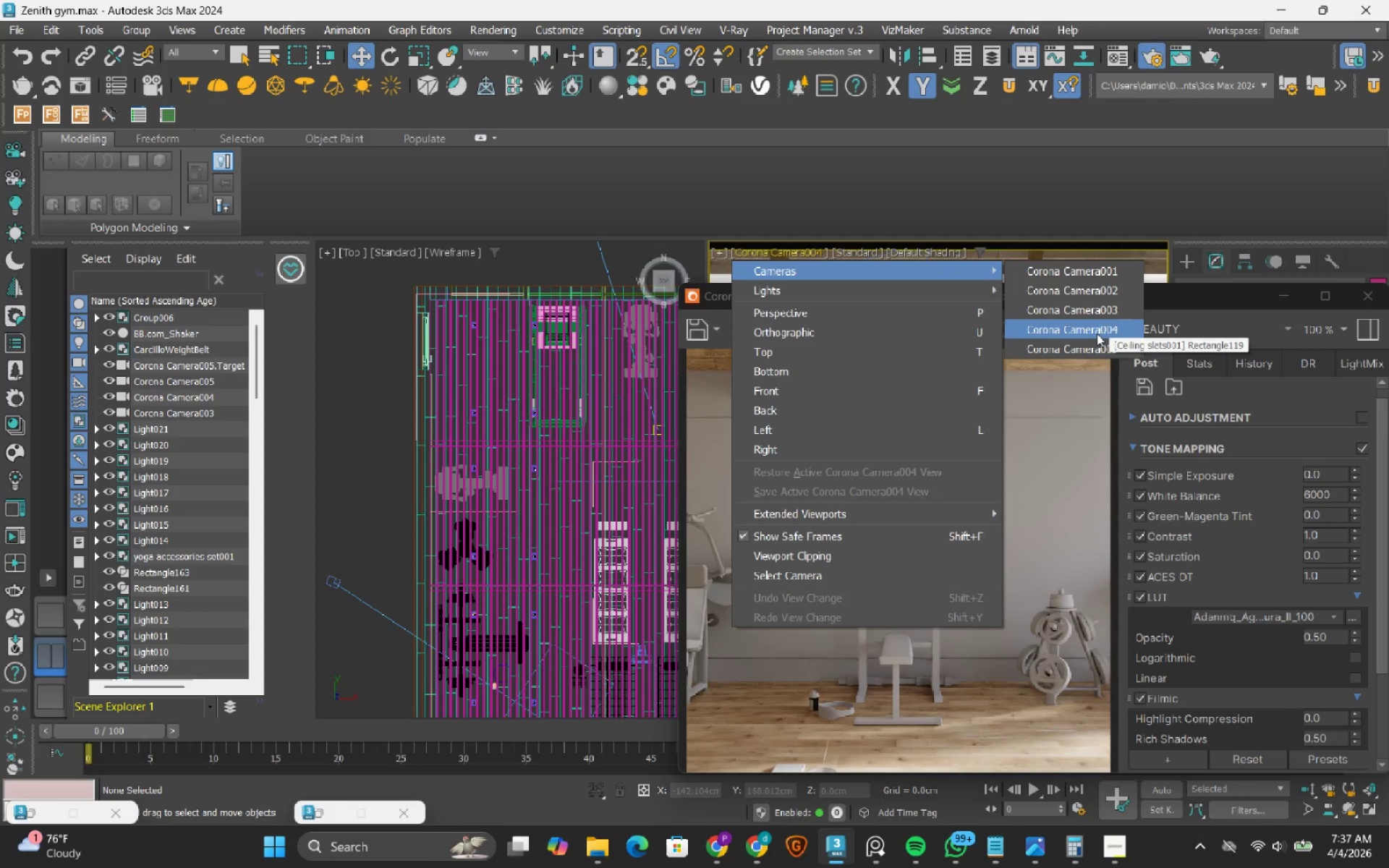 
left_click([1092, 344])
 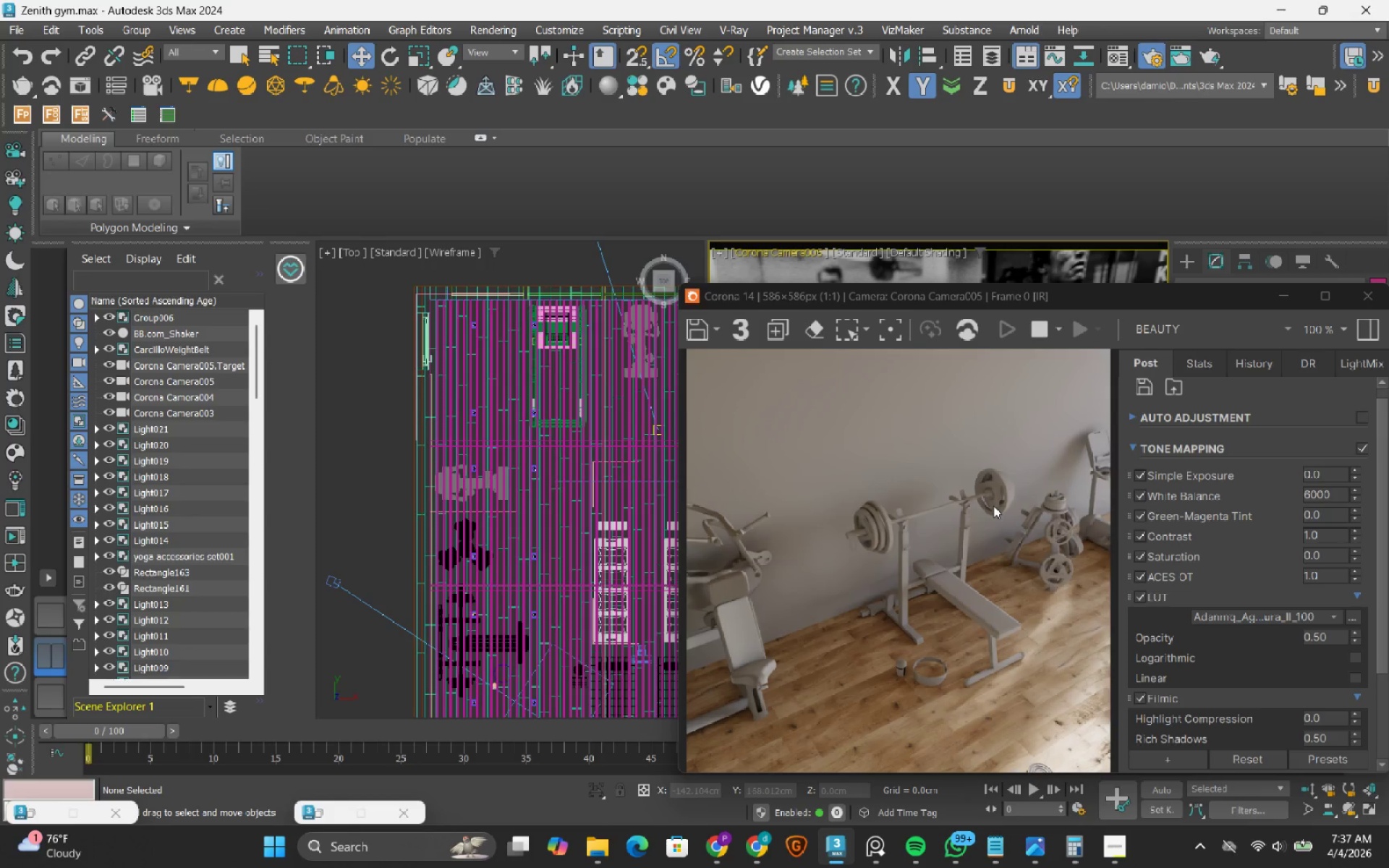 
wait(24.38)
 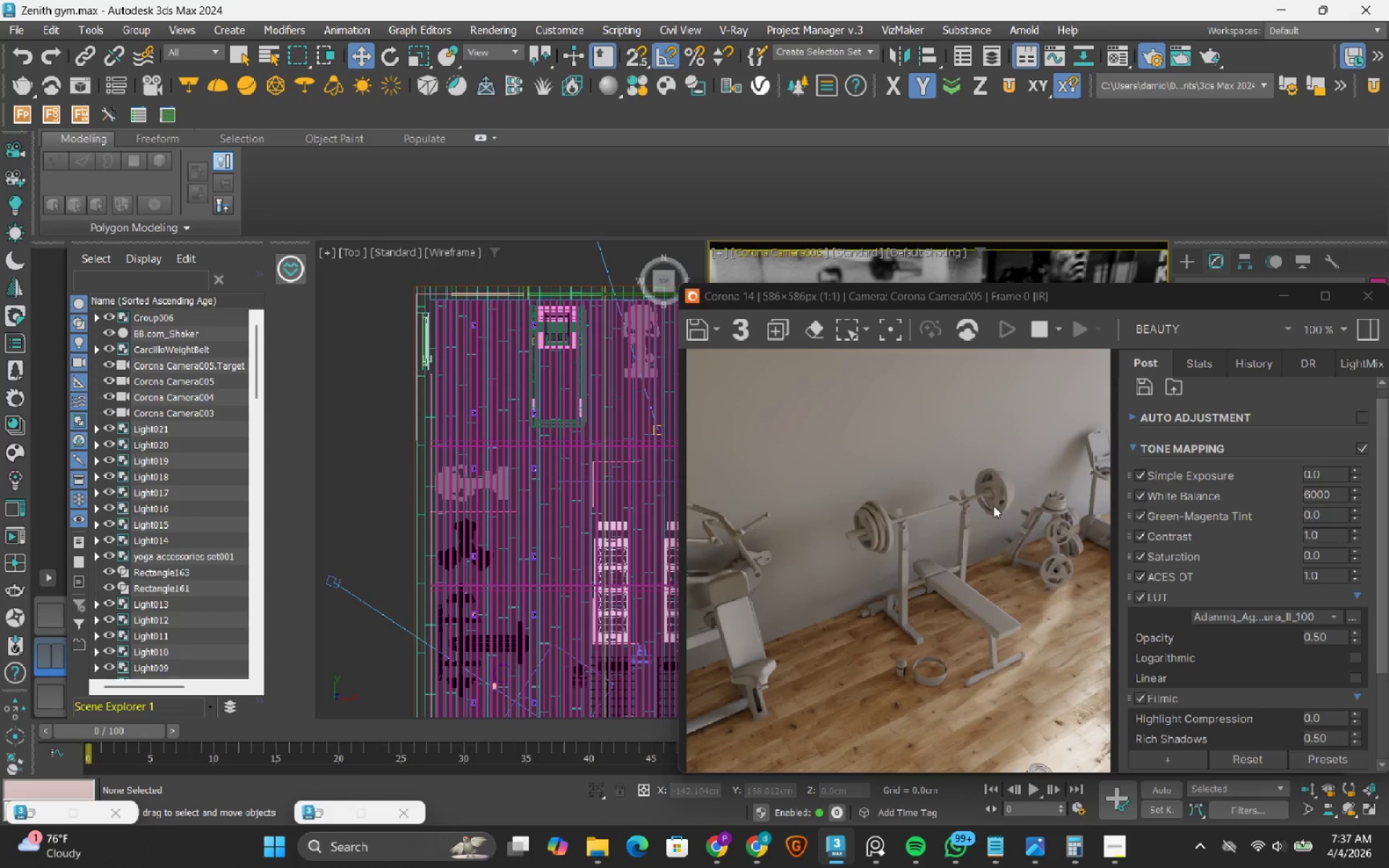 
left_click([1036, 328])
 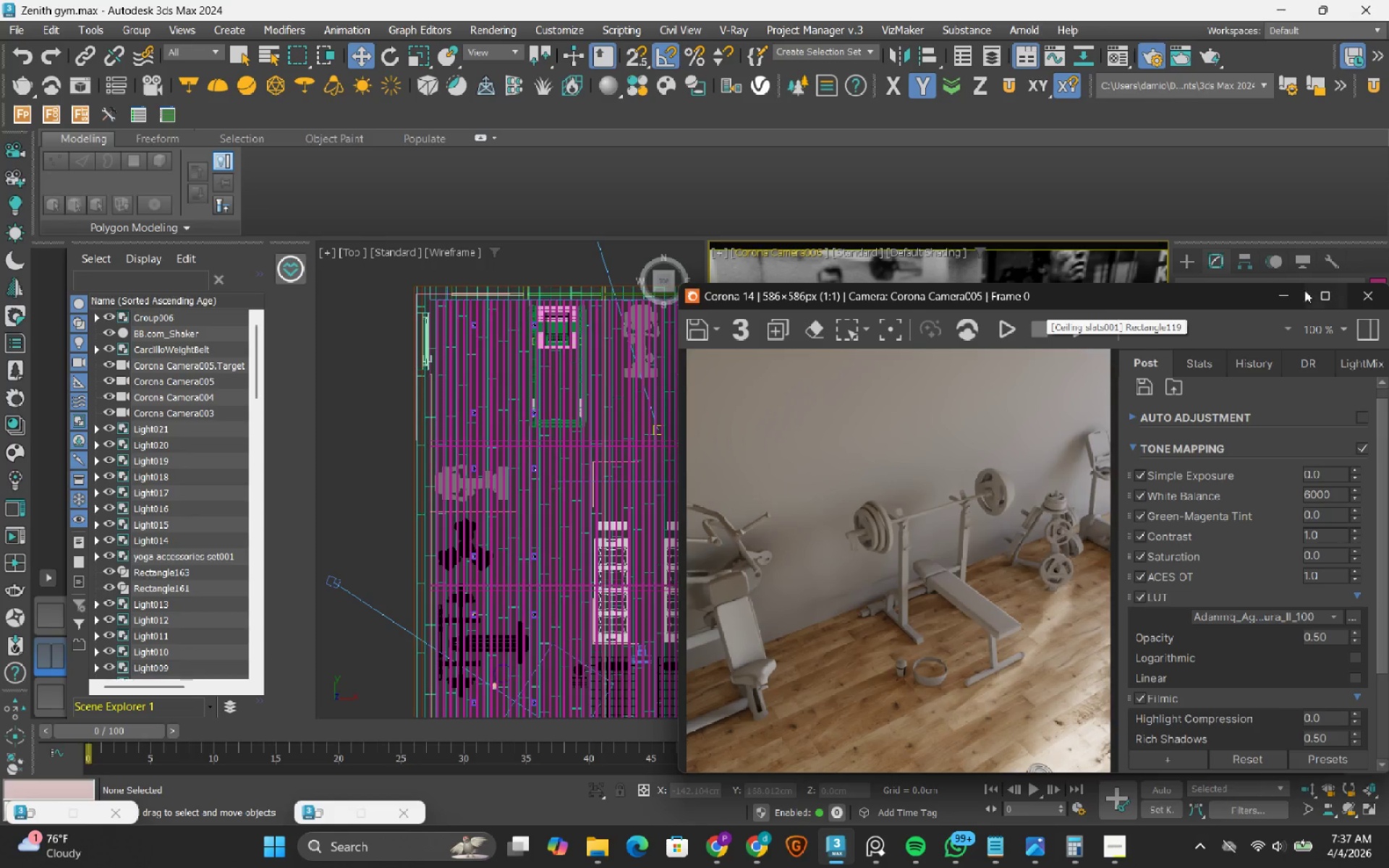 
left_click([1286, 294])
 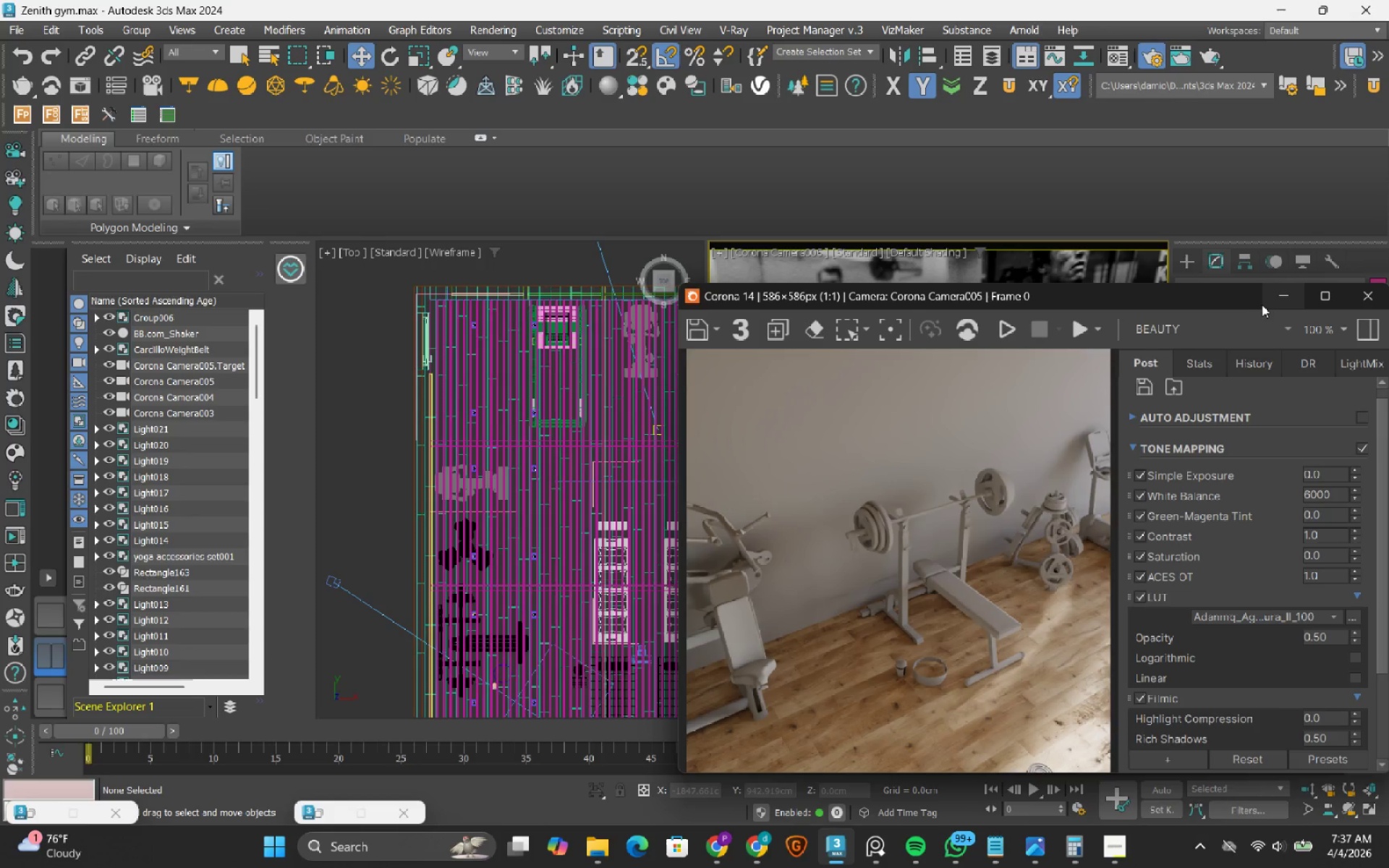 
left_click([1279, 297])
 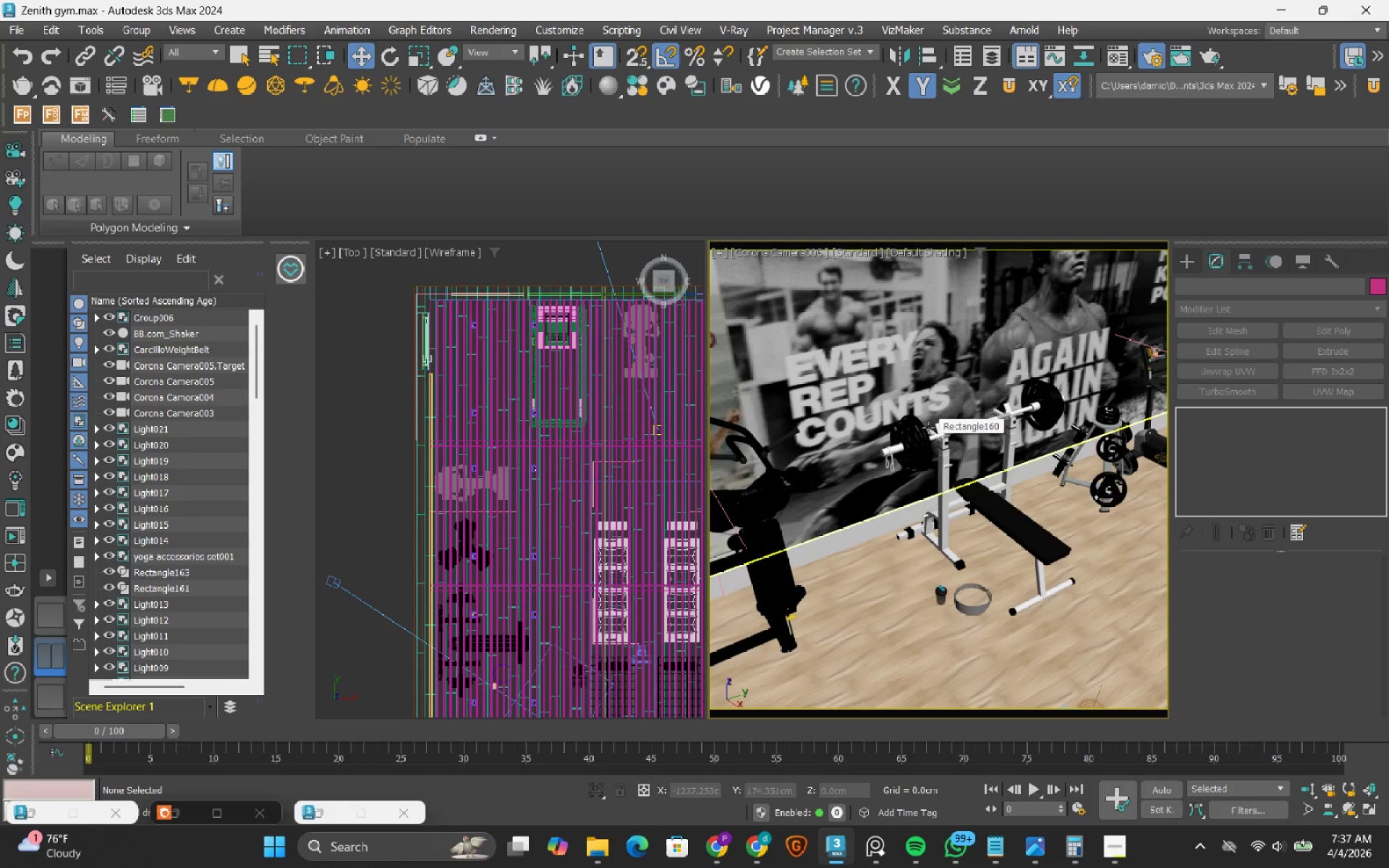 
key(C)
 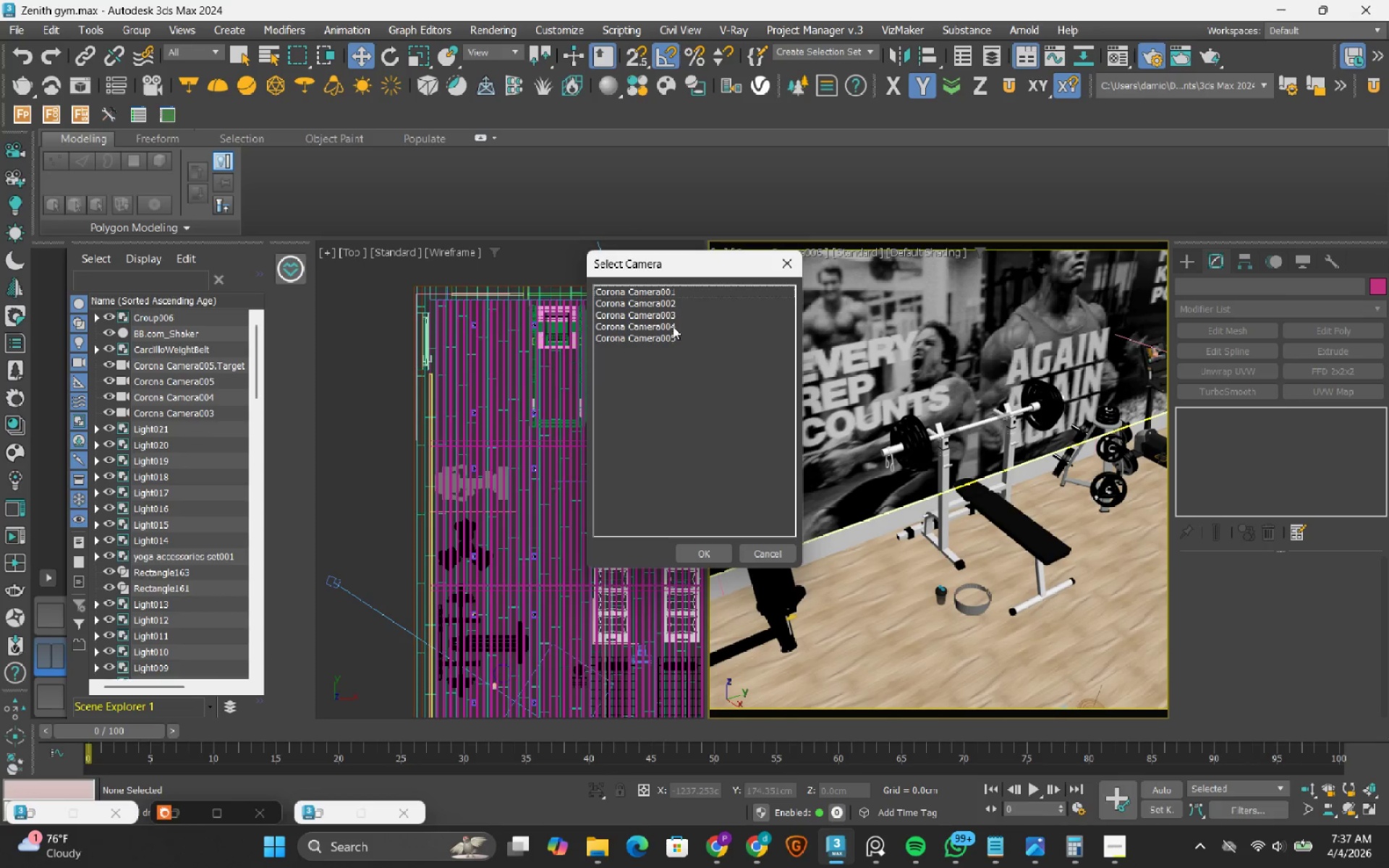 
double_click([673, 326])
 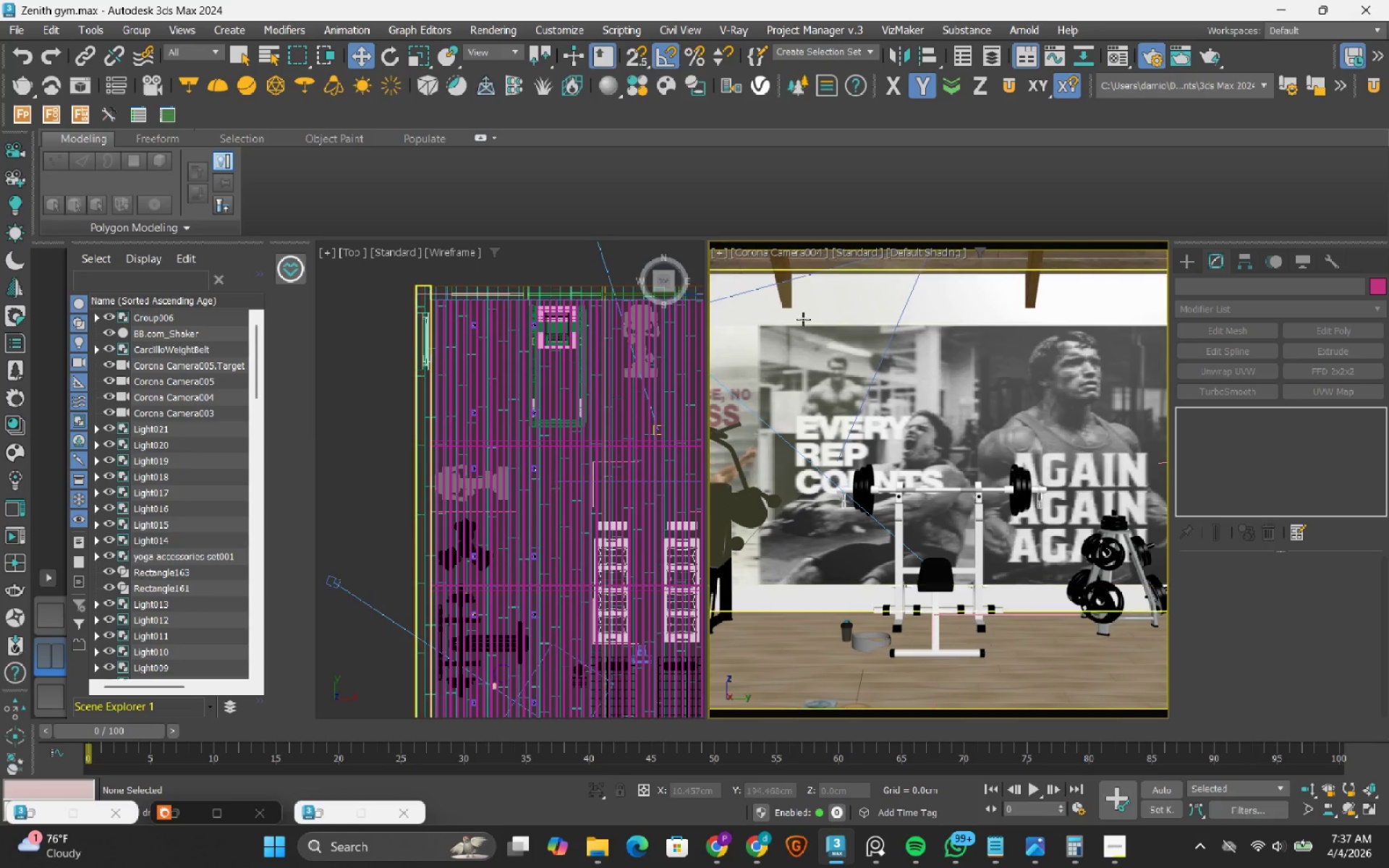 
left_click([807, 247])
 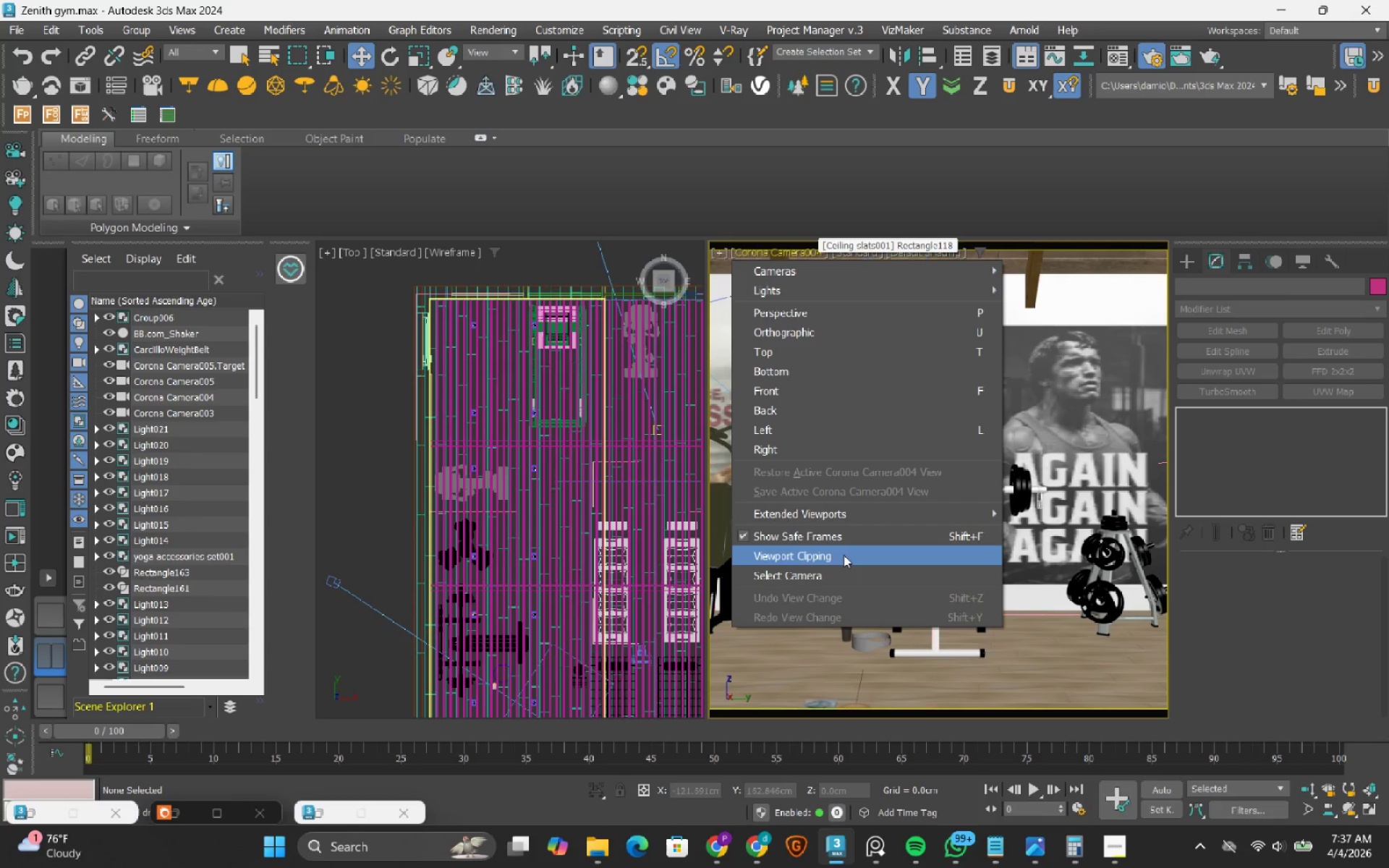 
left_click([840, 567])
 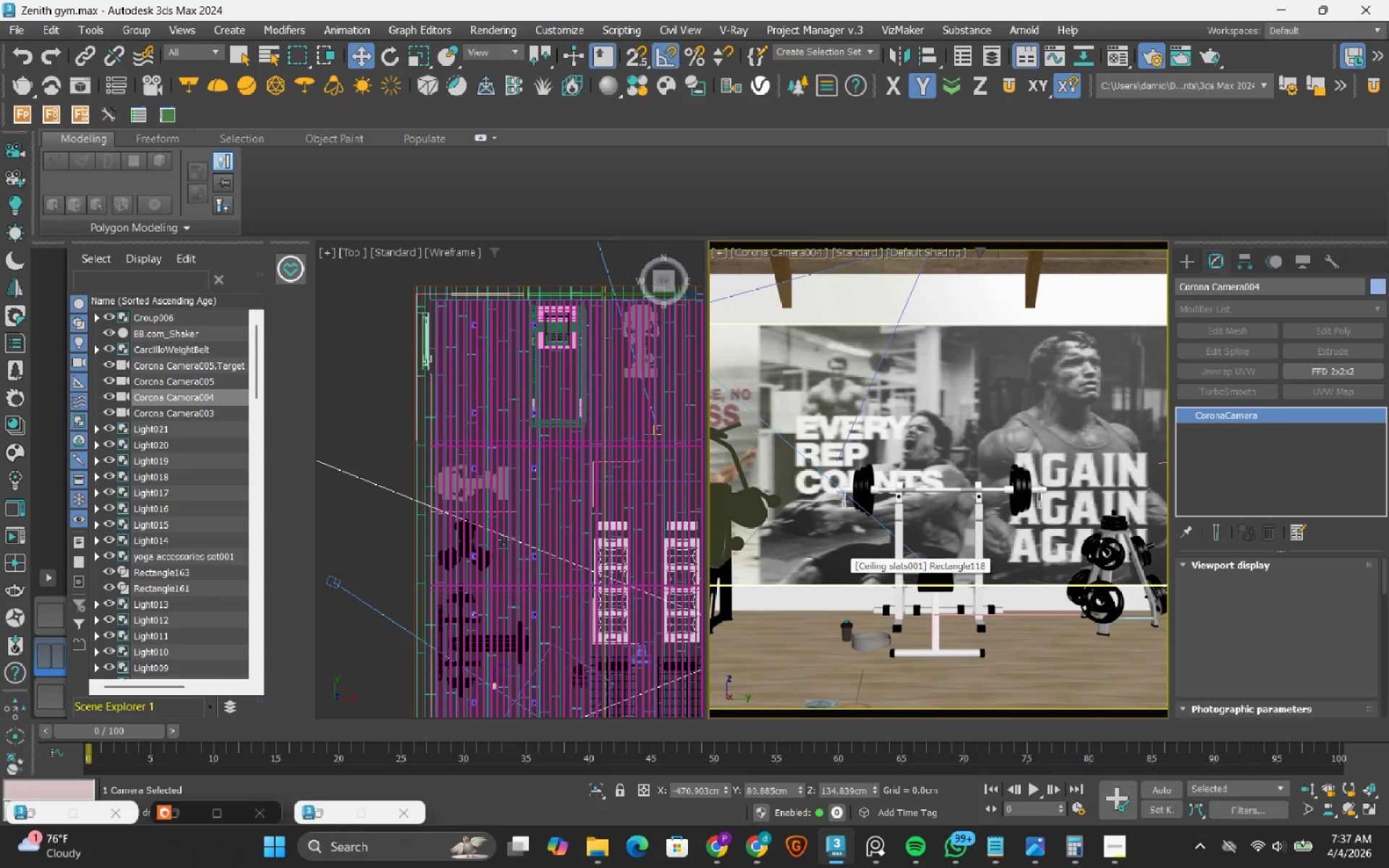 
scroll: coordinate [502, 540], scroll_direction: down, amount: 2.0
 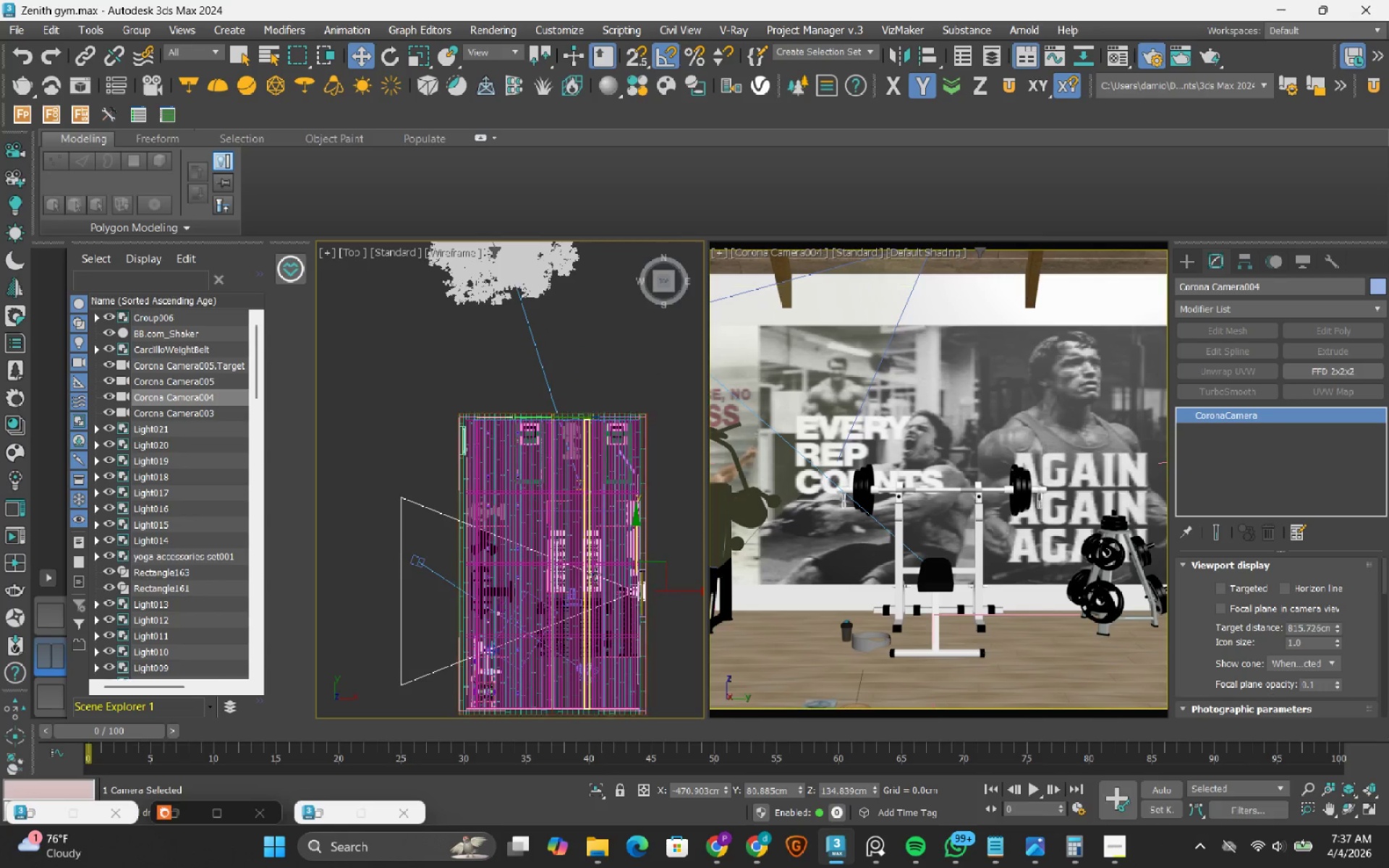 
scroll: coordinate [594, 555], scroll_direction: up, amount: 1.0
 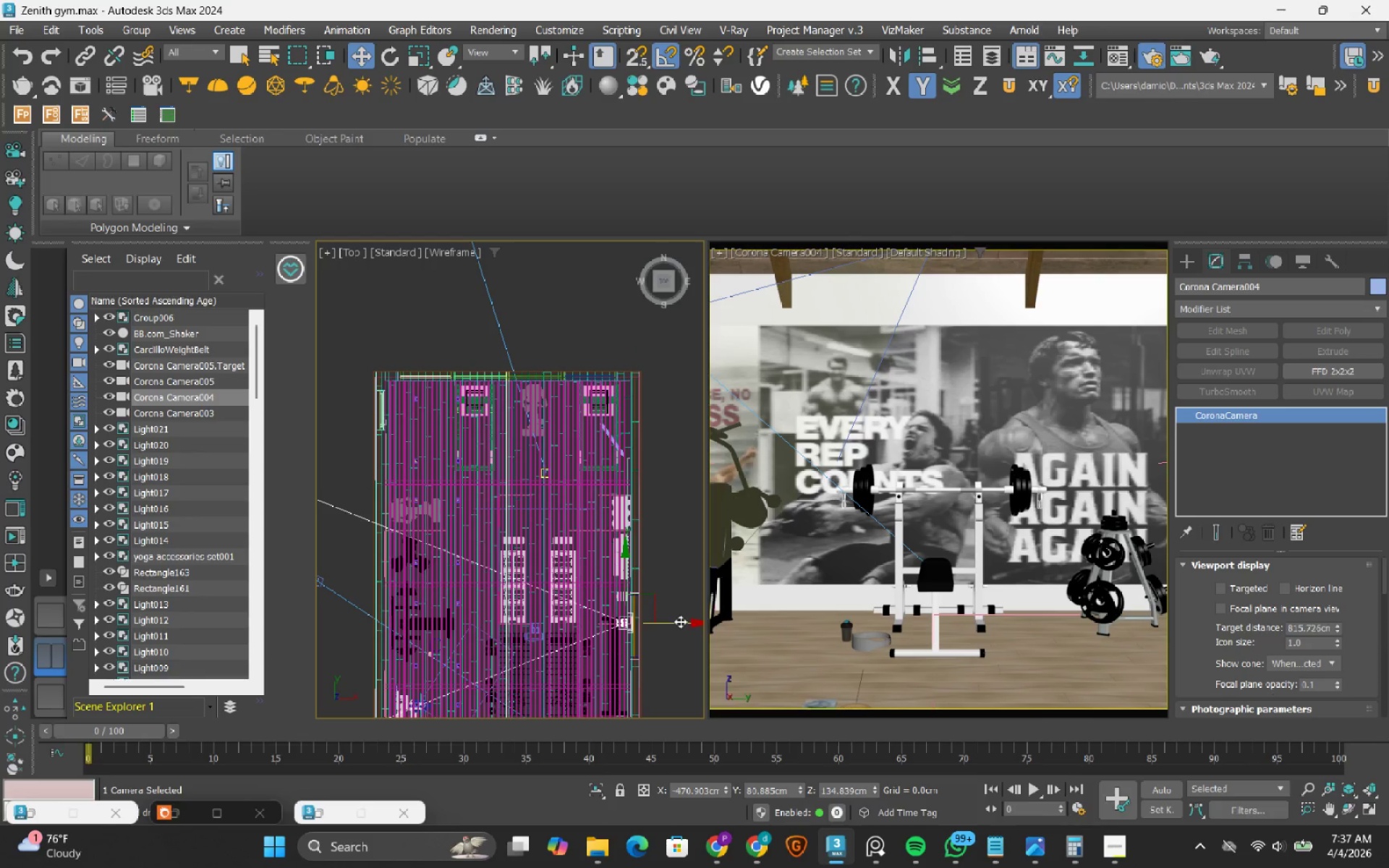 
left_click_drag(start_coordinate=[680, 621], to_coordinate=[653, 618])
 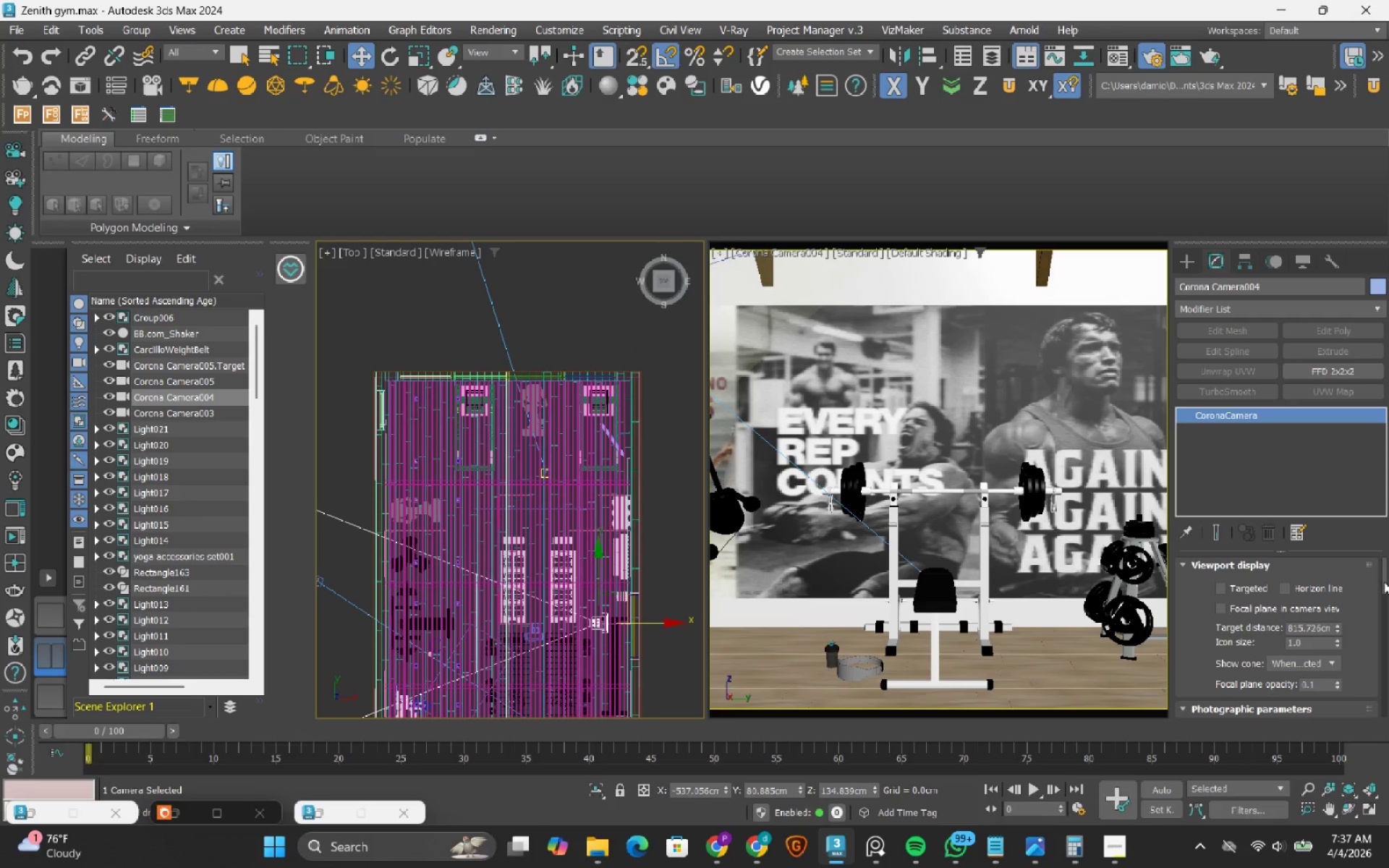 
left_click_drag(start_coordinate=[1385, 579], to_coordinate=[1375, 653])
 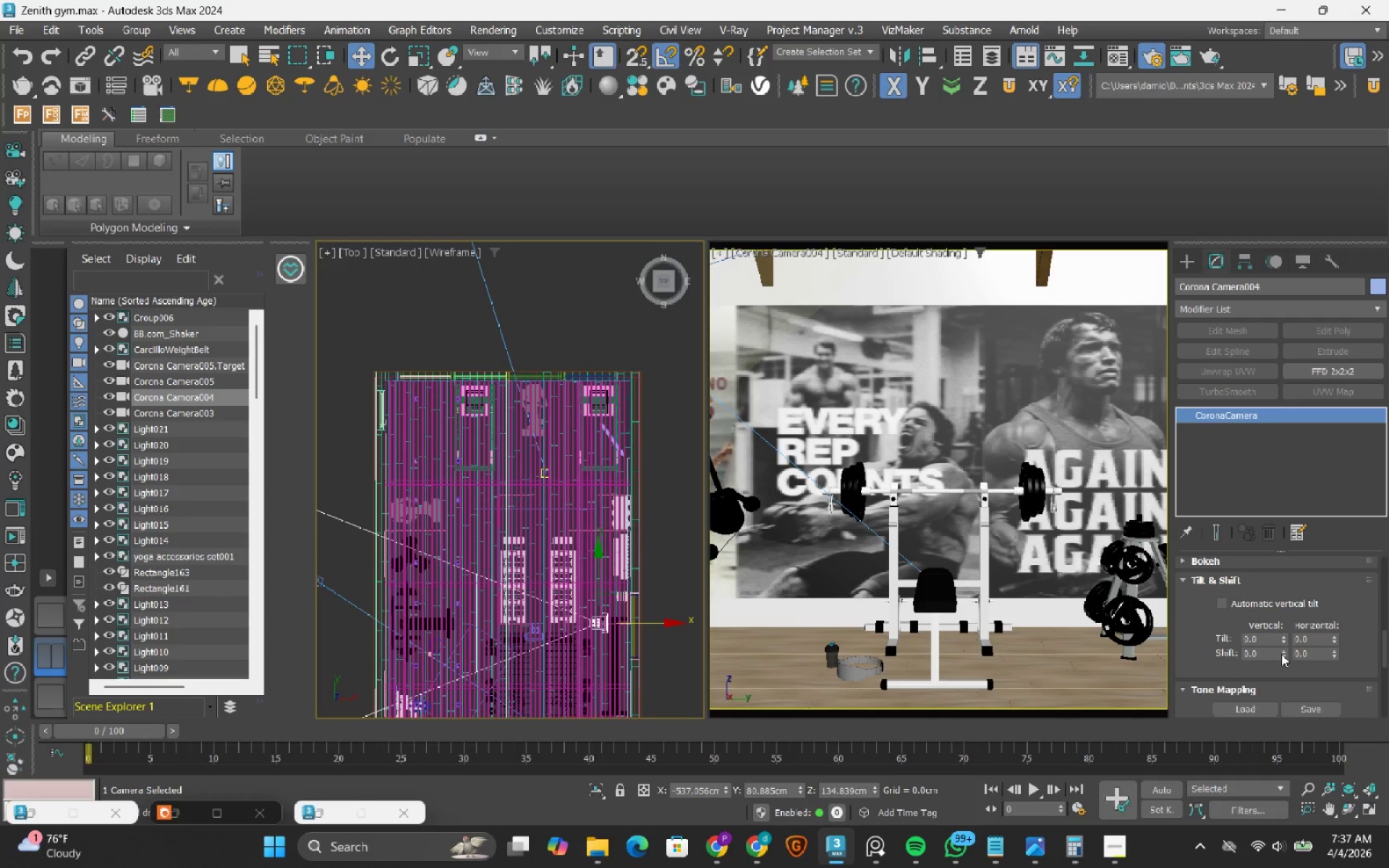 
left_click_drag(start_coordinate=[1281, 654], to_coordinate=[1283, 644])
 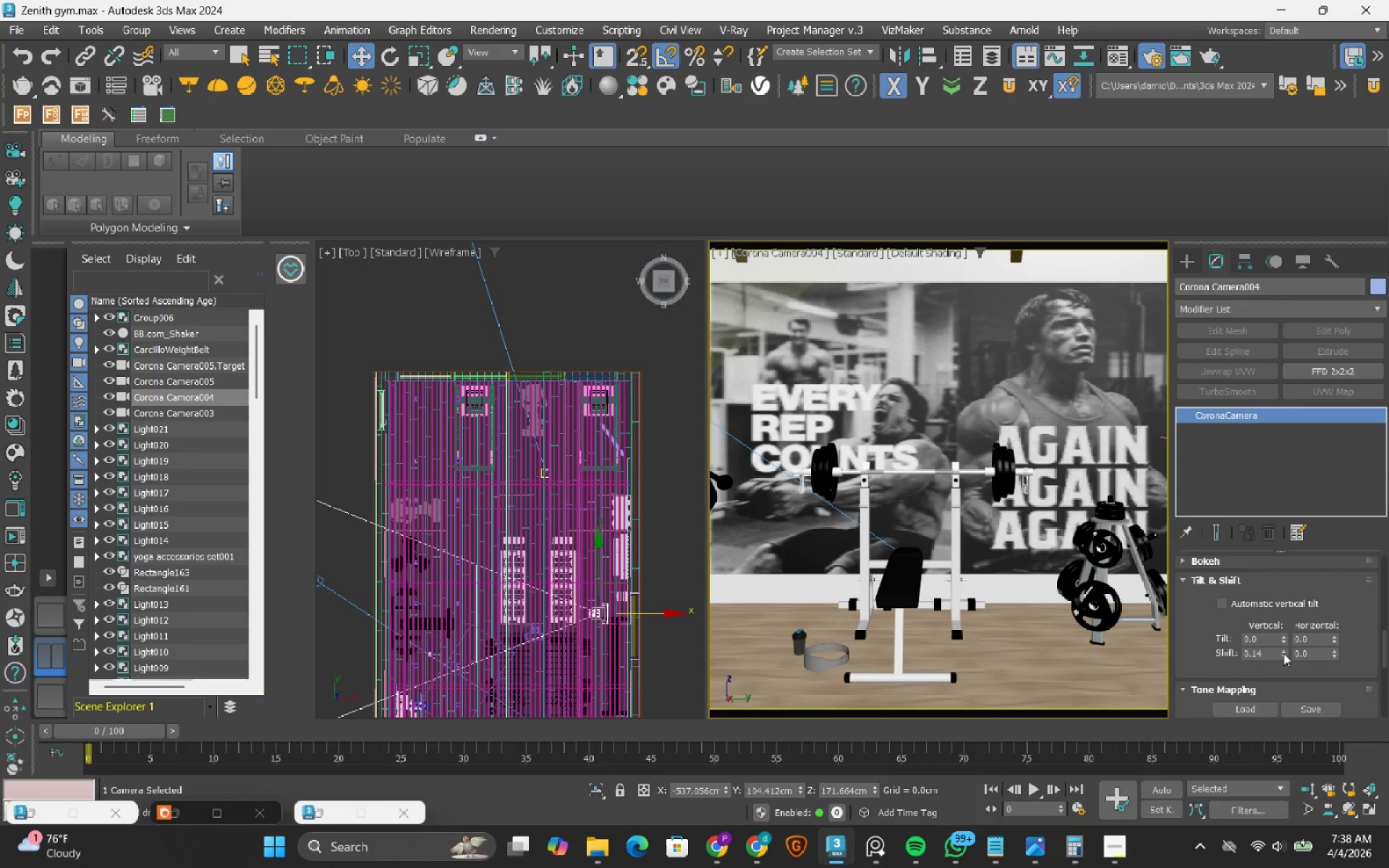 
double_click([1283, 649])
 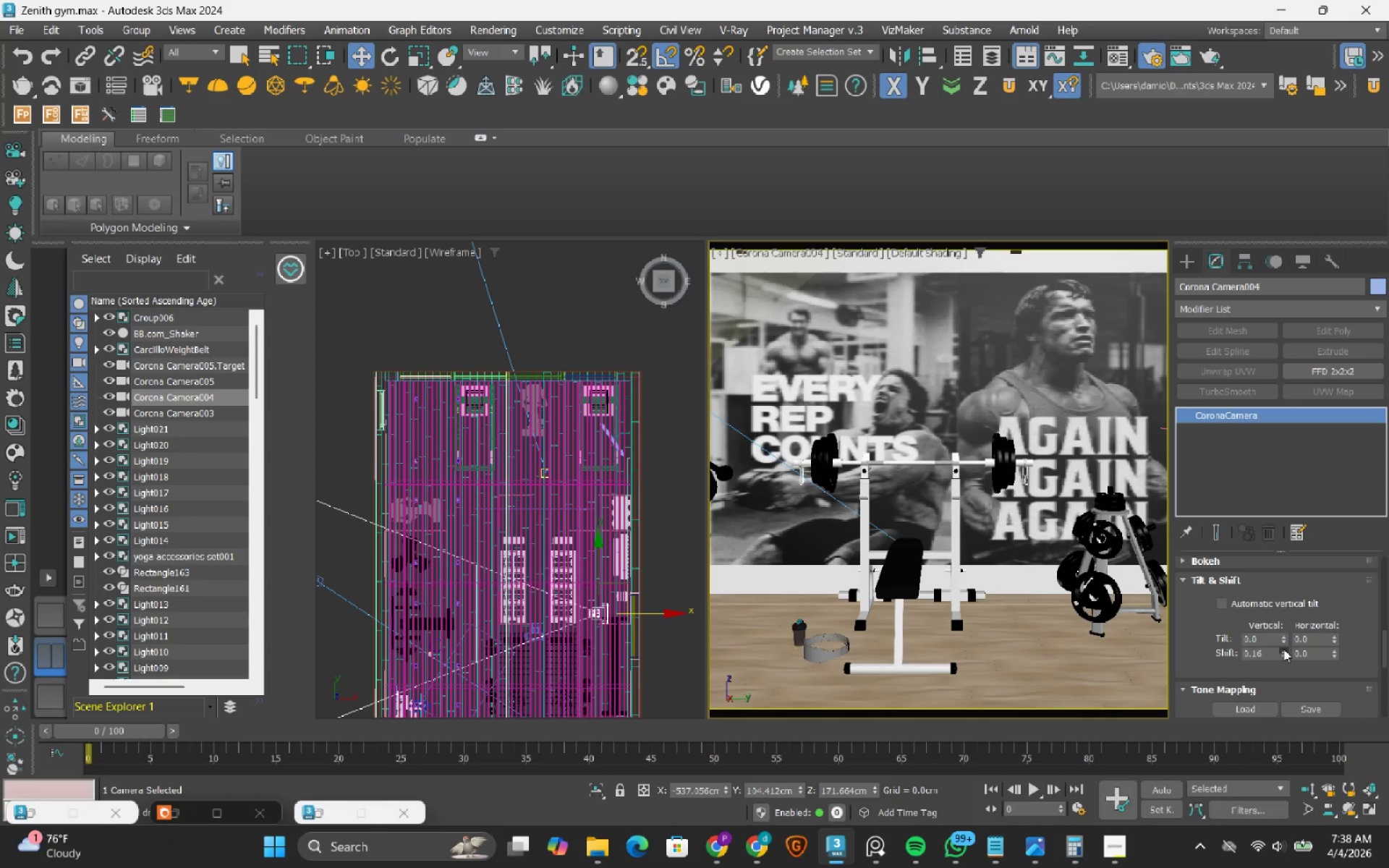 
triple_click([1283, 649])
 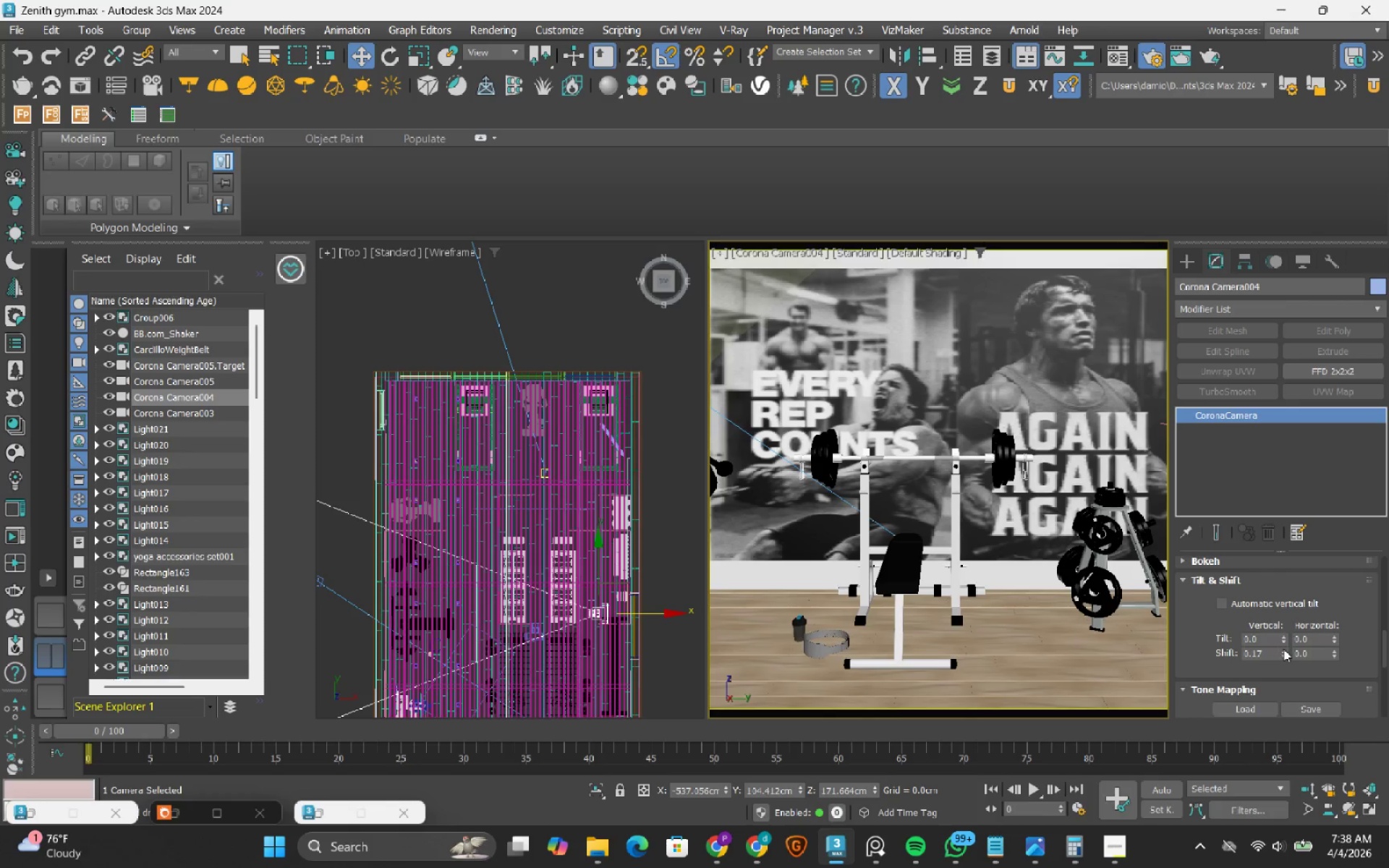 
triple_click([1283, 649])
 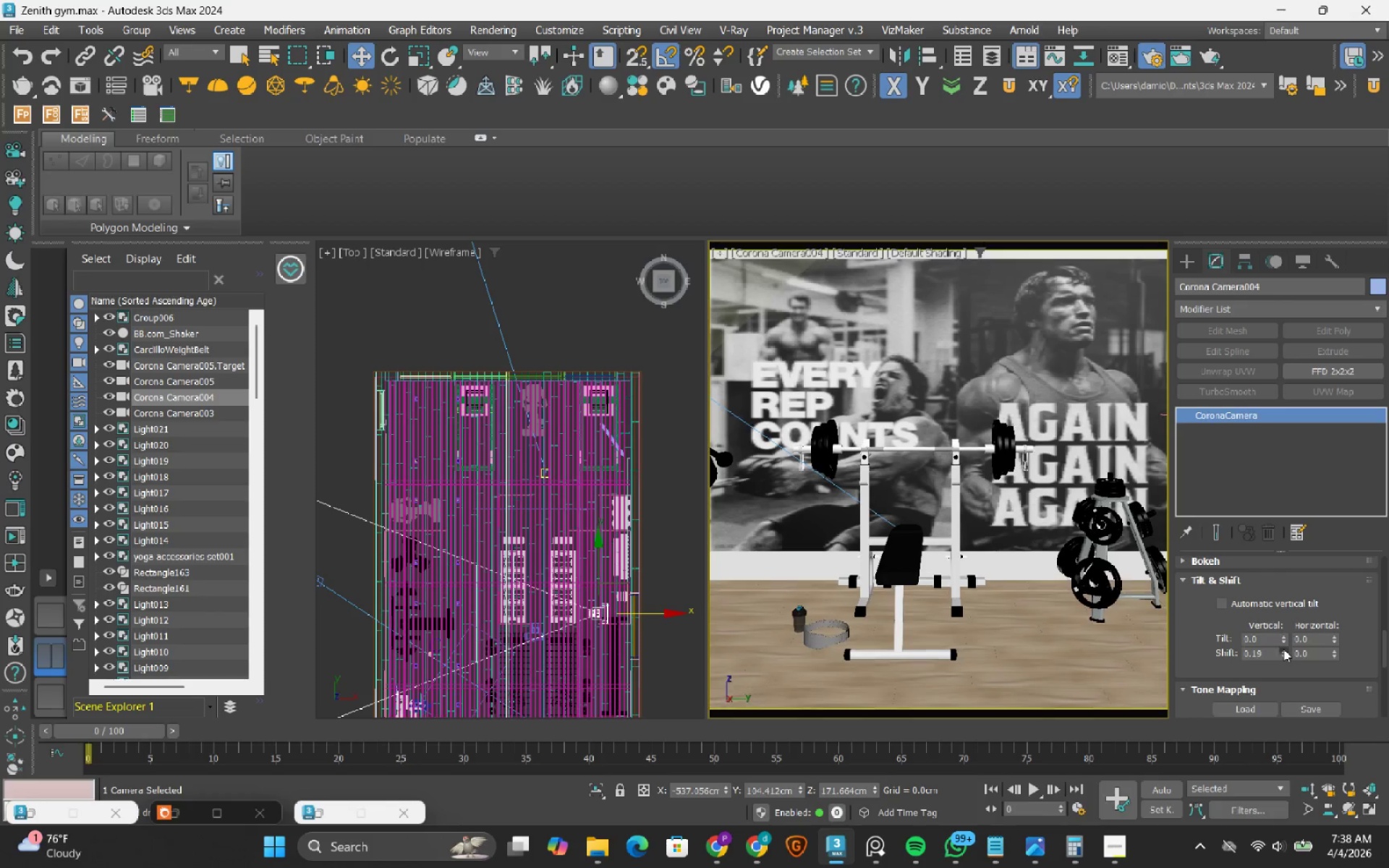 
triple_click([1283, 649])
 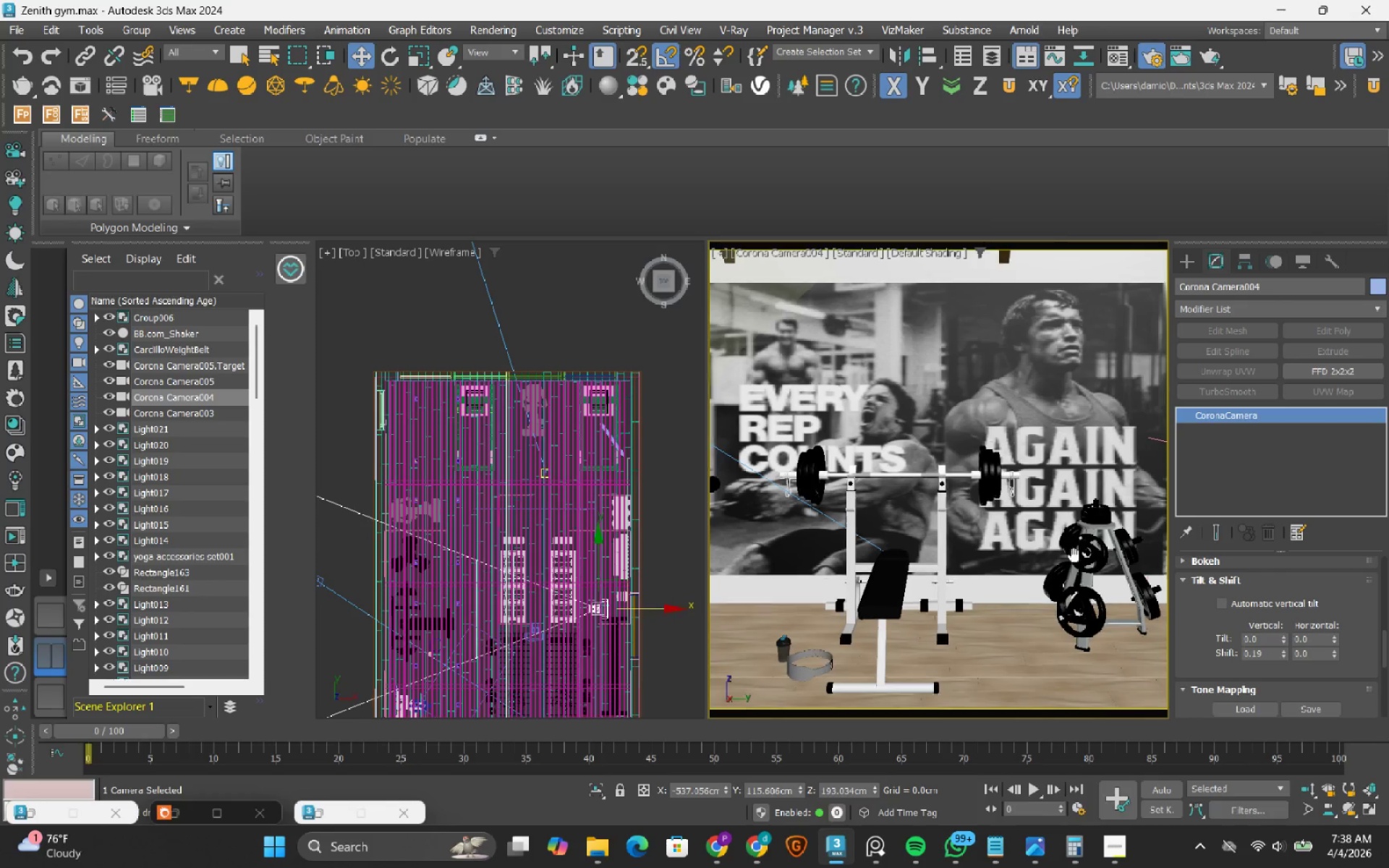 
wait(6.86)
 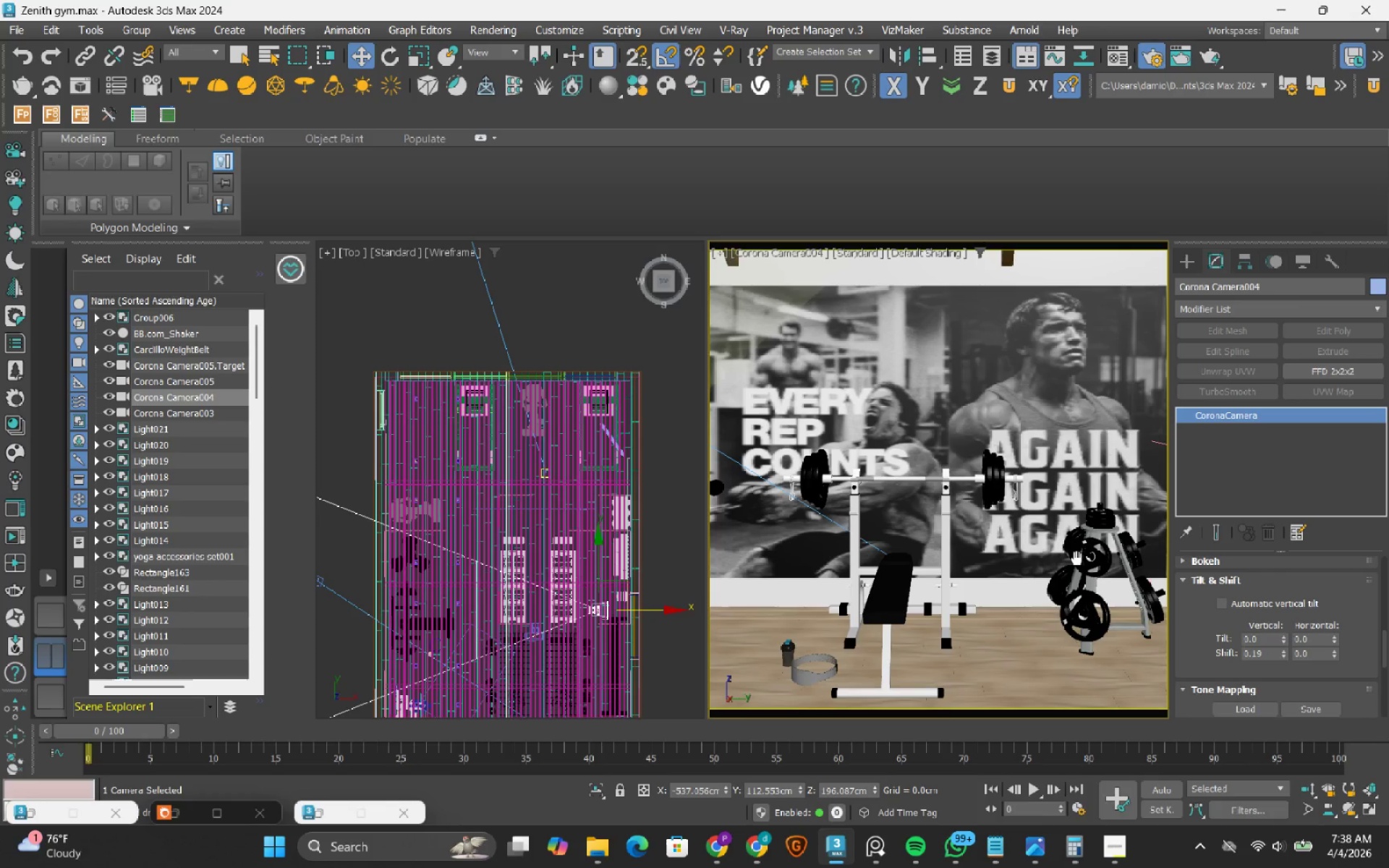 
scroll: coordinate [634, 600], scroll_direction: up, amount: 1.0
 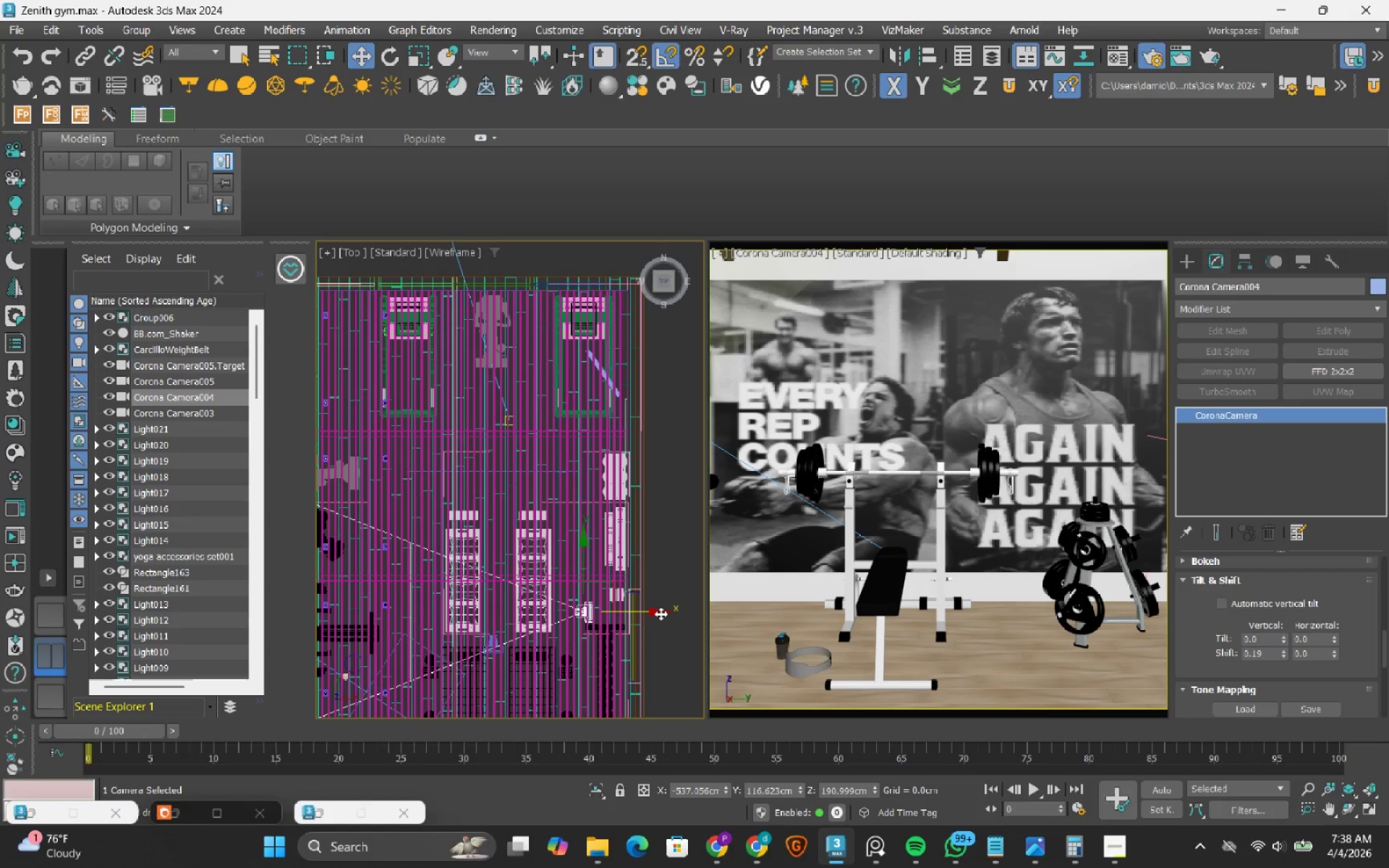 
left_click_drag(start_coordinate=[660, 613], to_coordinate=[634, 636])
 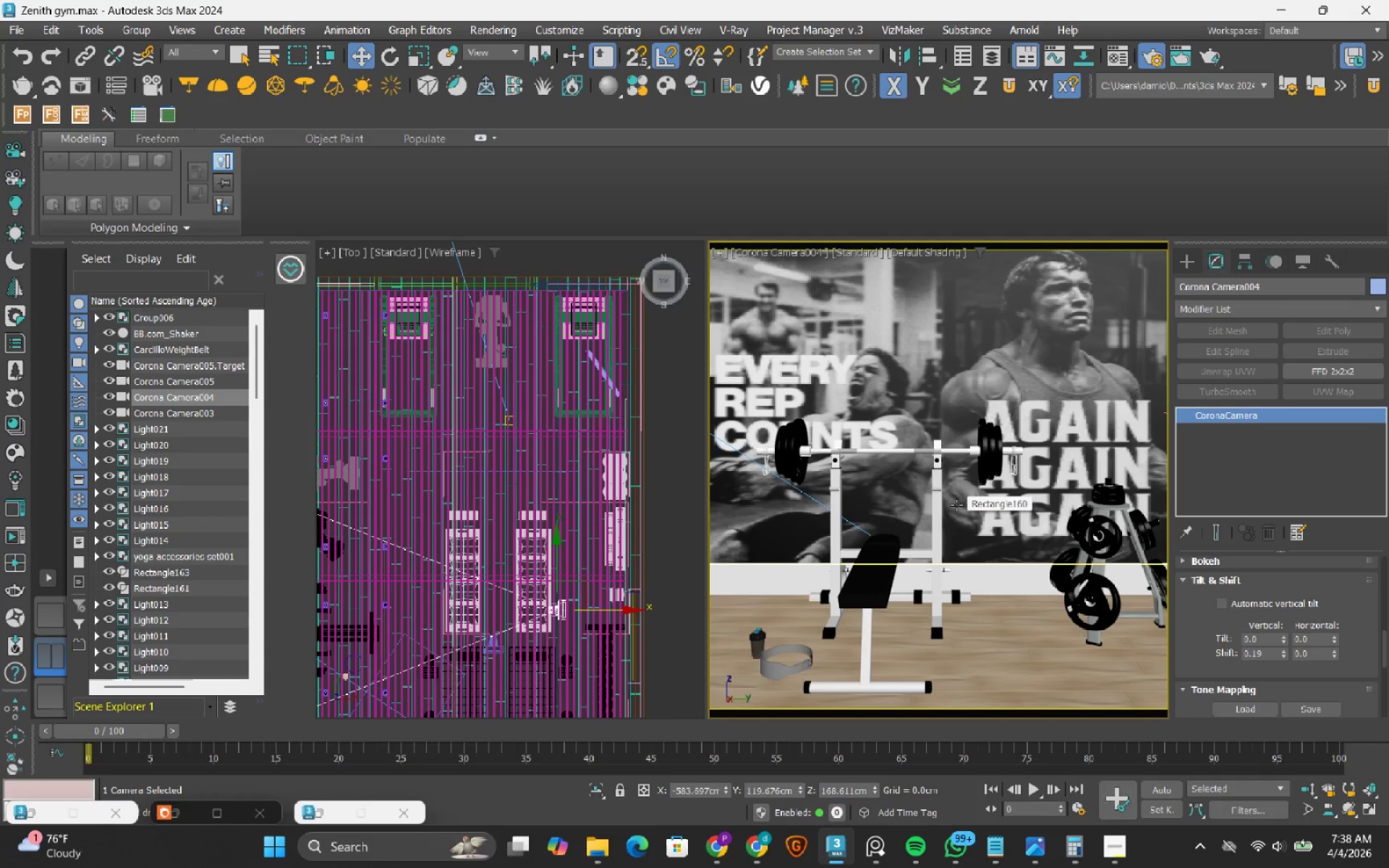 
wait(12.52)
 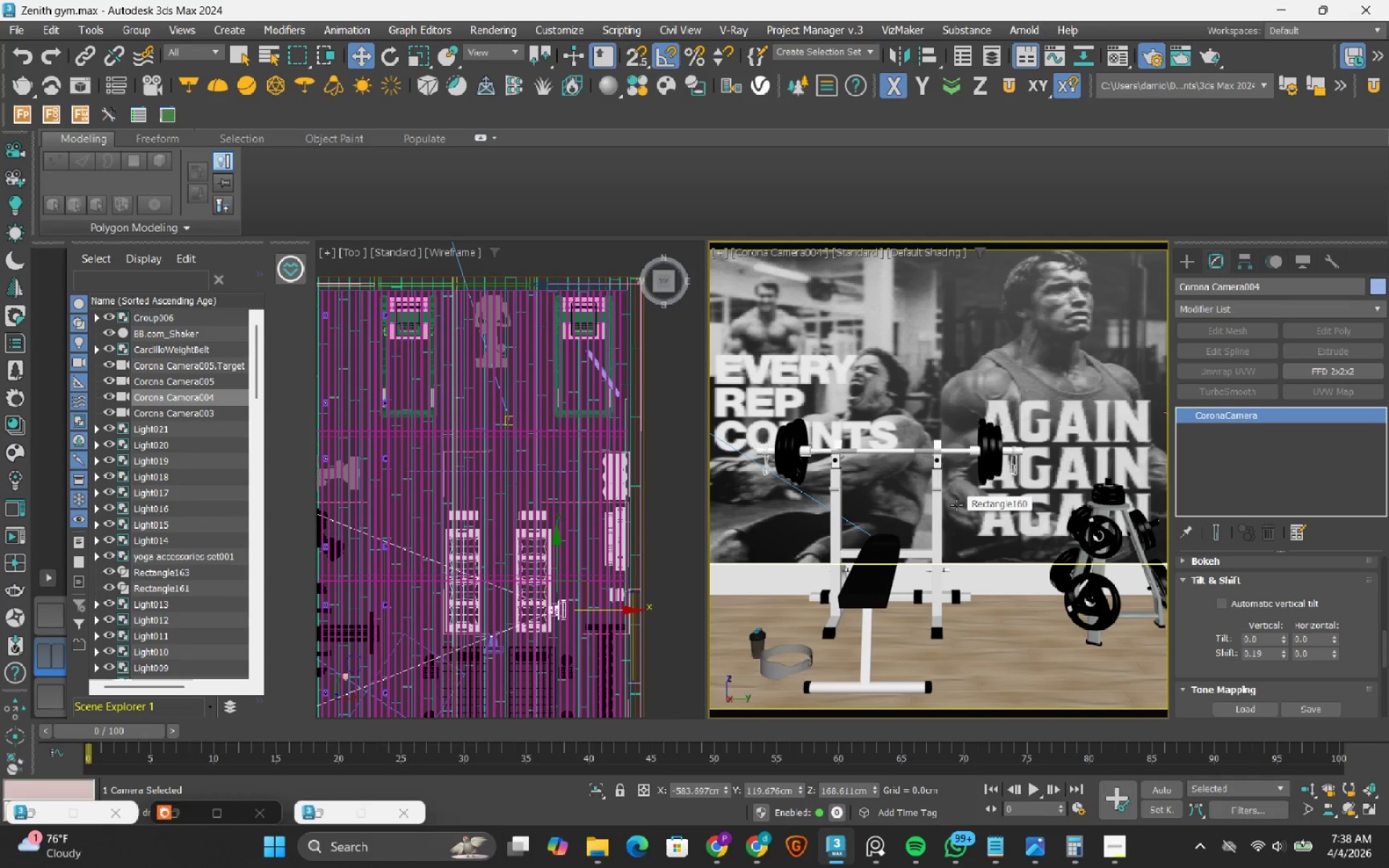 
left_click_drag(start_coordinate=[1384, 652], to_coordinate=[1388, 622])
 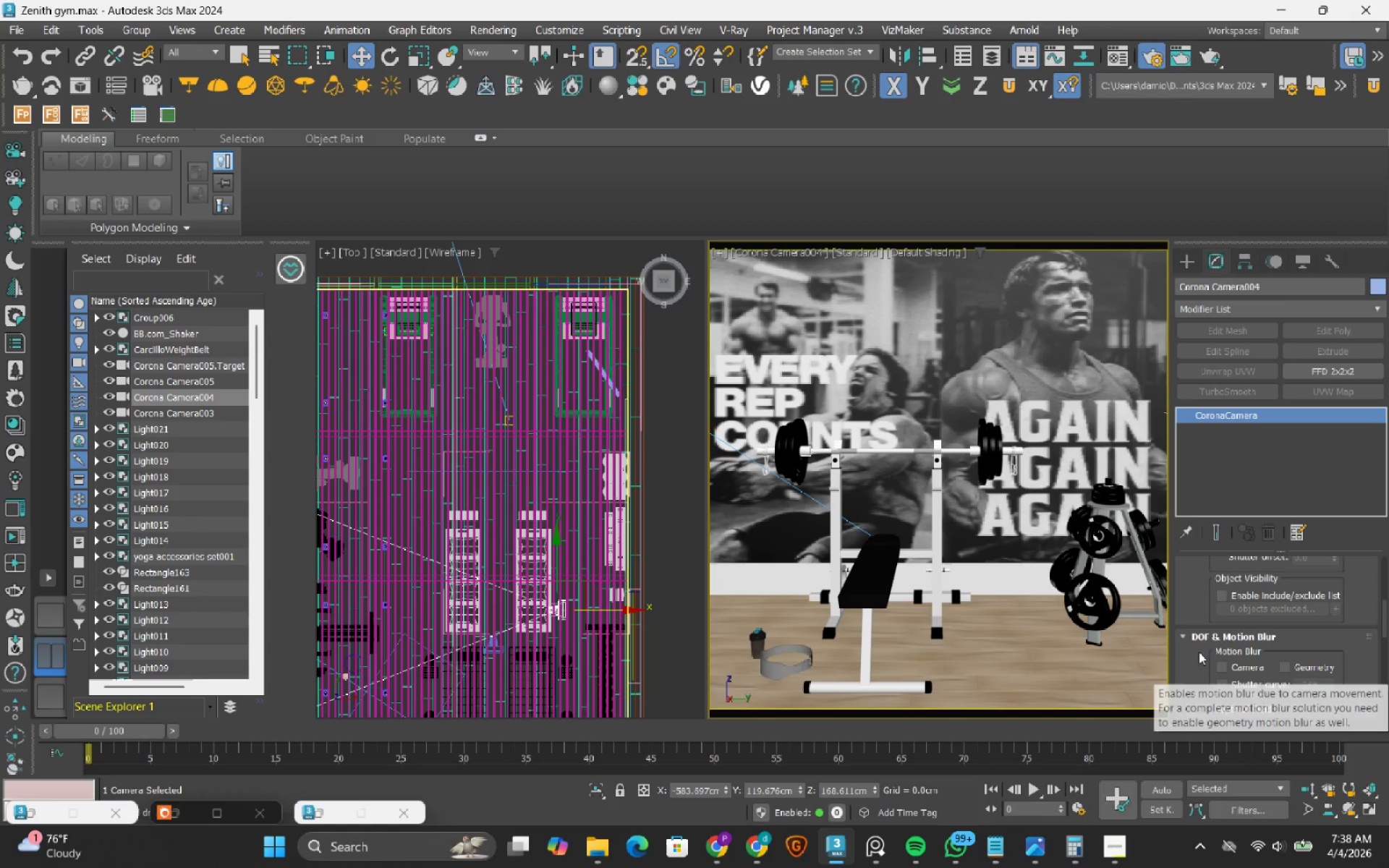 
scroll: coordinate [1186, 600], scroll_direction: down, amount: 2.0
 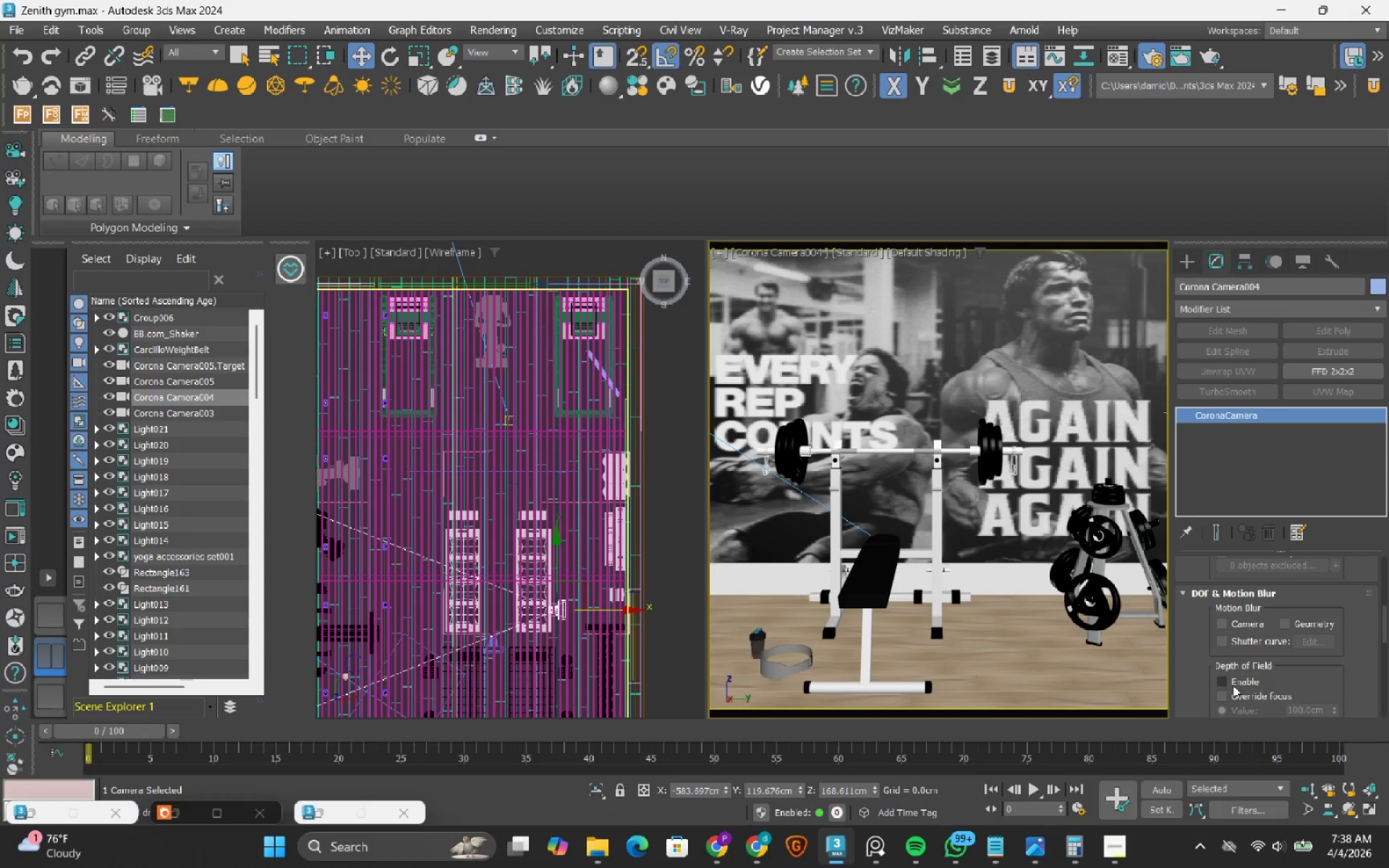 
left_click([1233, 685])
 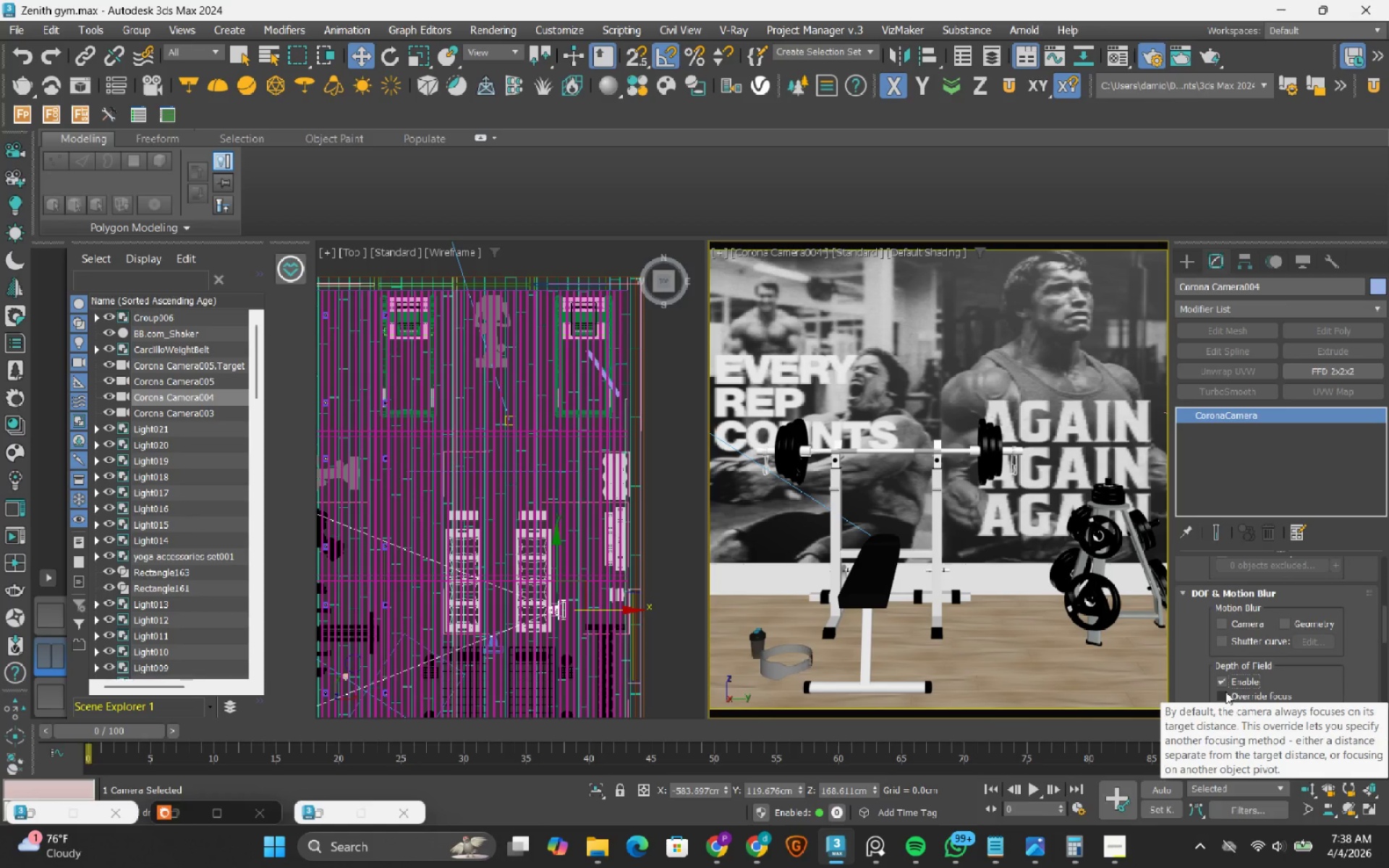 
scroll: coordinate [1209, 671], scroll_direction: down, amount: 1.0
 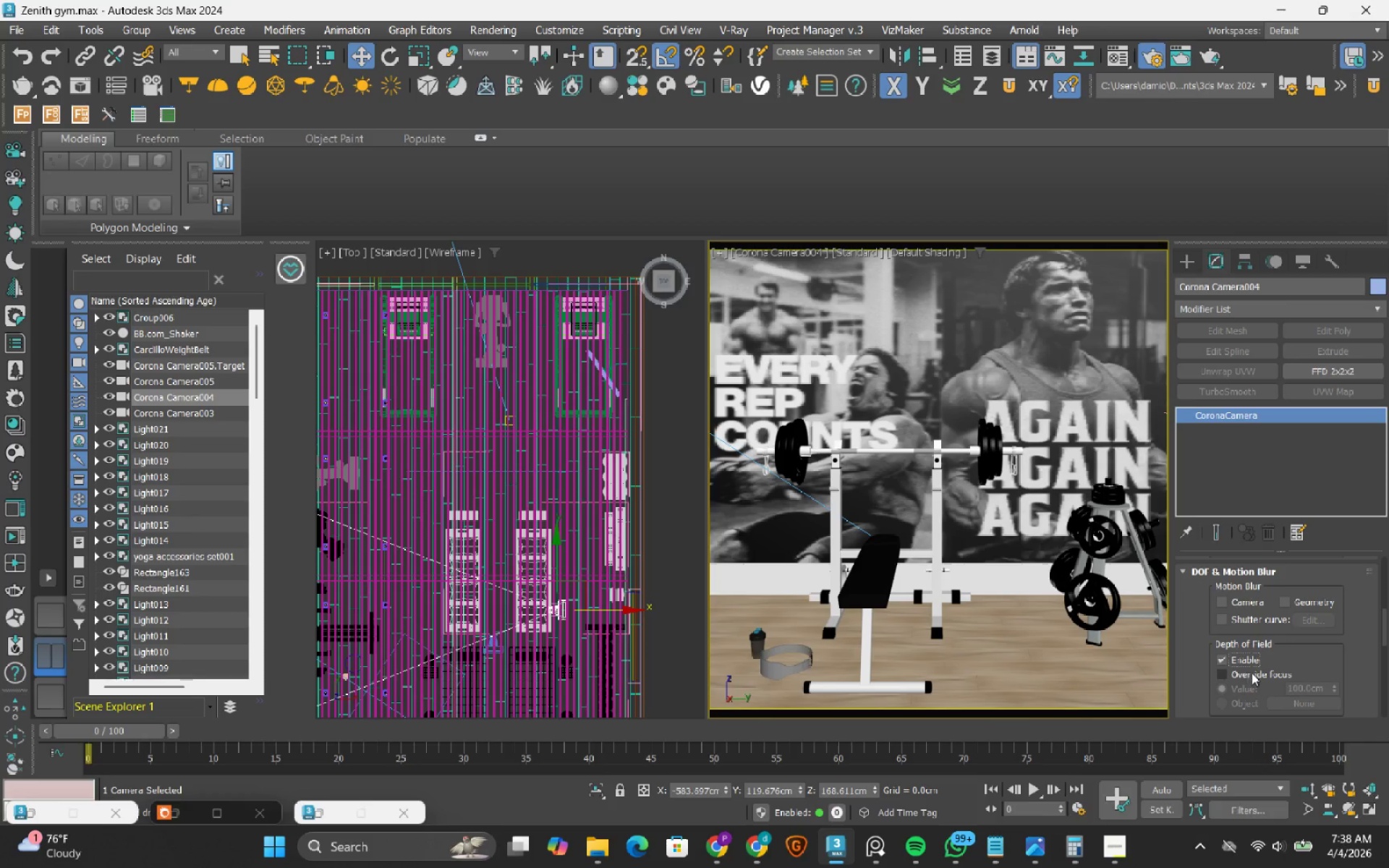 
left_click([1252, 673])
 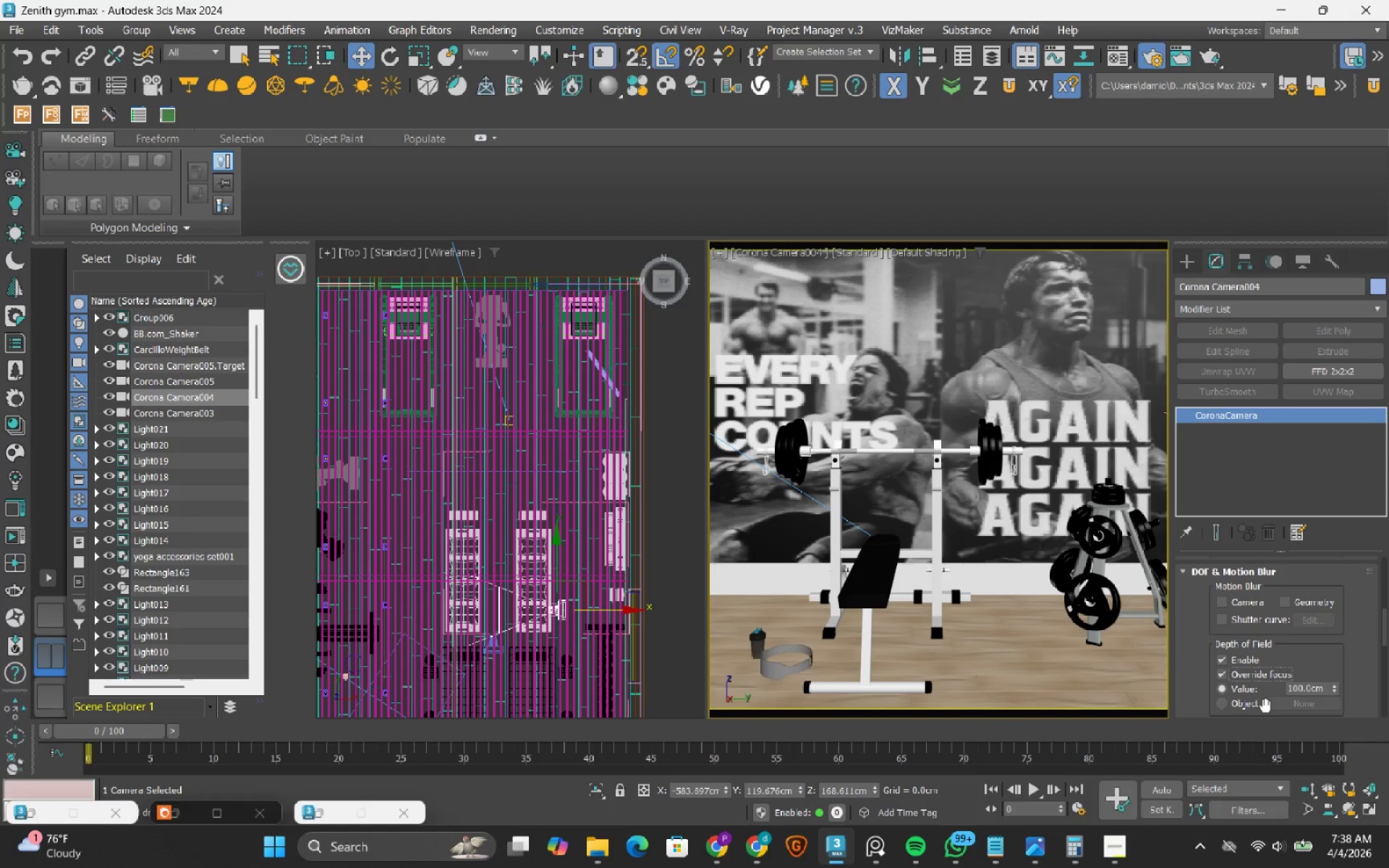 
left_click([1253, 703])
 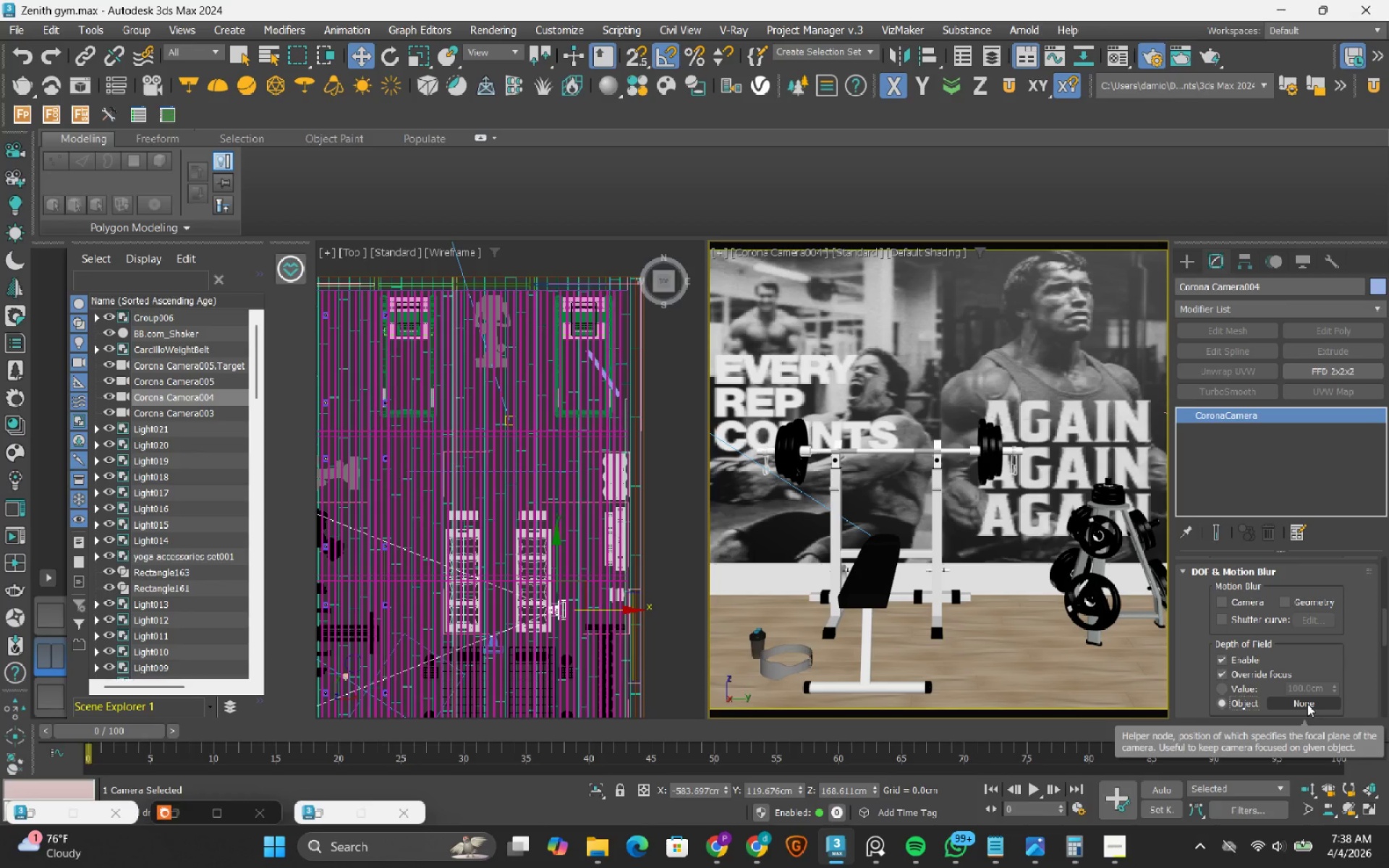 
left_click([1307, 704])
 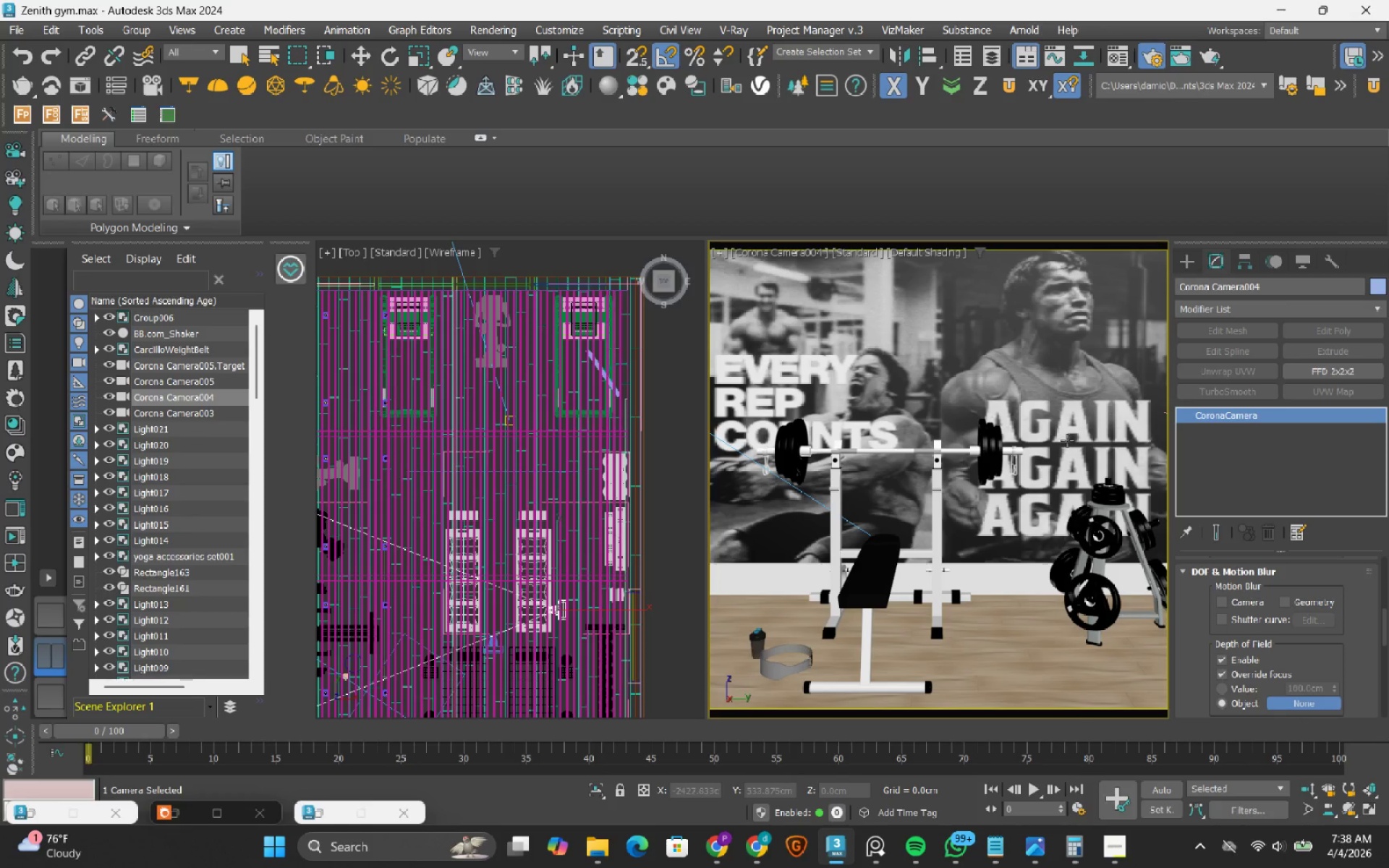 
left_click([1065, 425])
 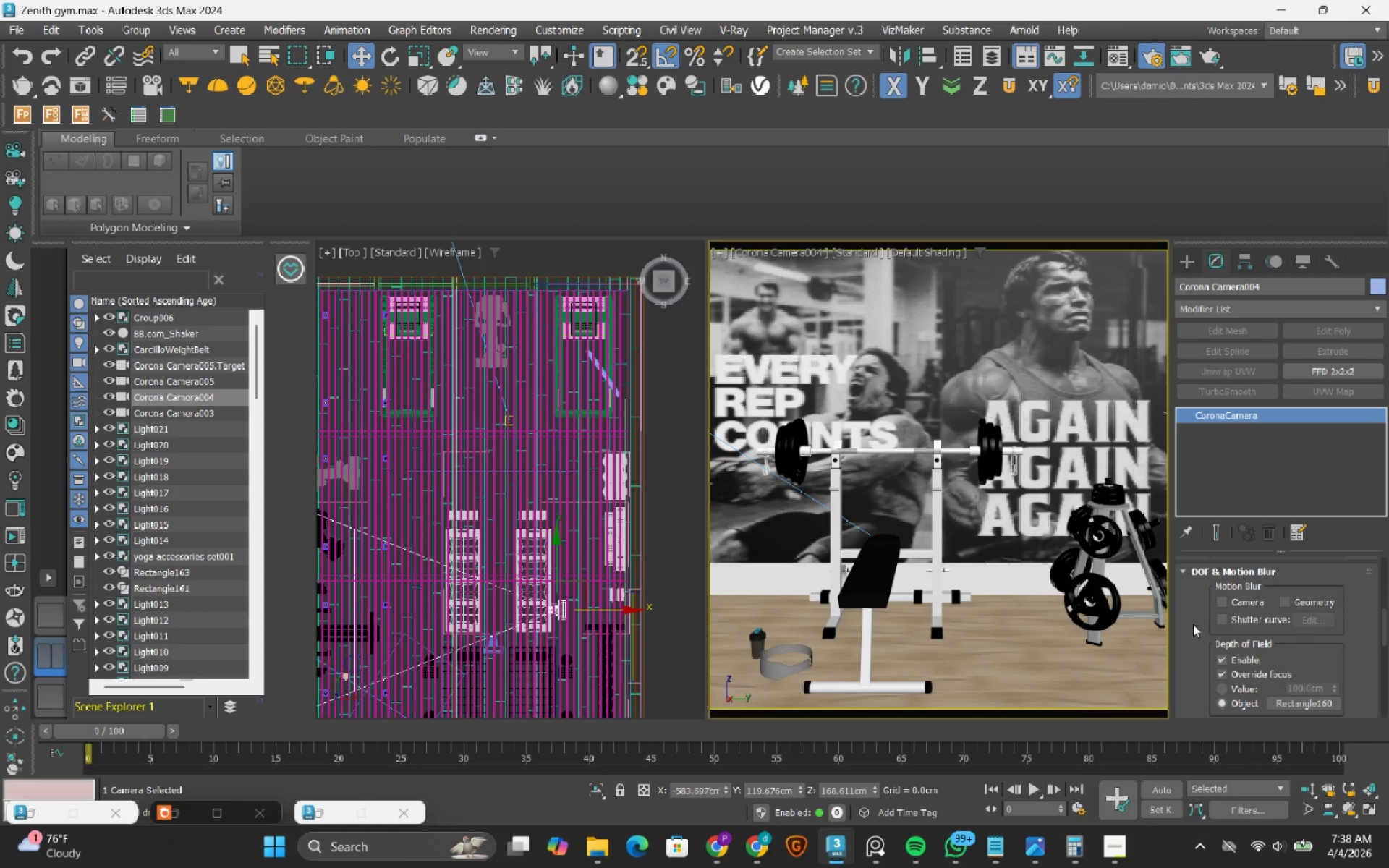 
scroll: coordinate [1193, 624], scroll_direction: up, amount: 10.0
 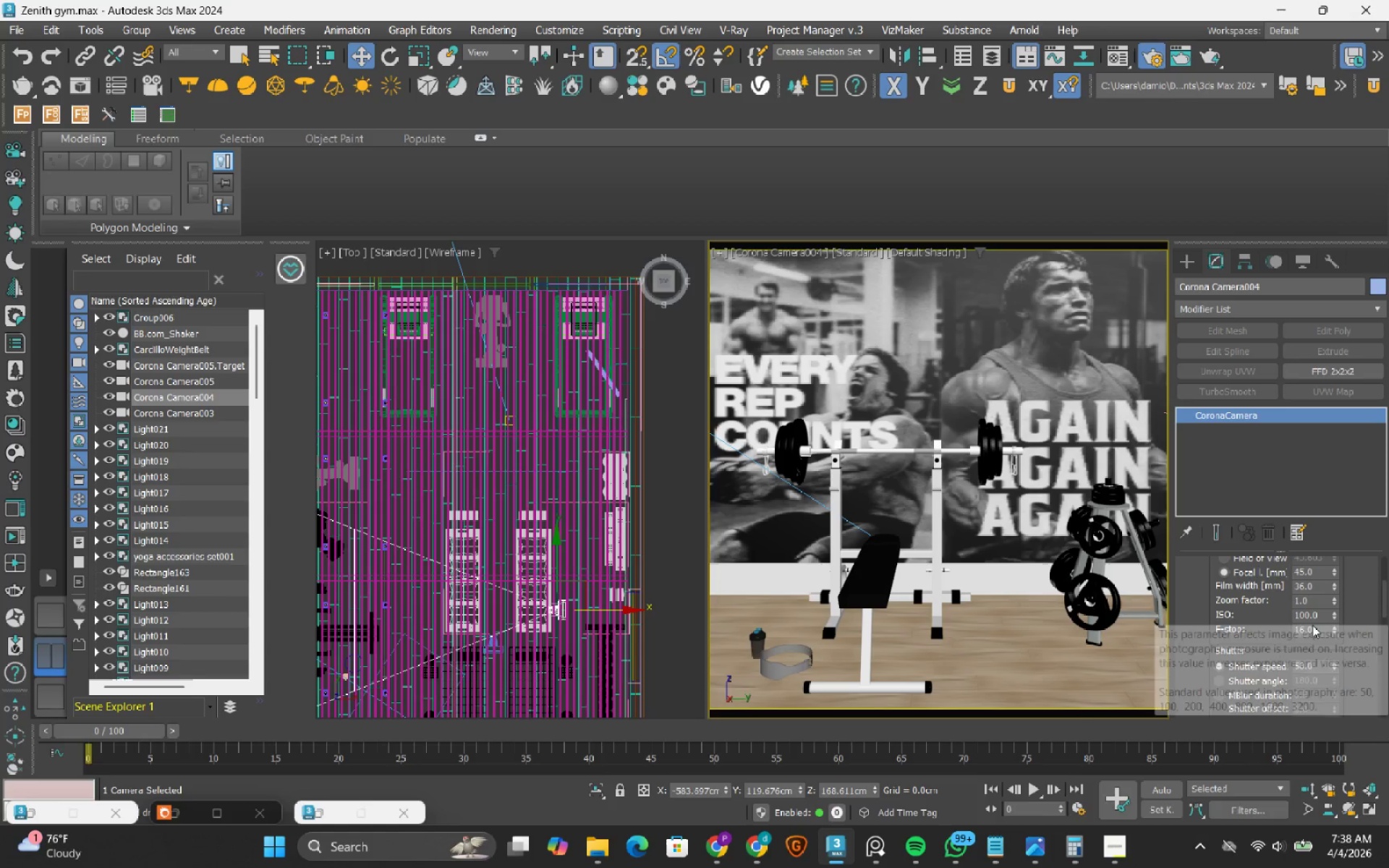 
double_click([1312, 626])
 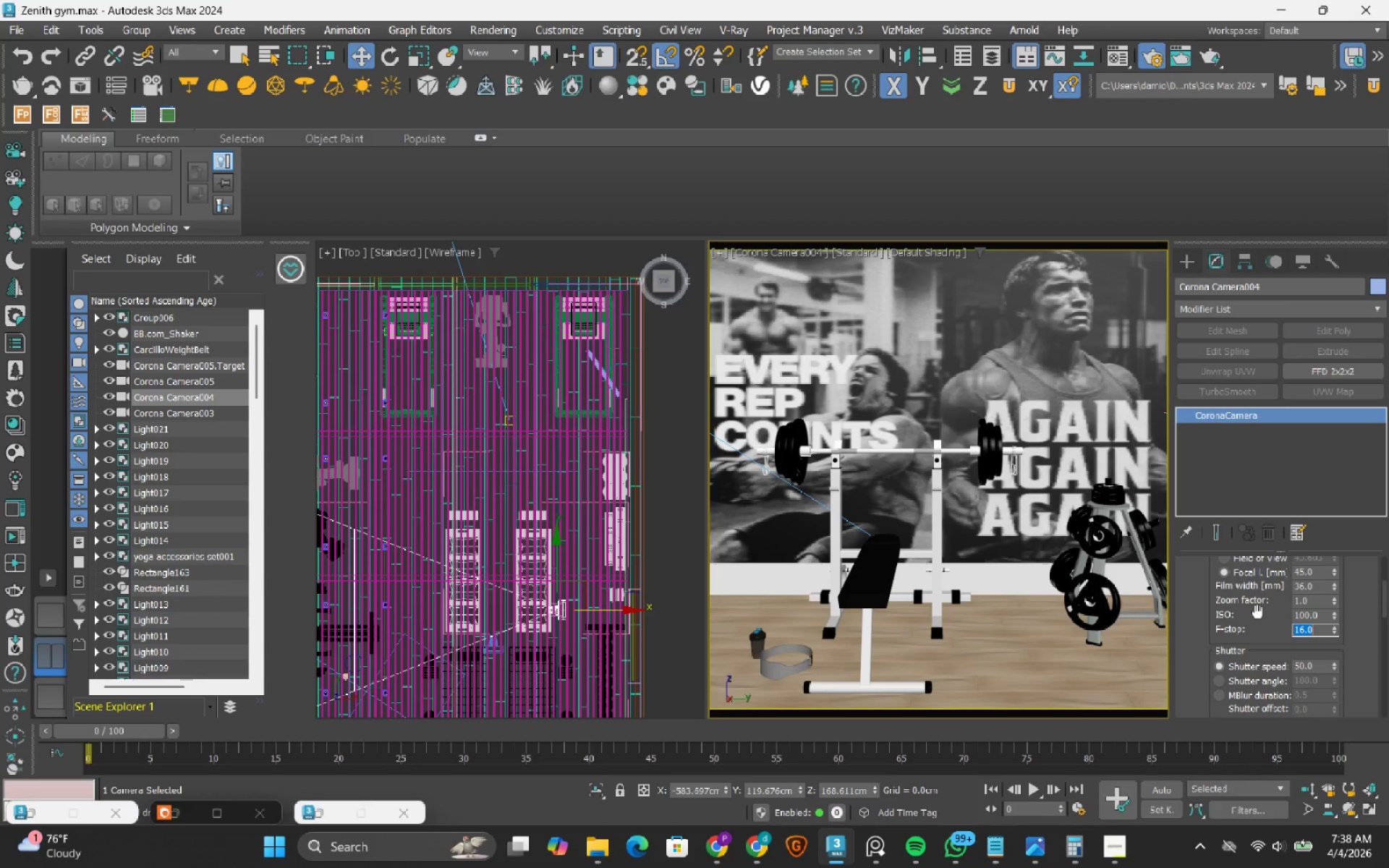 
key(Numpad4)
 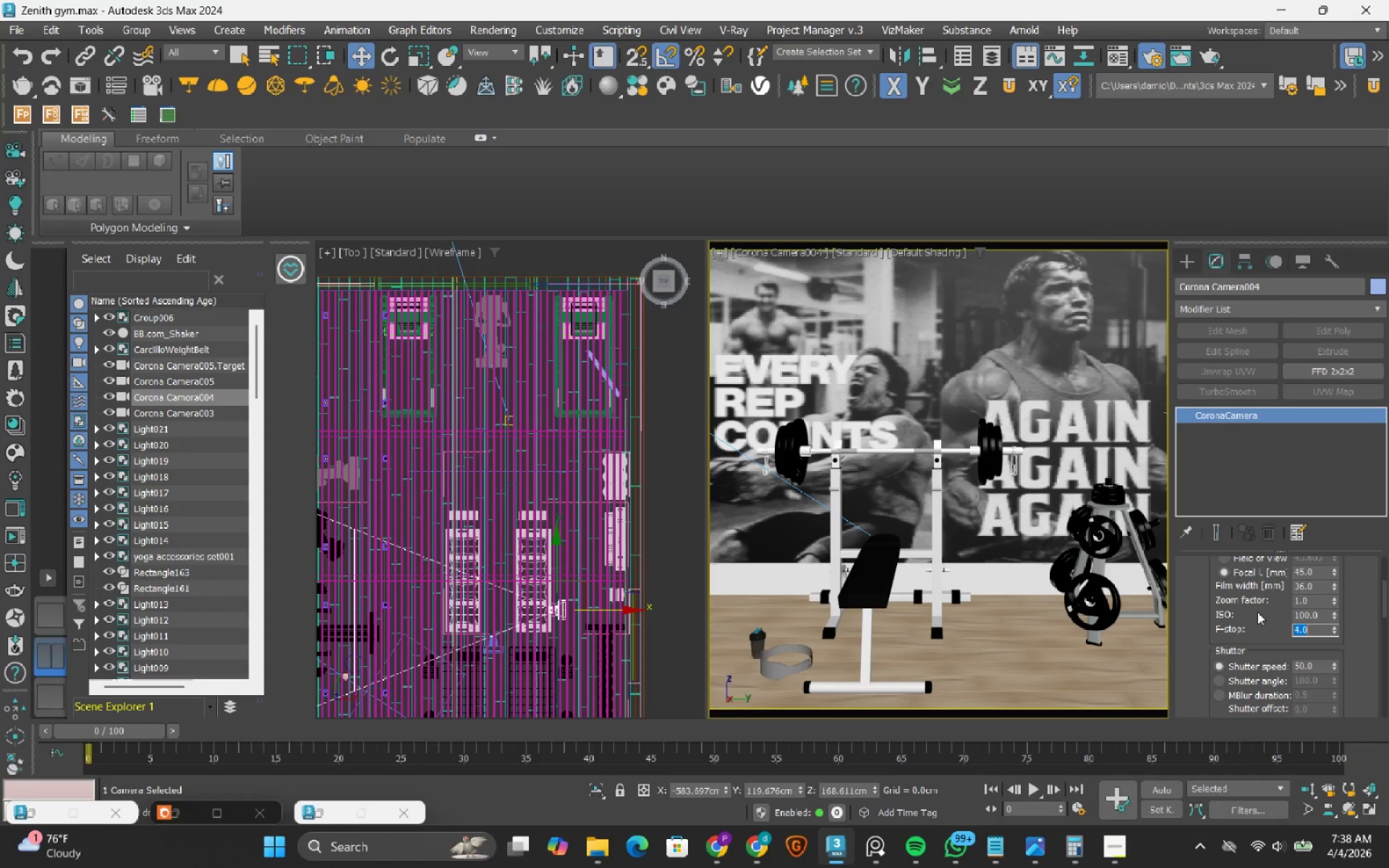 
key(NumpadEnter)
 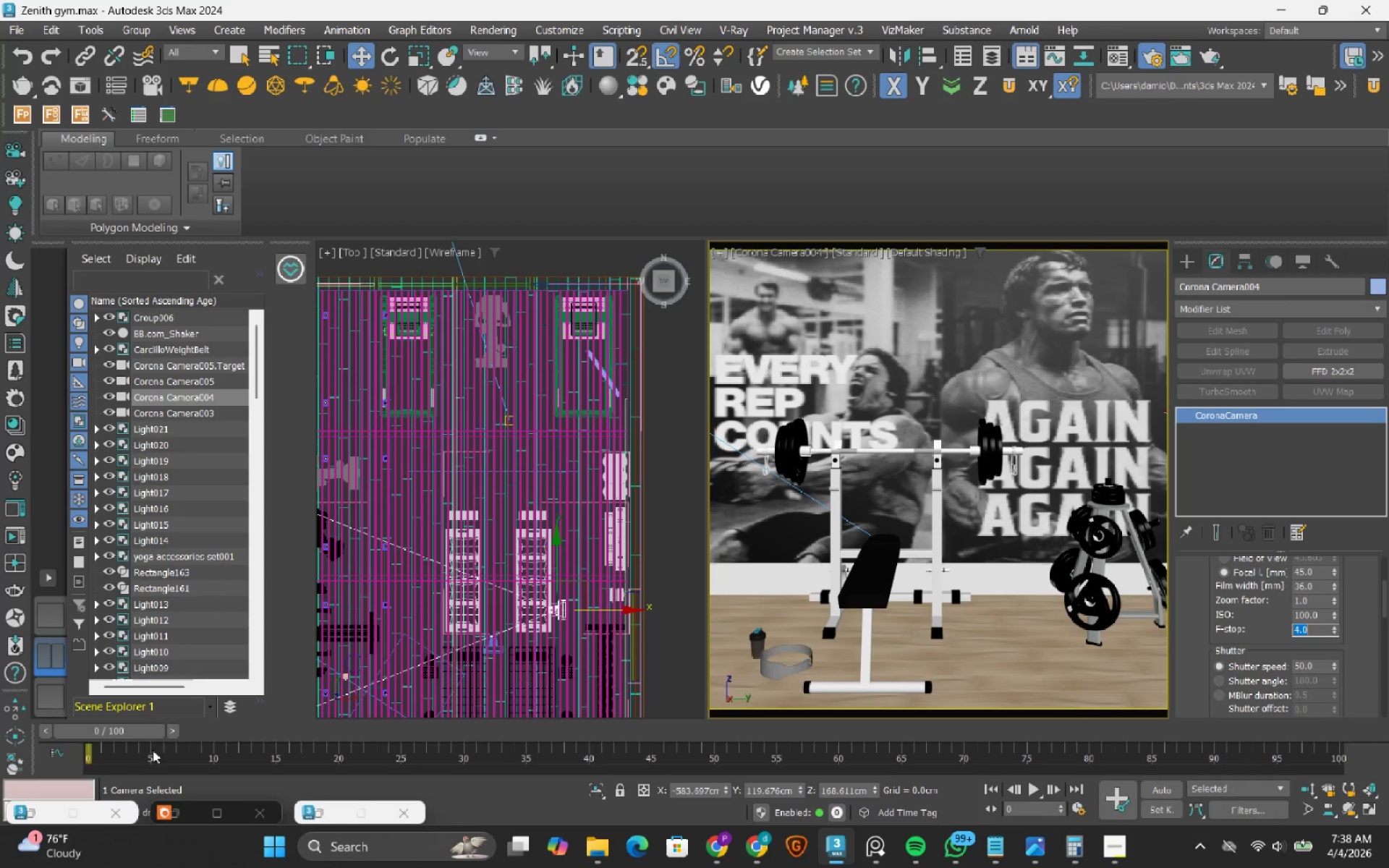 
left_click([194, 816])
 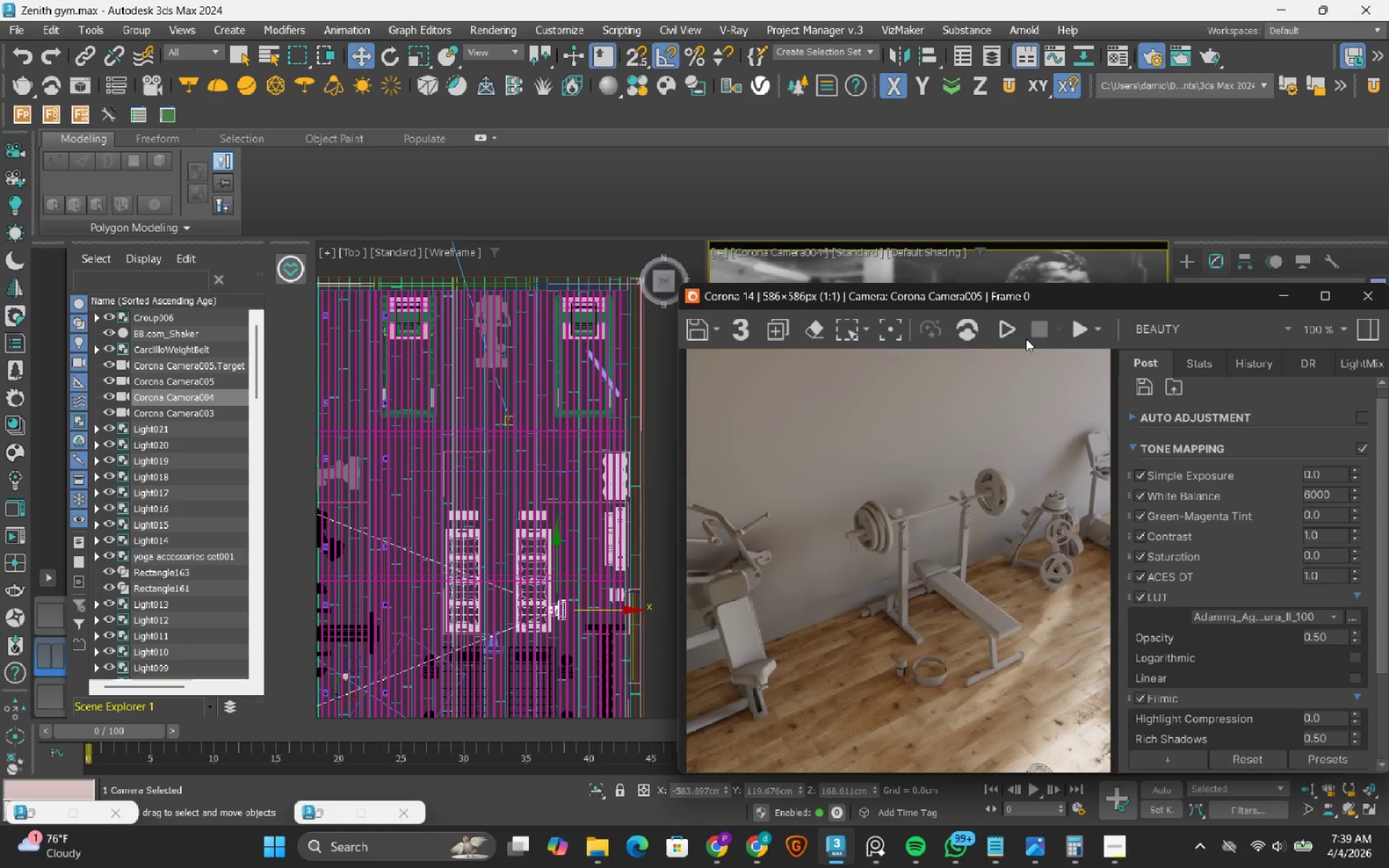 
left_click([1015, 334])
 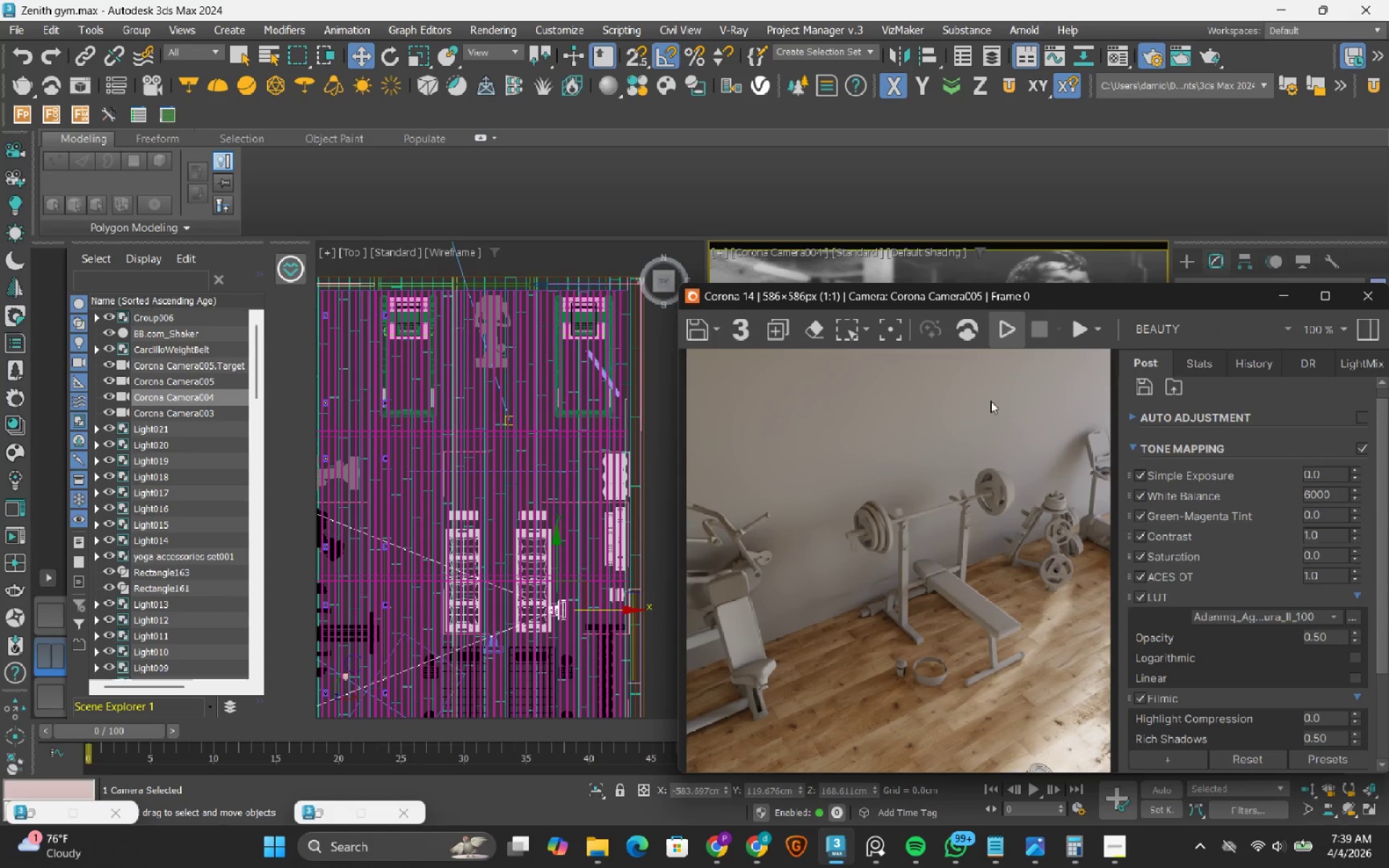 
mouse_move([942, 468])
 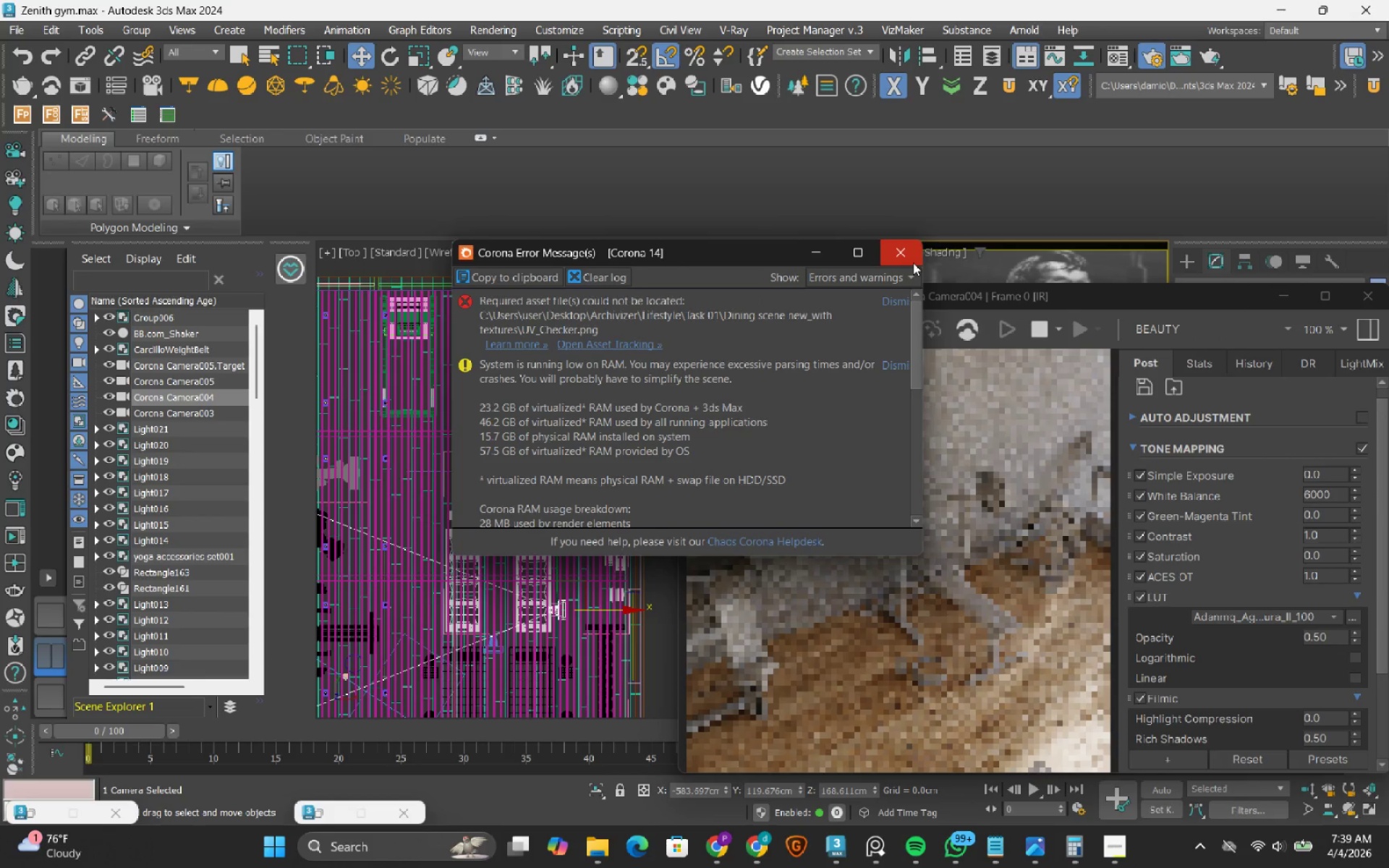 
left_click([913, 263])
 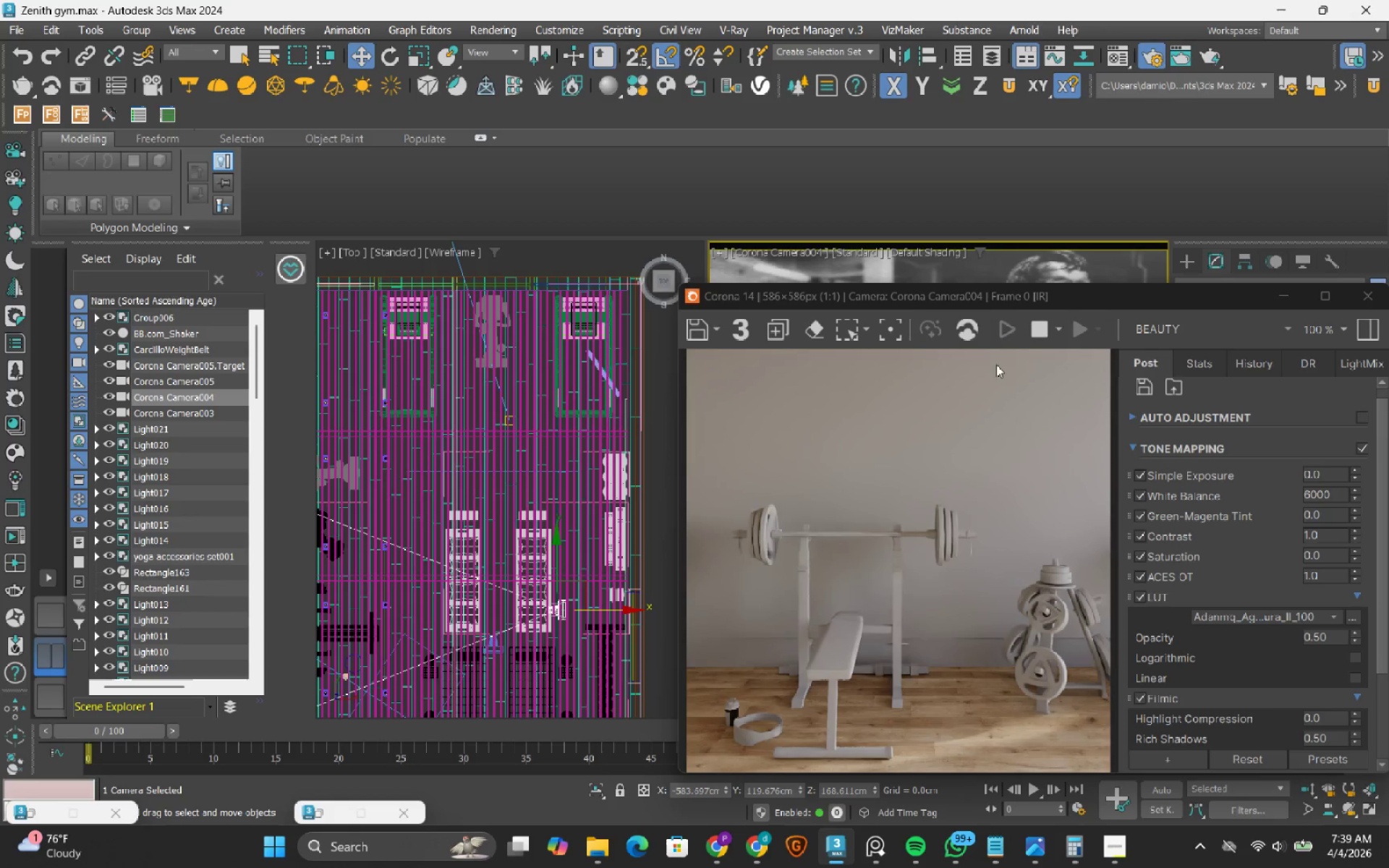 
wait(5.94)
 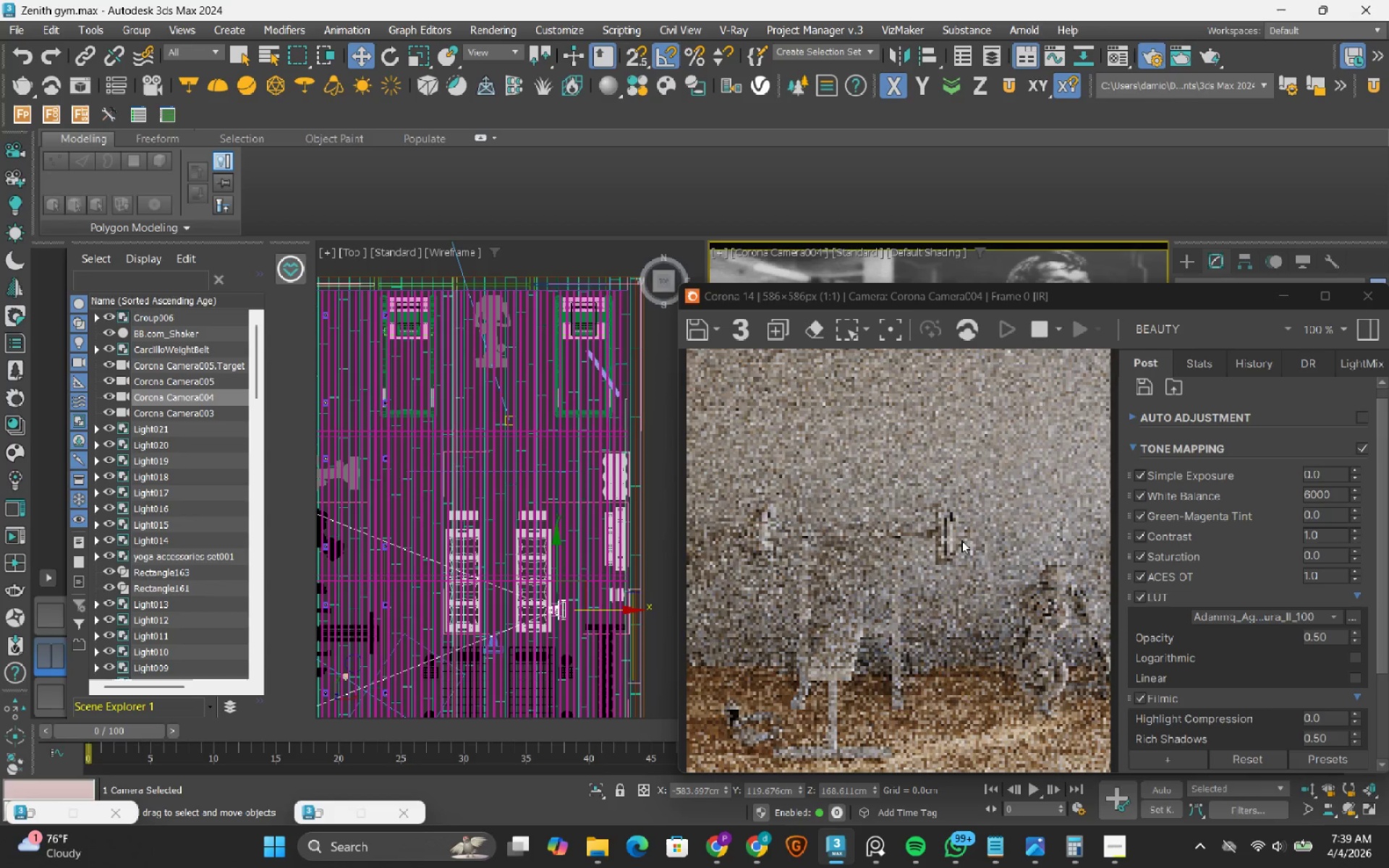 
left_click([1026, 269])
 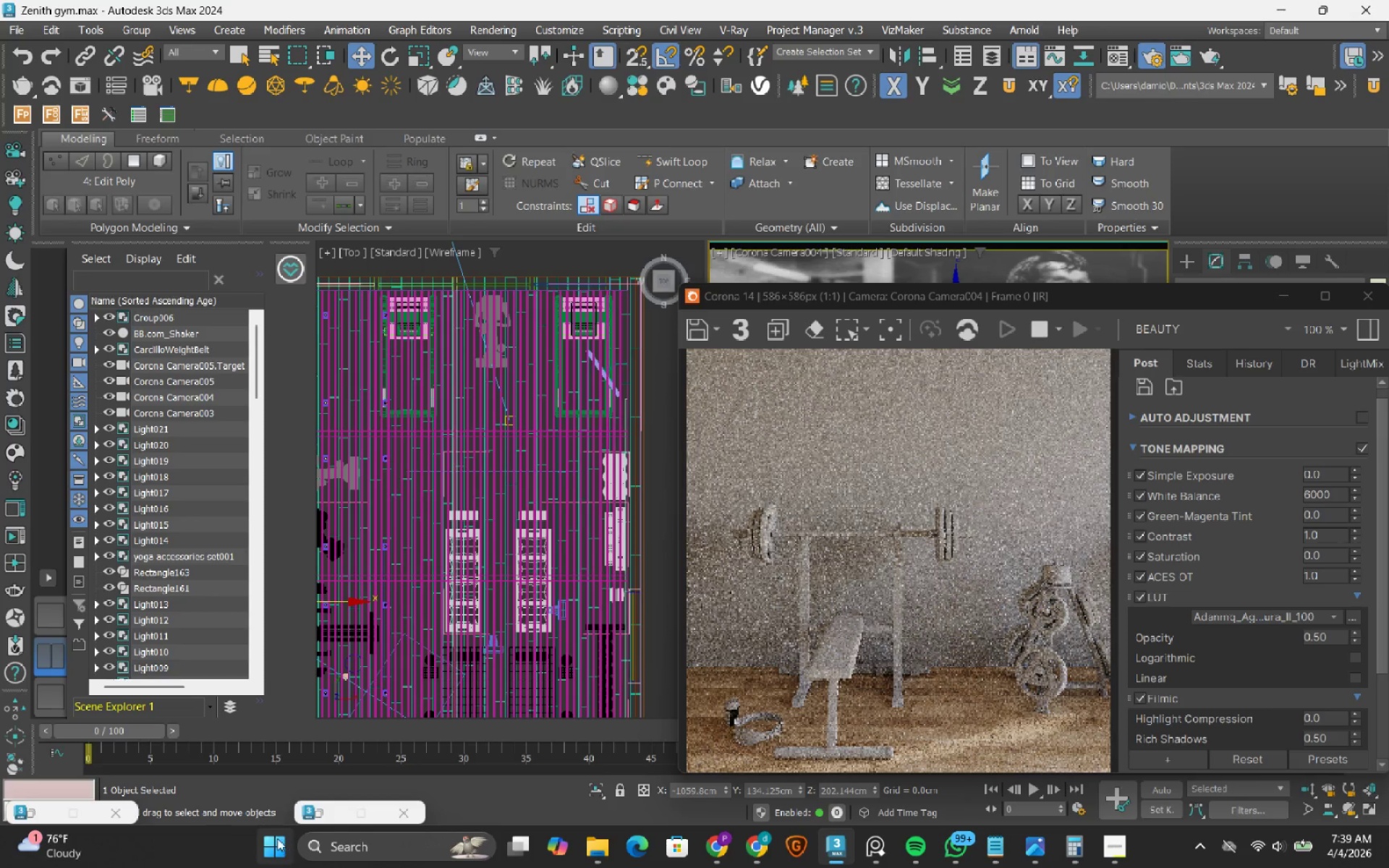 
left_click([38, 816])
 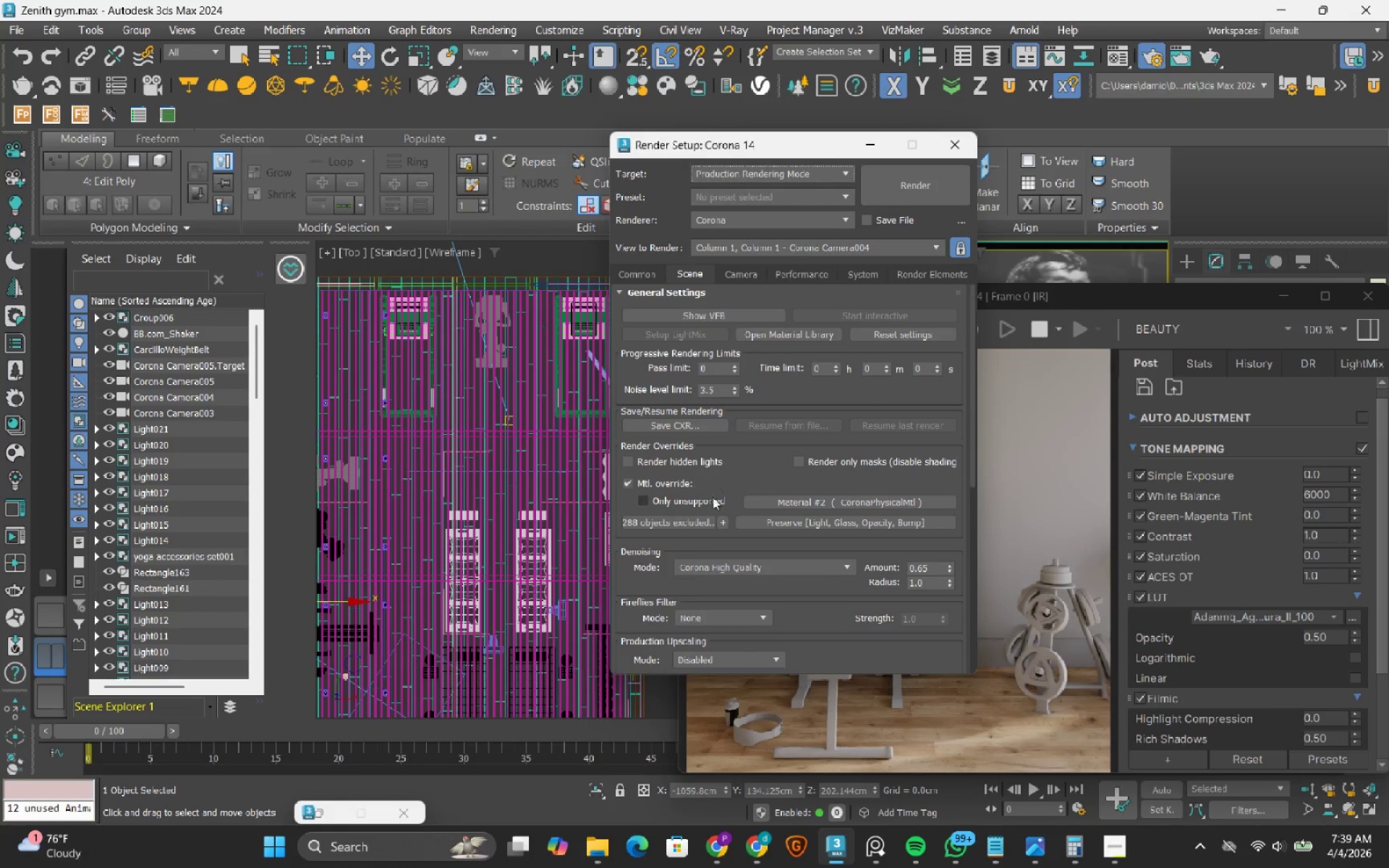 
left_click([723, 521])
 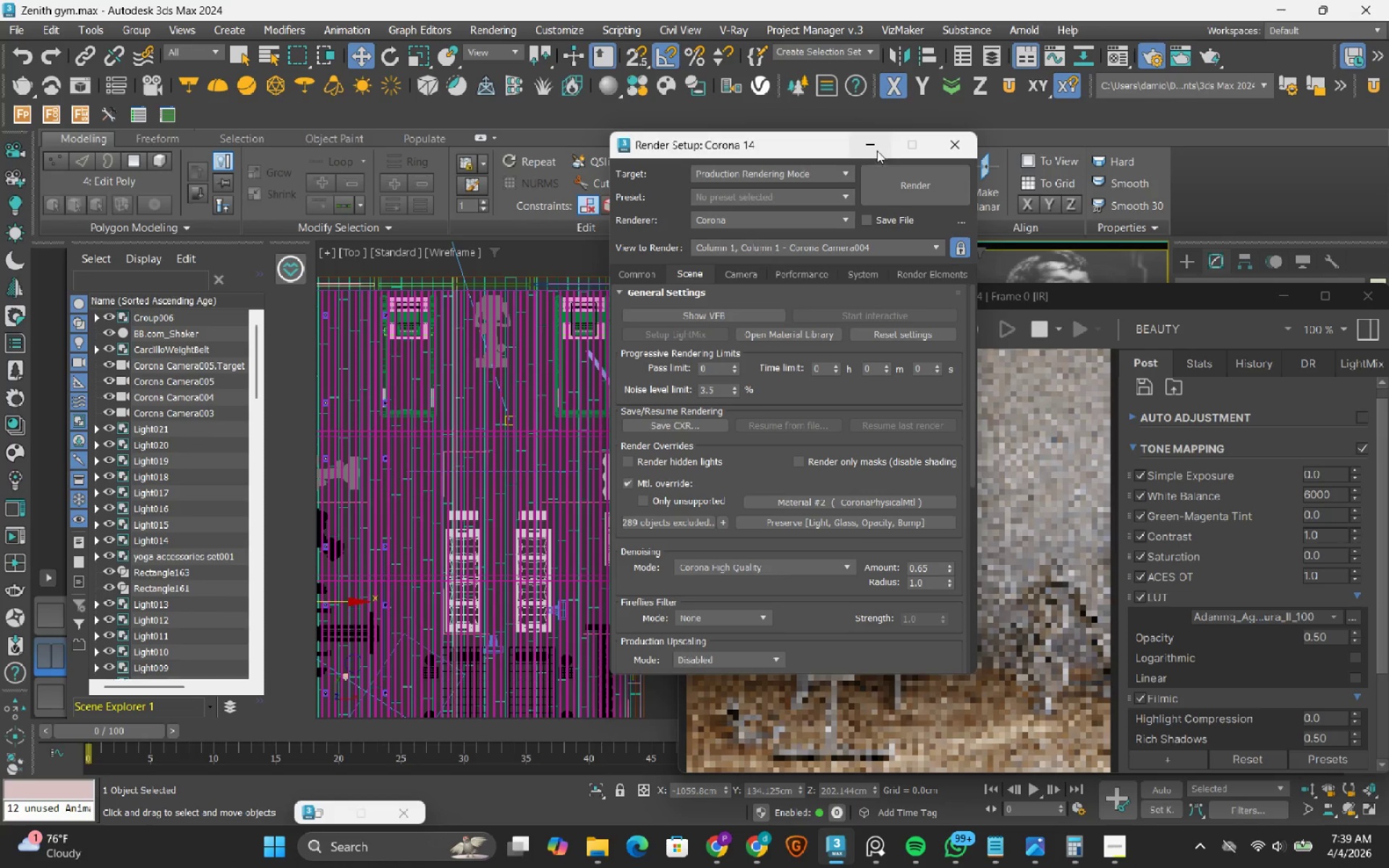 
left_click([876, 150])
 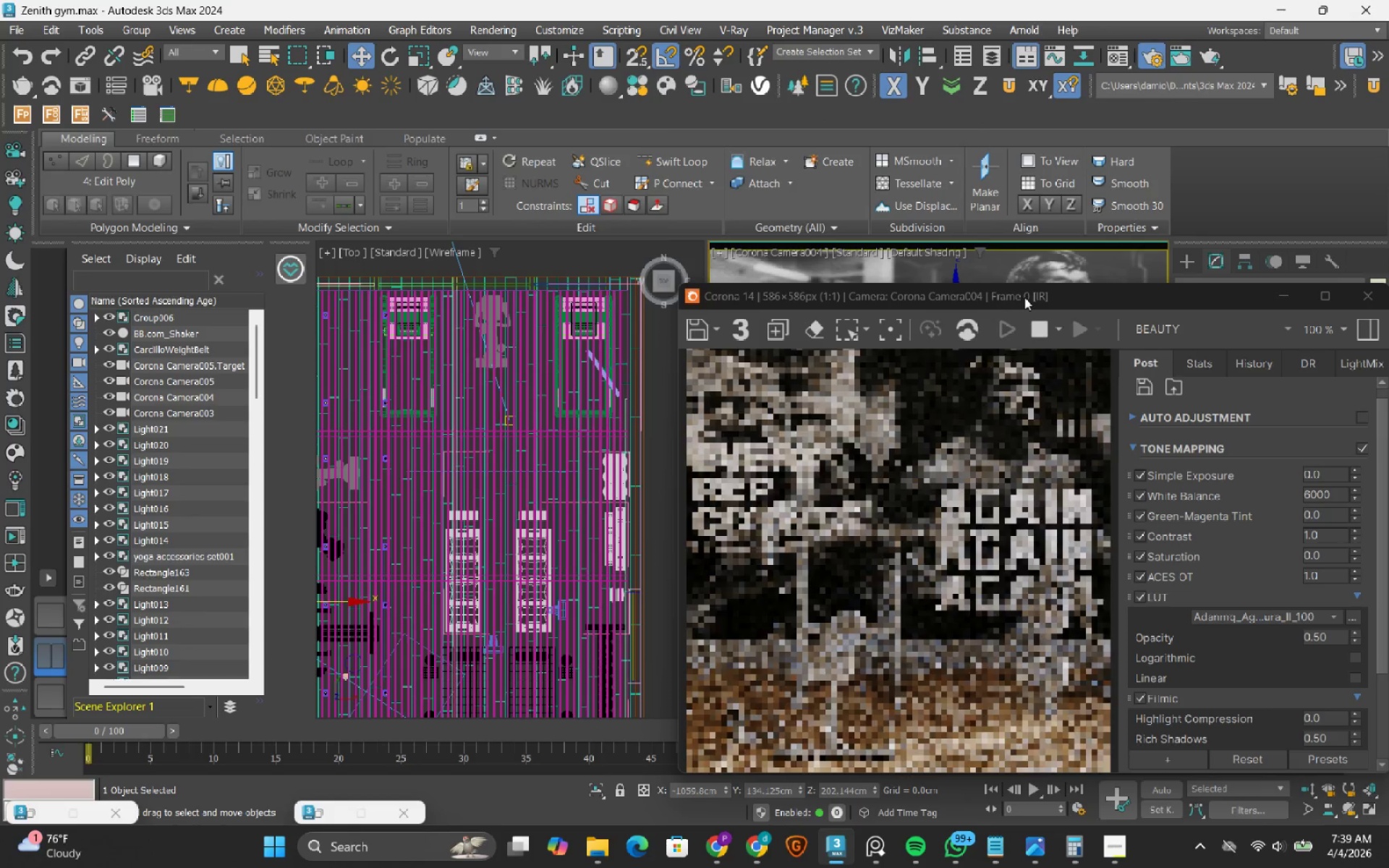 
left_click_drag(start_coordinate=[1032, 299], to_coordinate=[600, 239])
 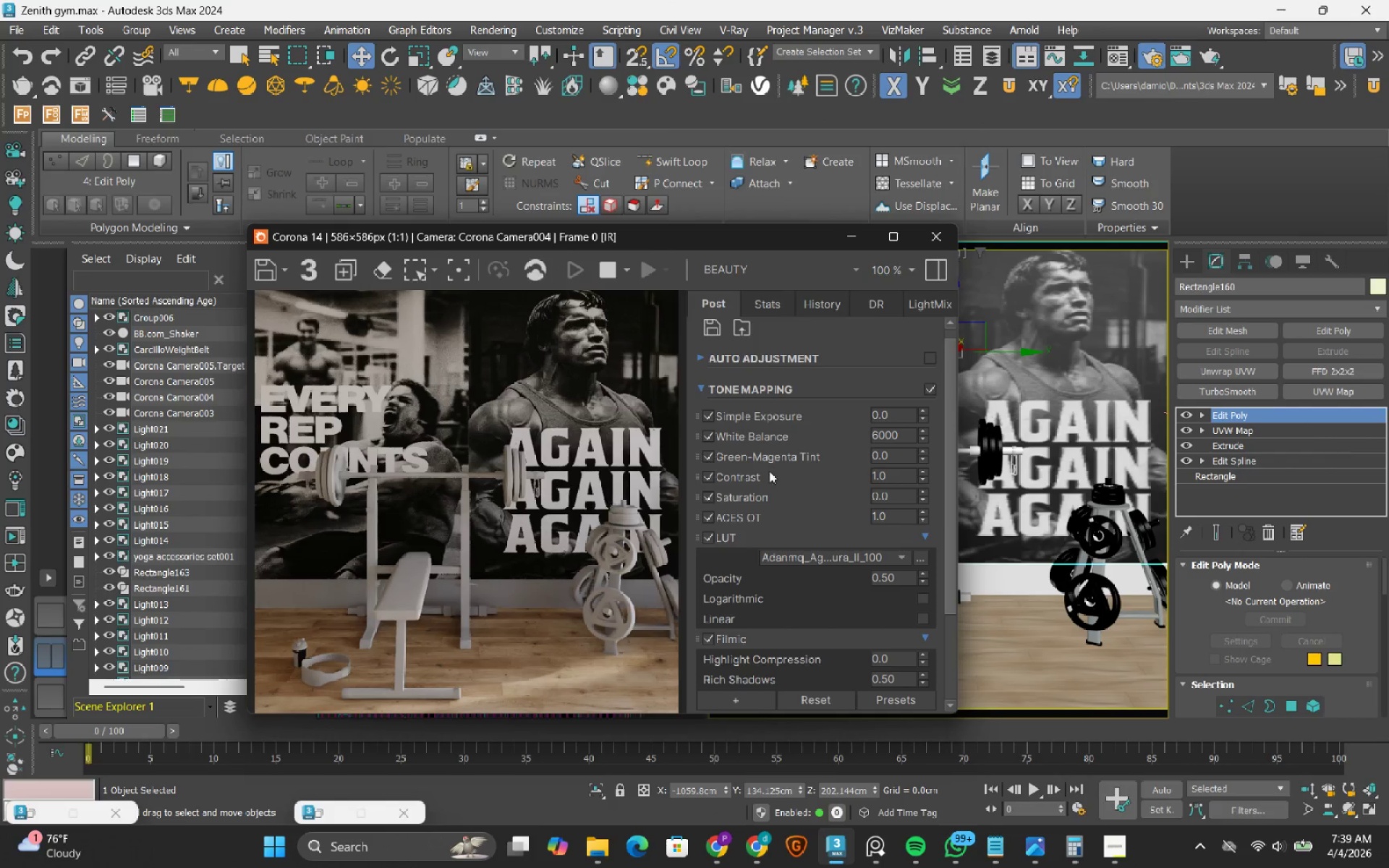 
left_click_drag(start_coordinate=[818, 239], to_coordinate=[739, 377])
 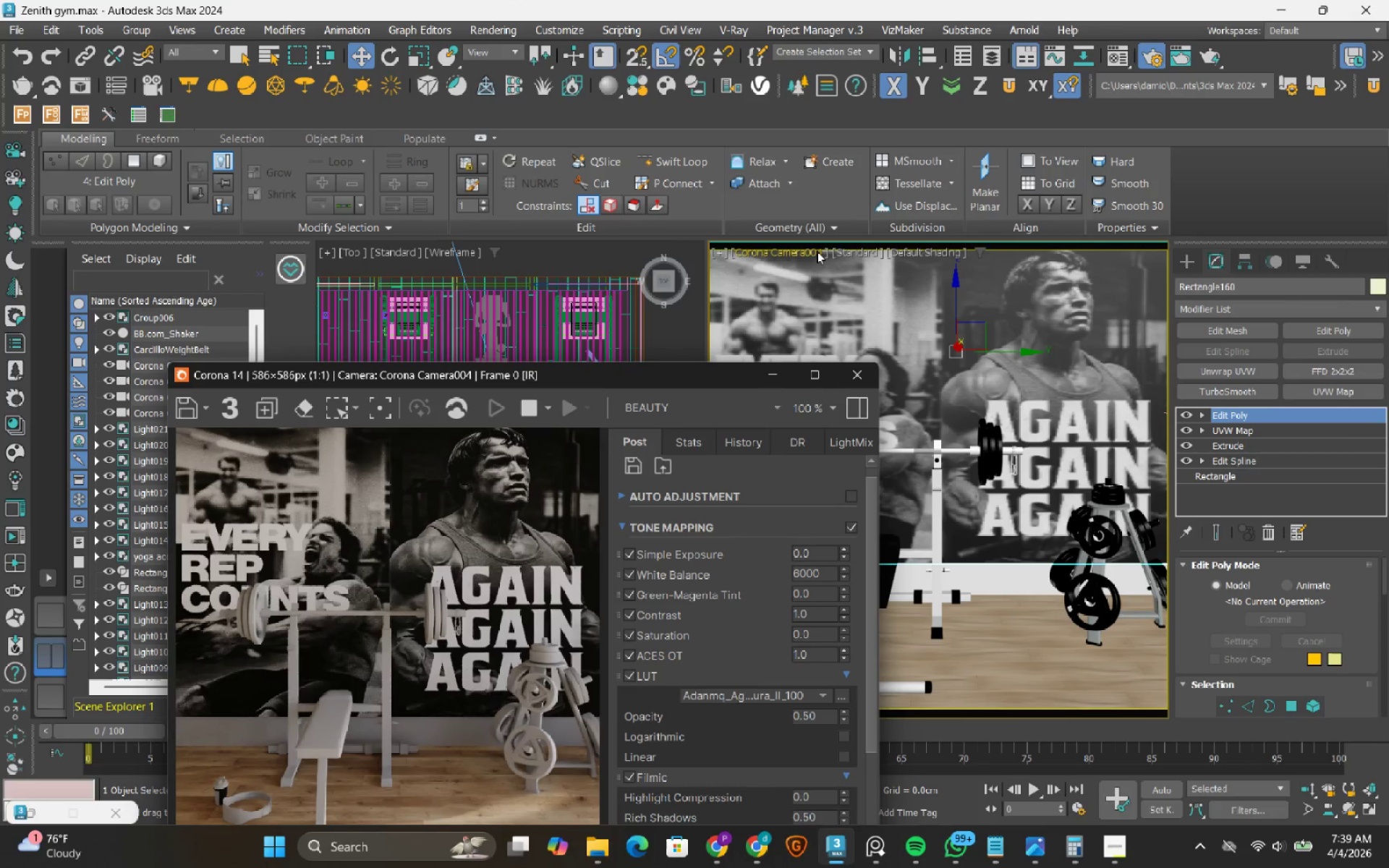 
left_click([810, 250])
 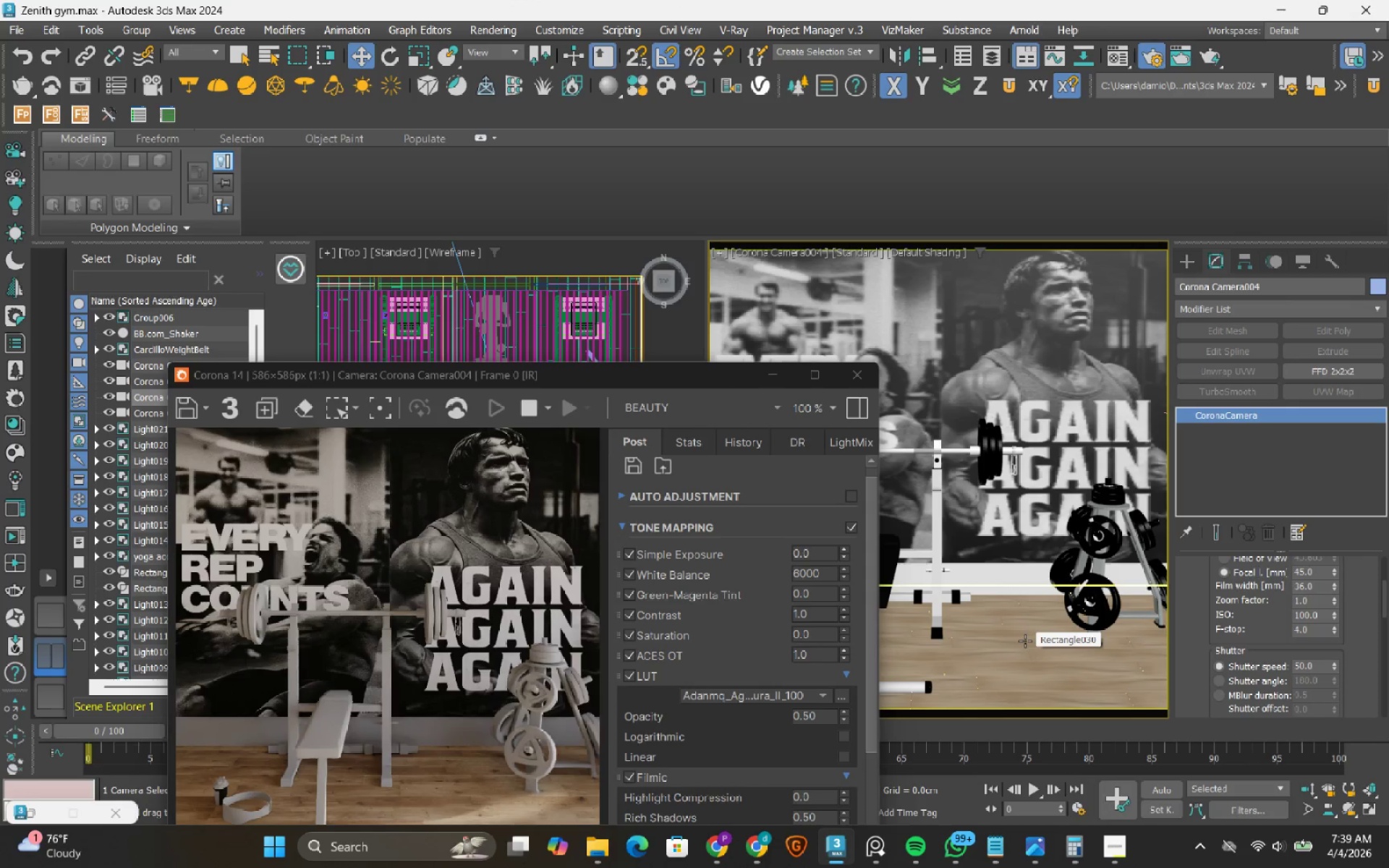 
wait(7.5)
 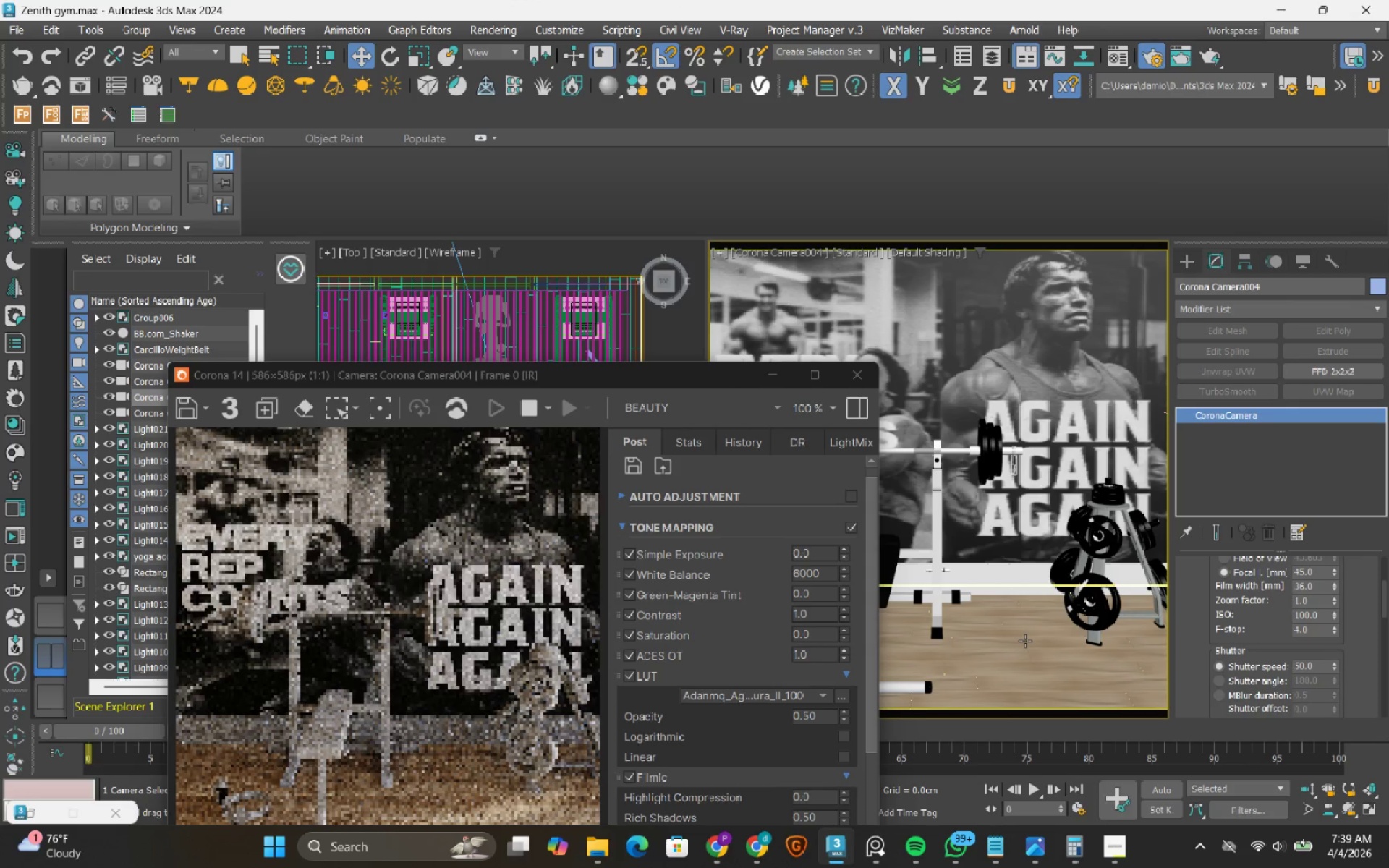 
mouse_move([1325, 624])
 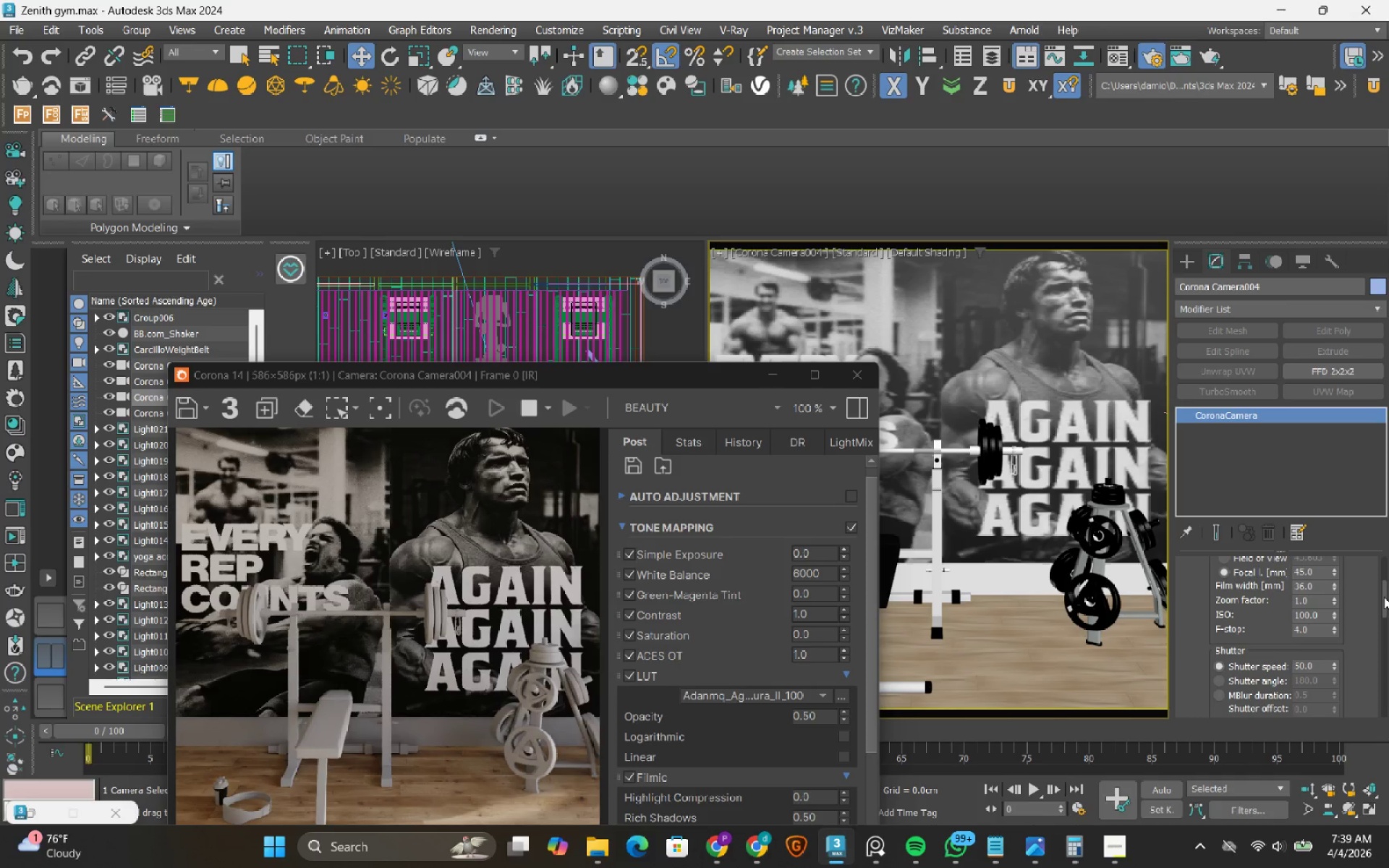 
left_click_drag(start_coordinate=[1384, 597], to_coordinate=[1377, 684])
 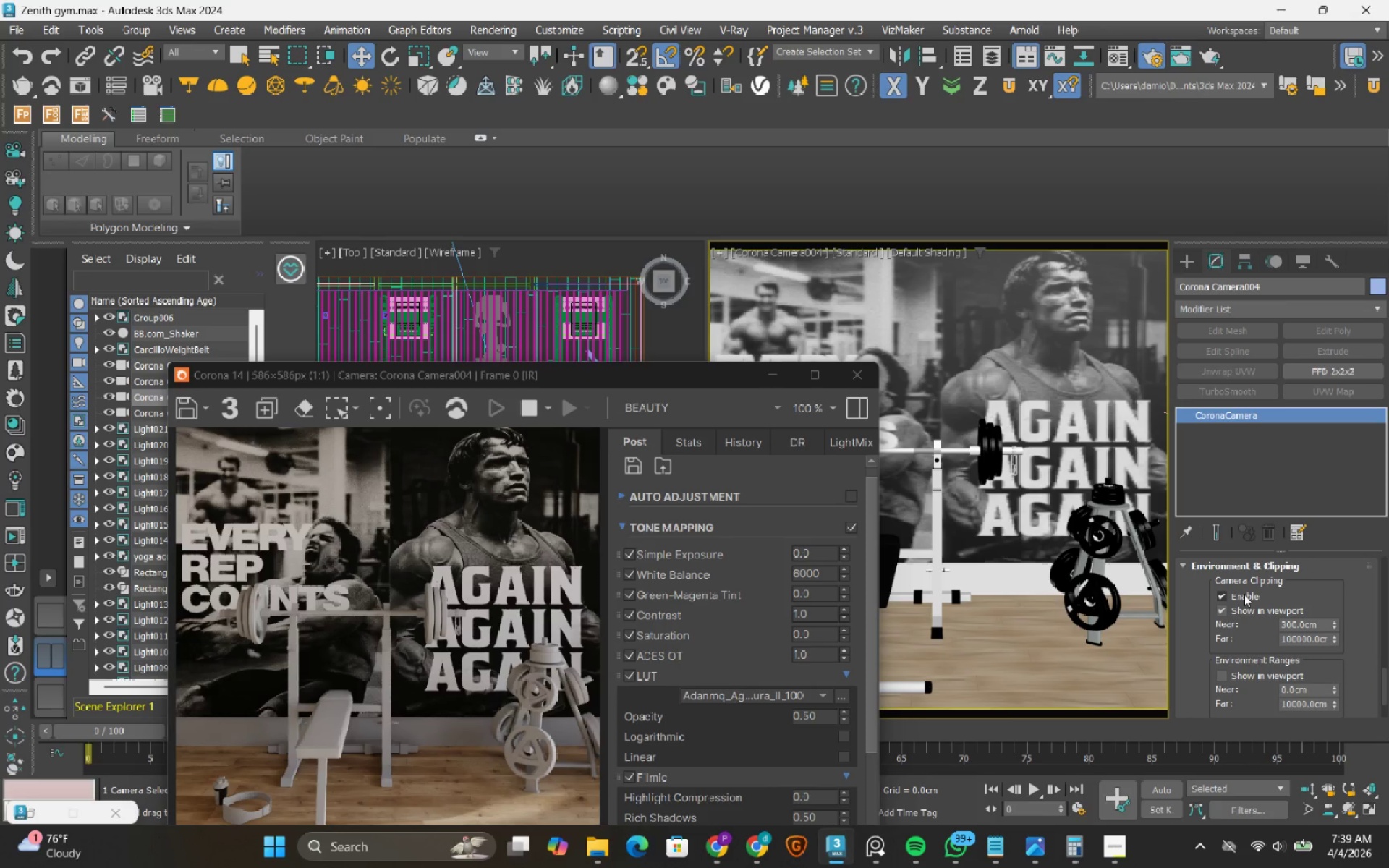 
left_click([1244, 594])
 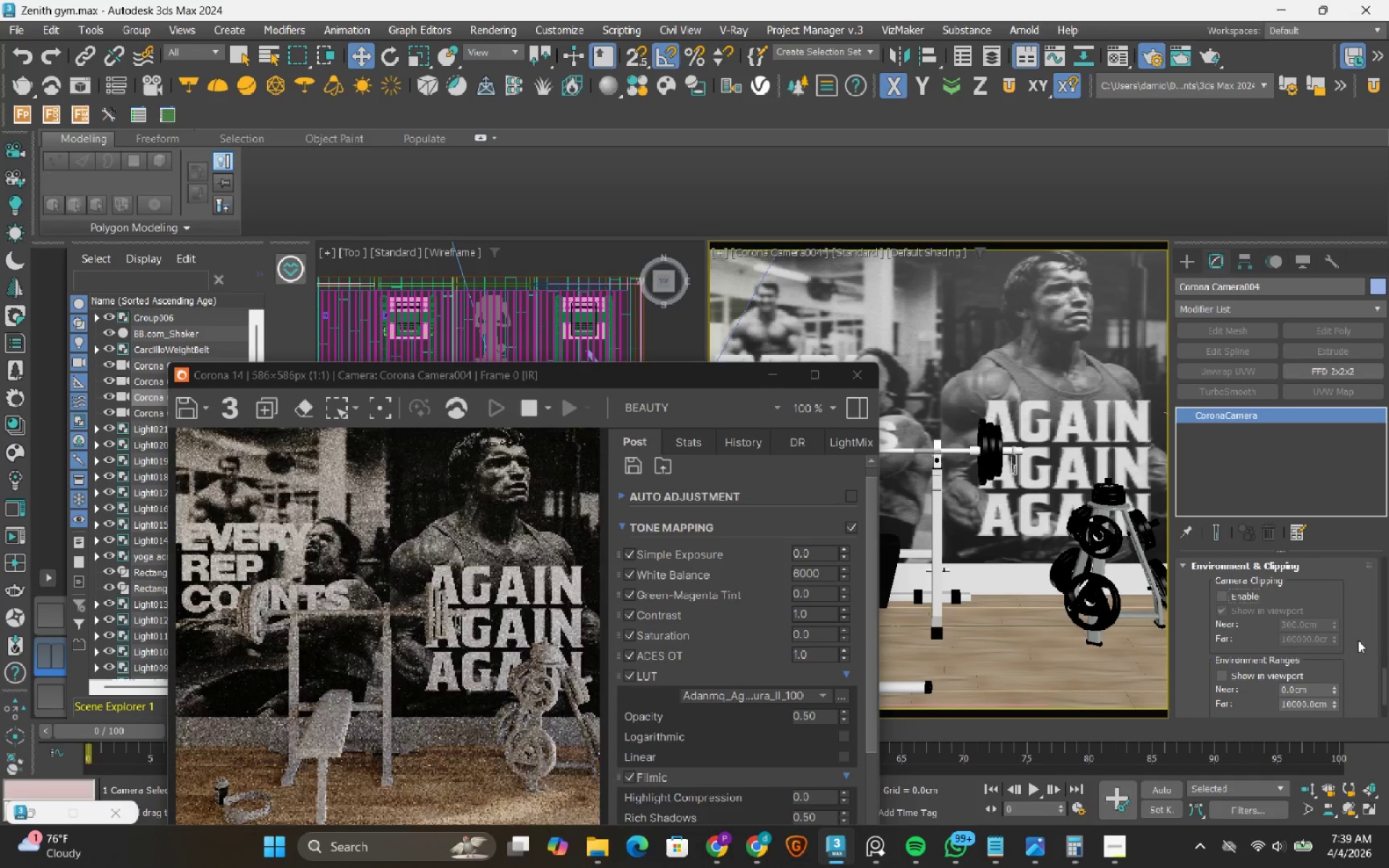 
left_click_drag(start_coordinate=[1384, 681], to_coordinate=[1378, 587])
 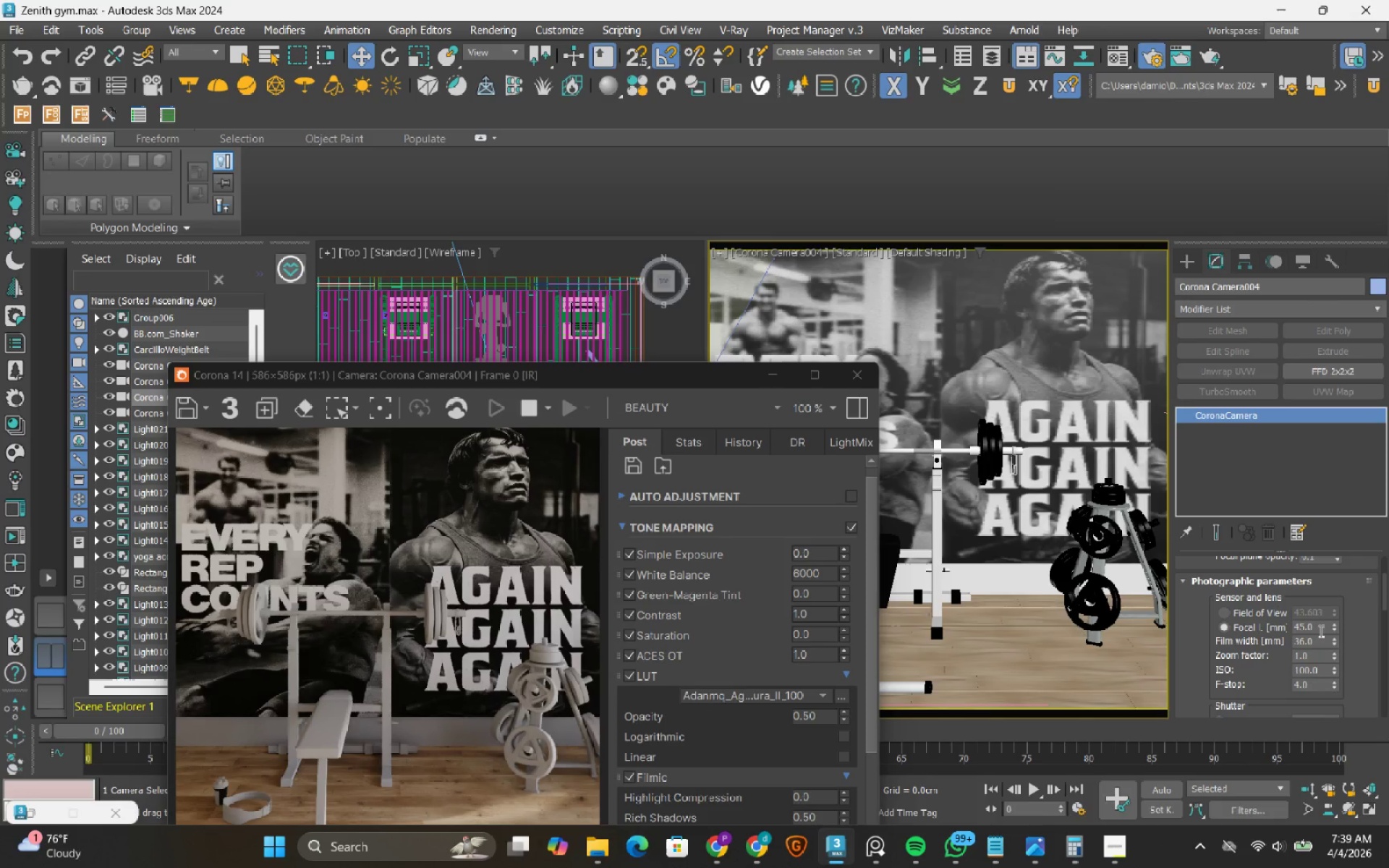 
double_click([1320, 631])
 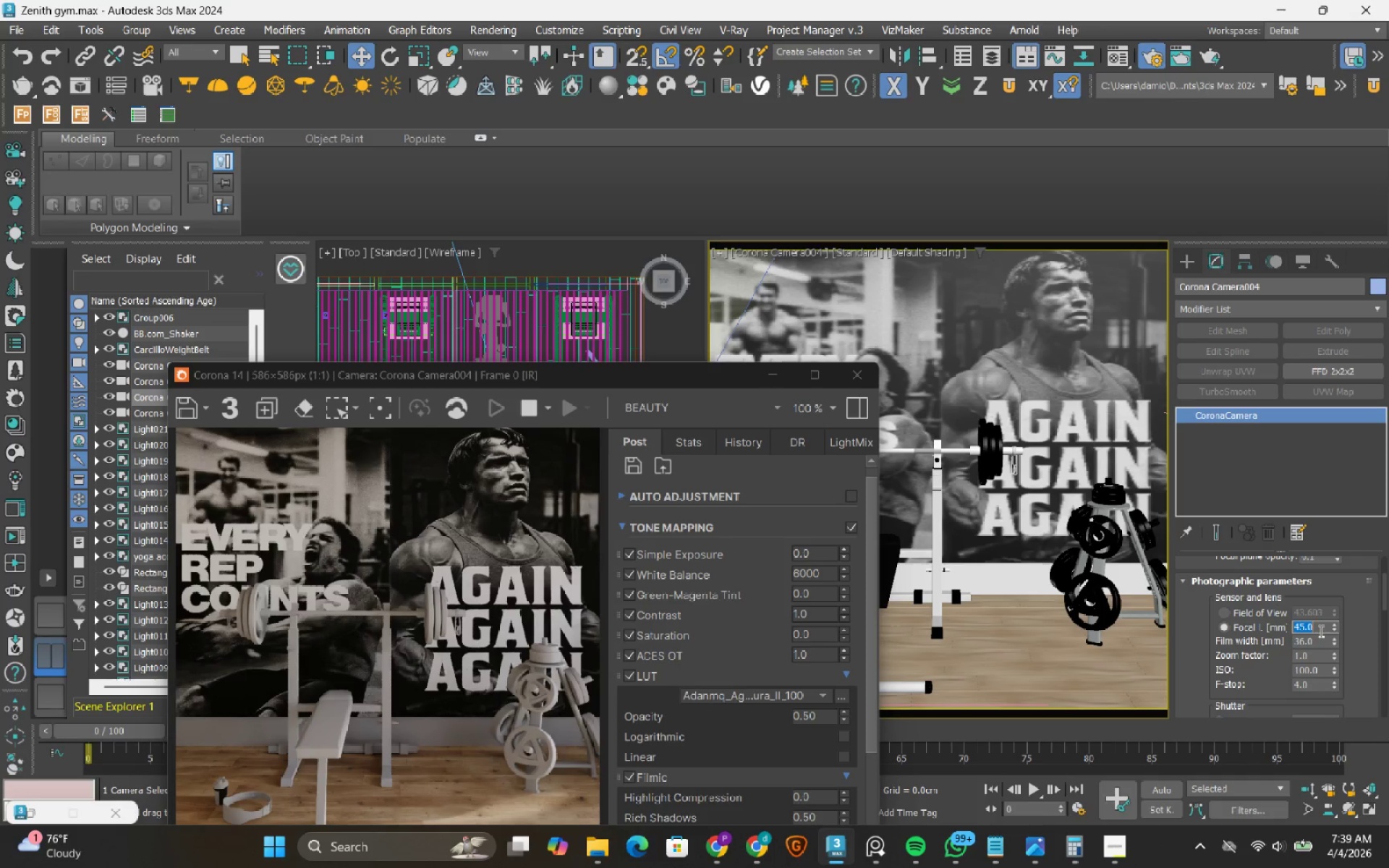 
key(Numpad5)
 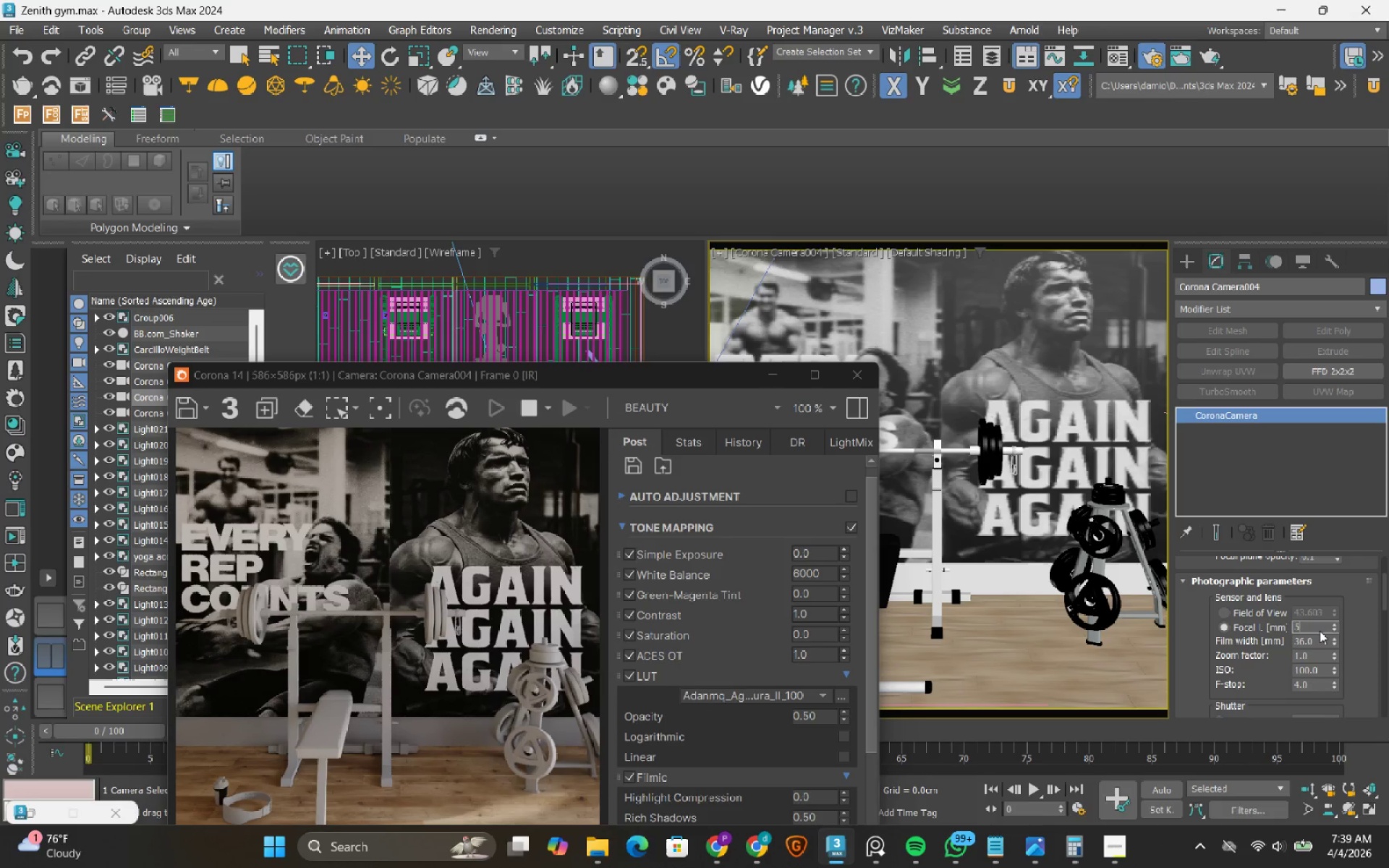 
key(Numpad0)
 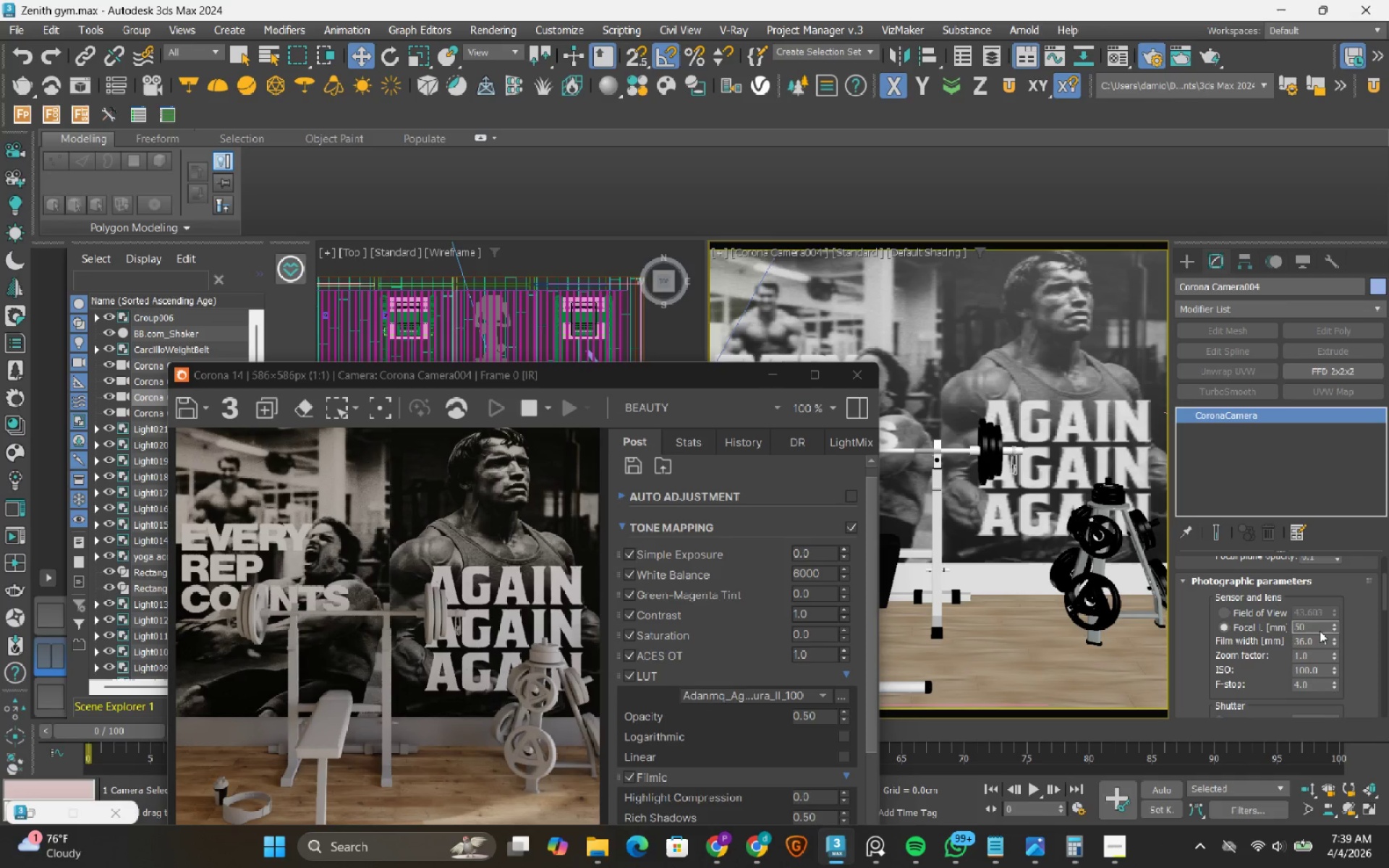 
key(NumpadEnter)
 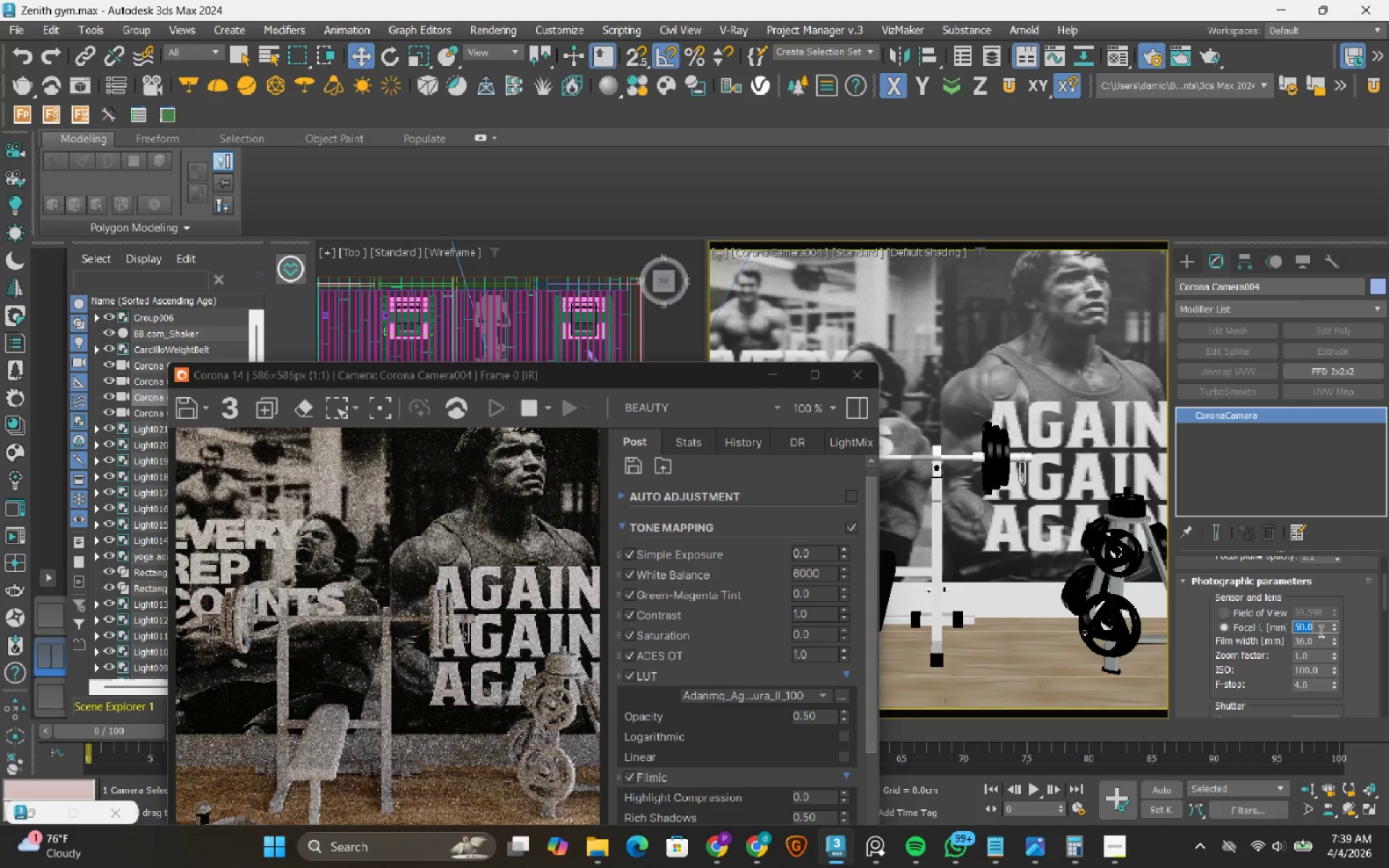 
key(Numpad5)
 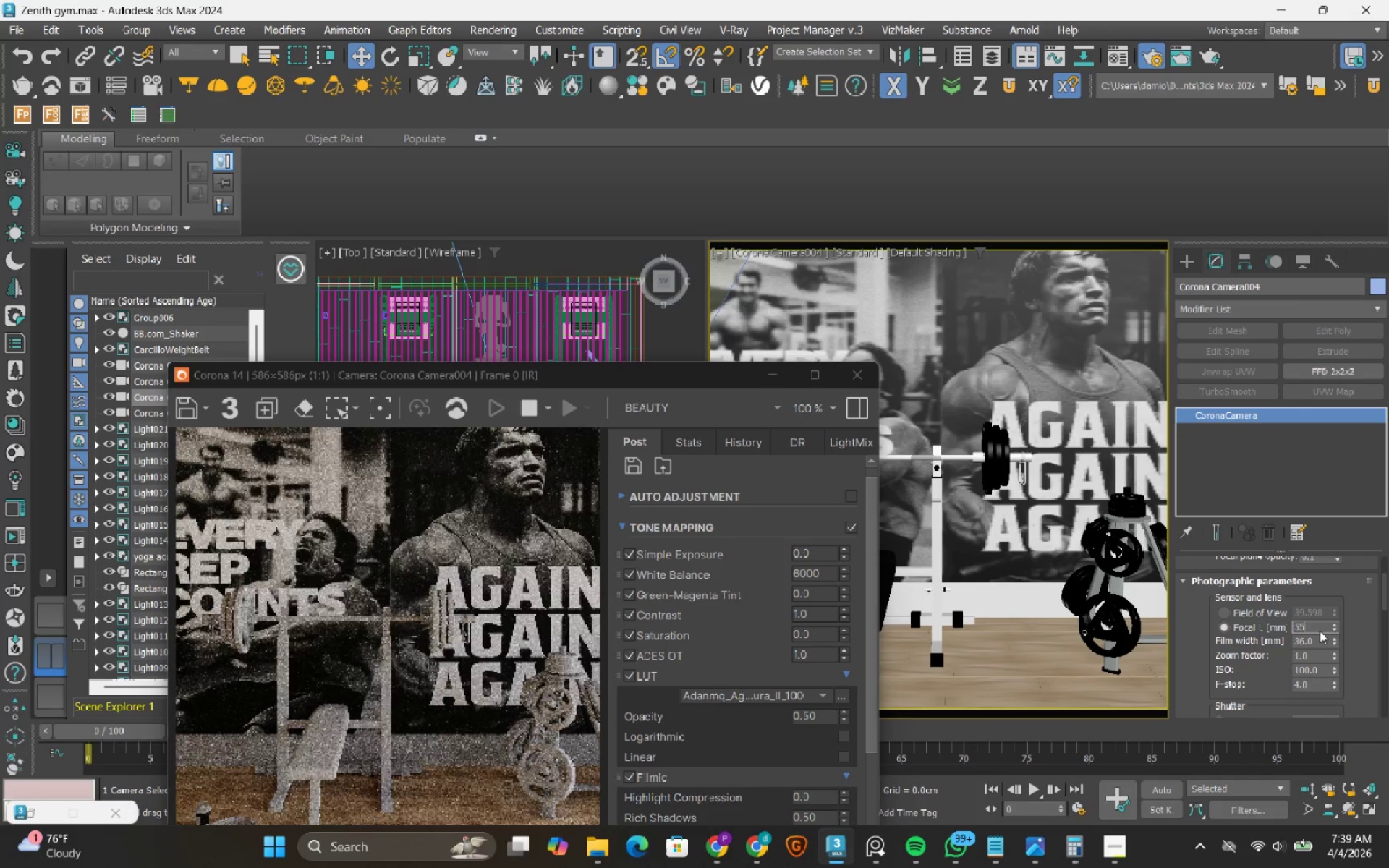 
key(Numpad5)
 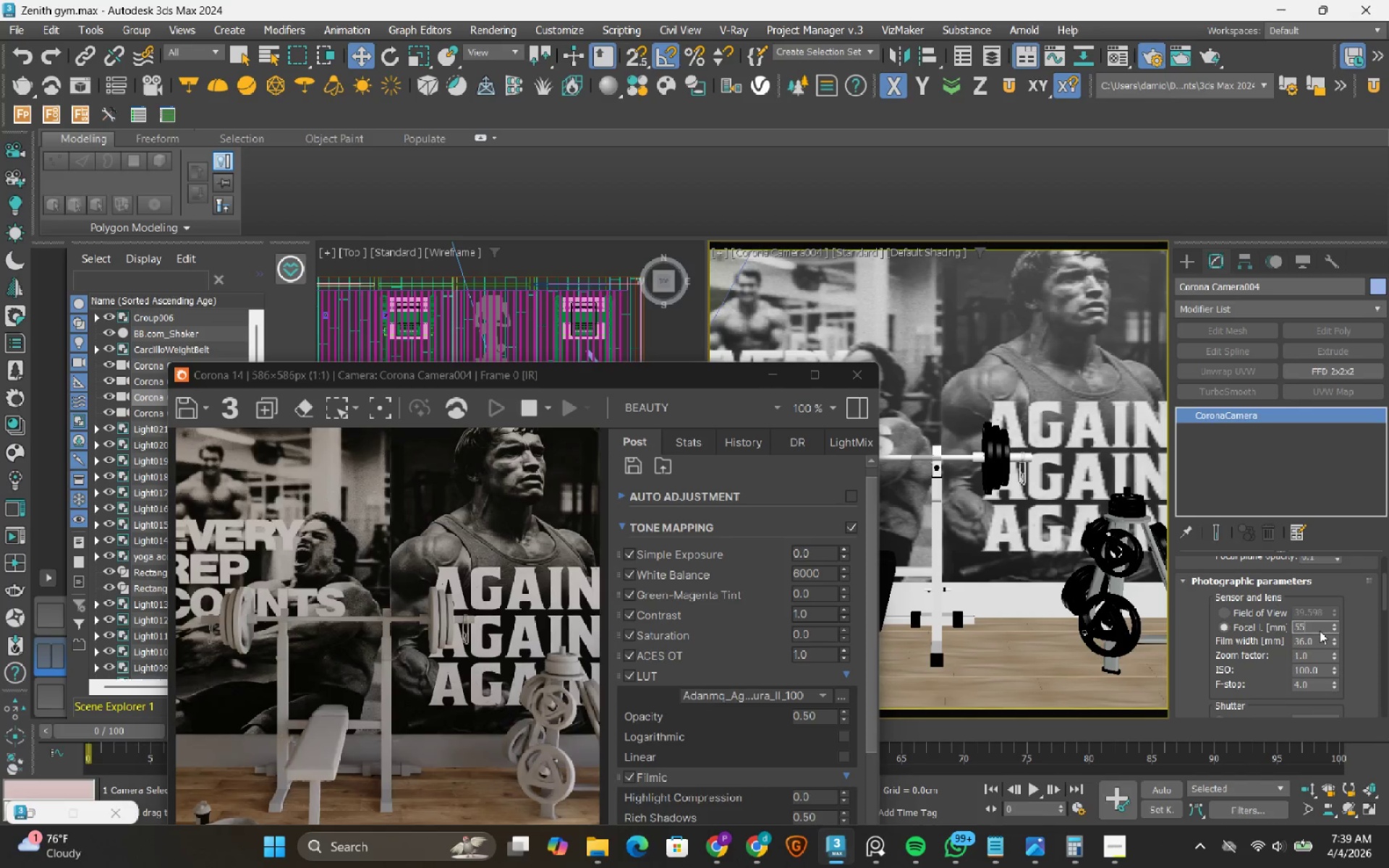 
key(NumpadEnter)
 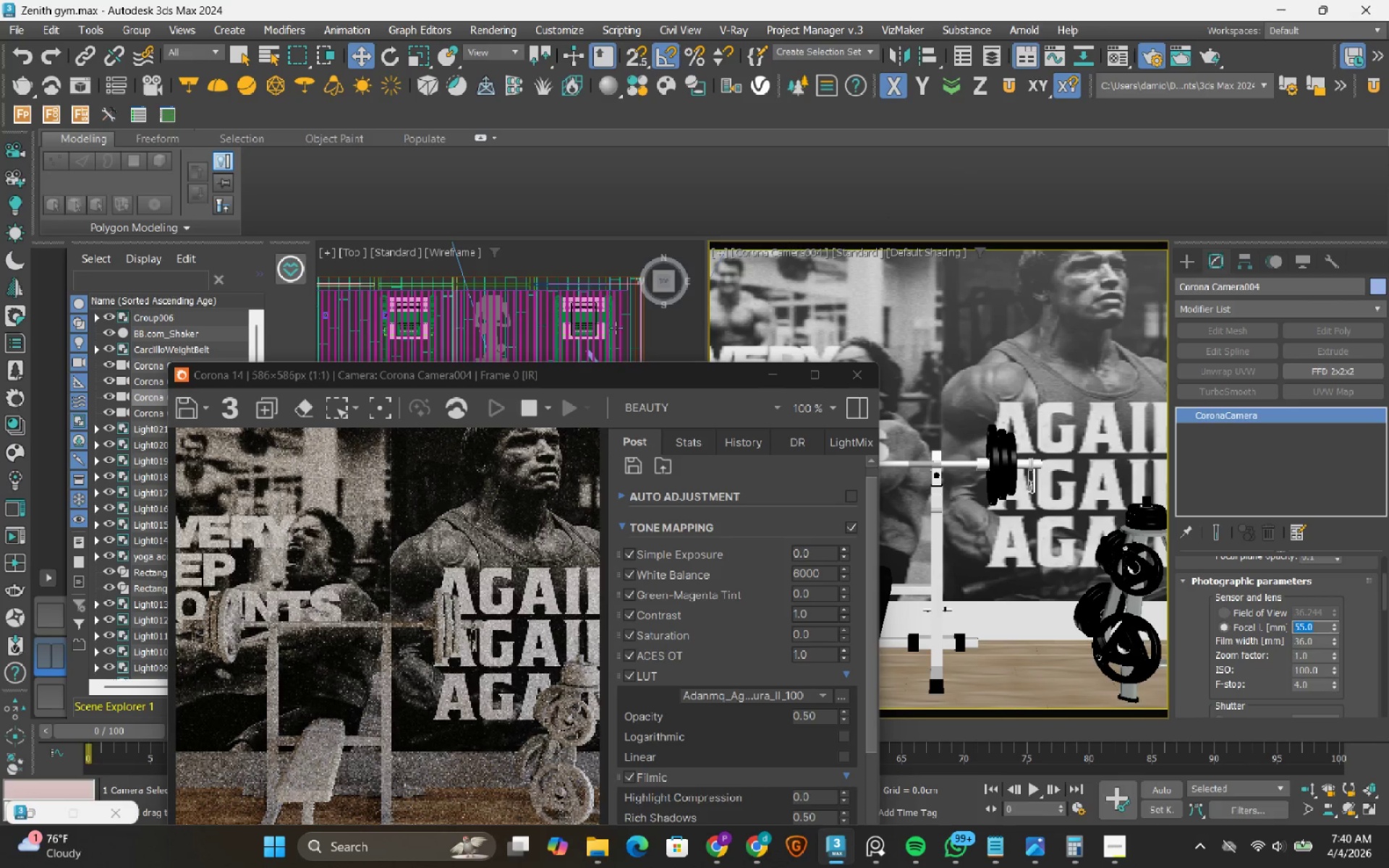 
left_click_drag(start_coordinate=[651, 375], to_coordinate=[525, 212])
 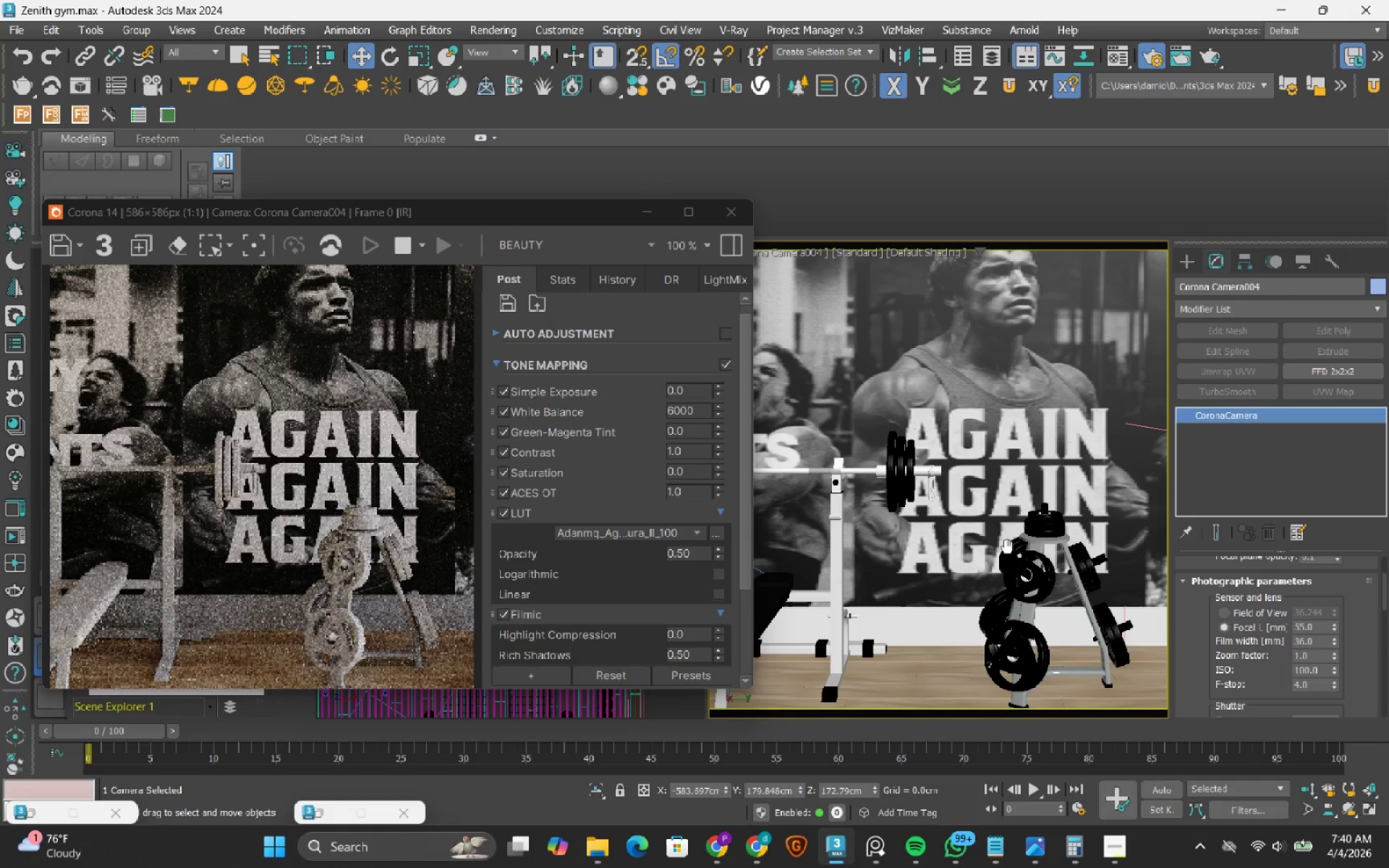 
wait(25.16)
 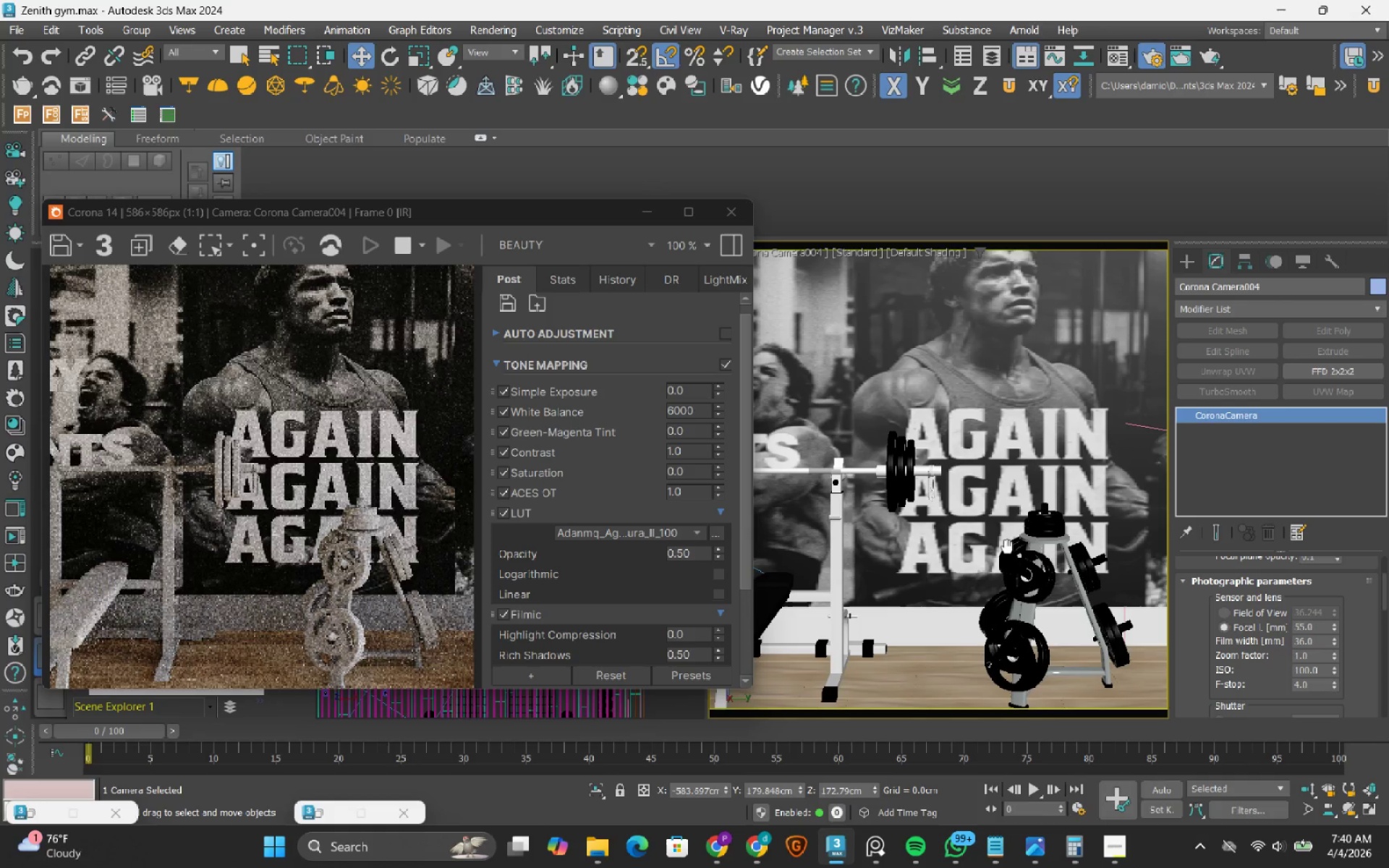 
left_click_drag(start_coordinate=[1384, 593], to_coordinate=[1384, 648])
 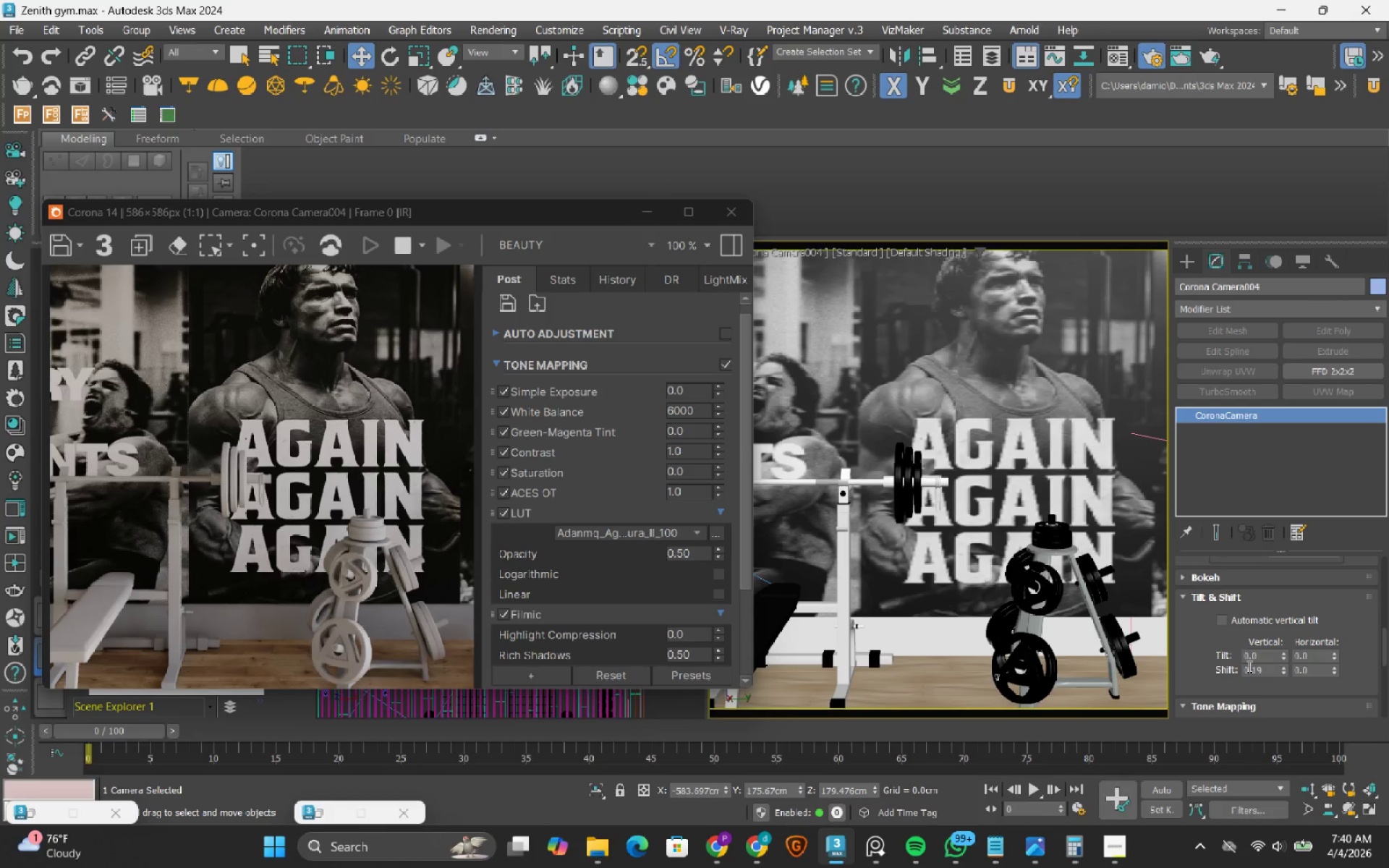 
double_click([1248, 666])
 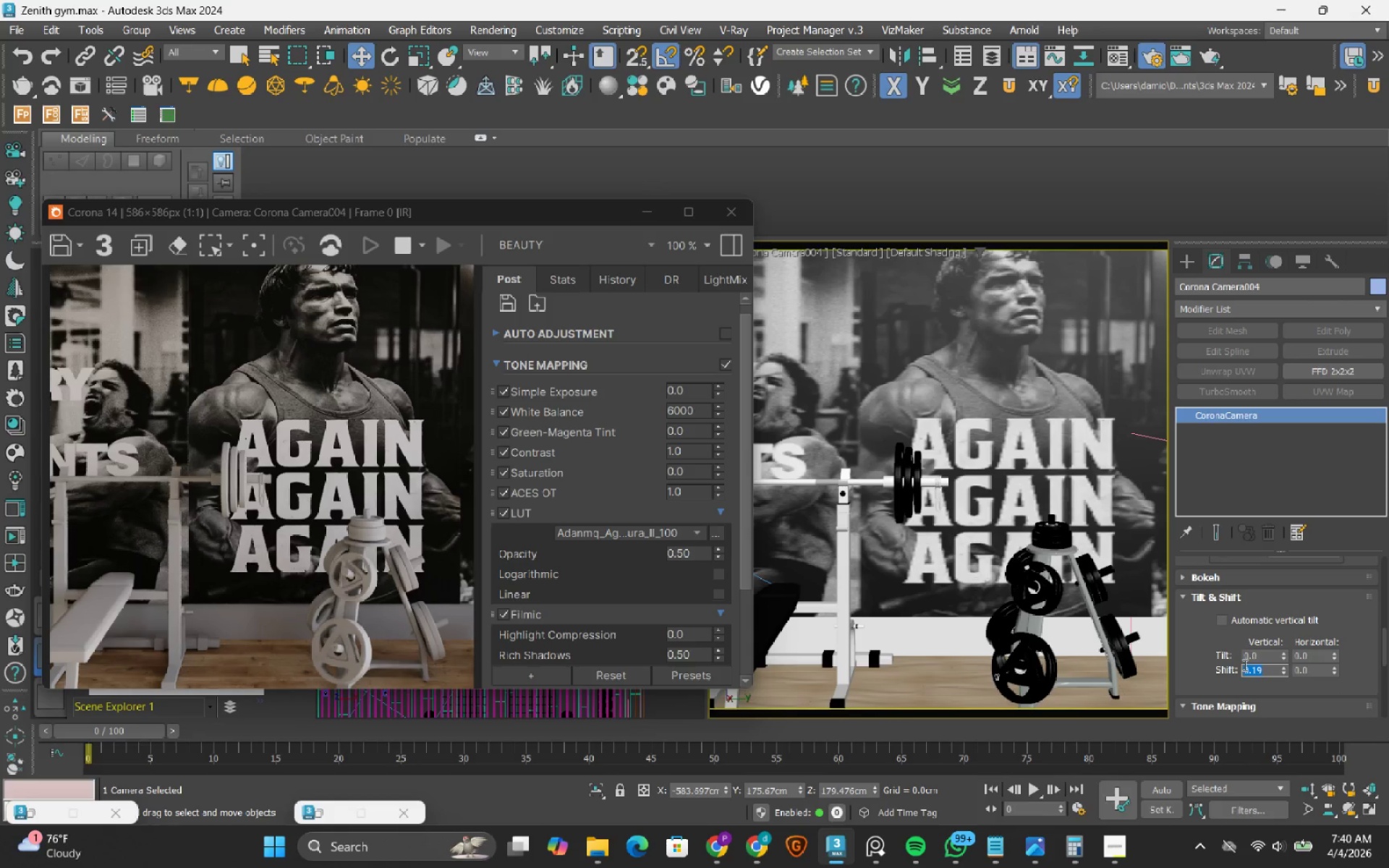 
key(NumpadDecimal)
 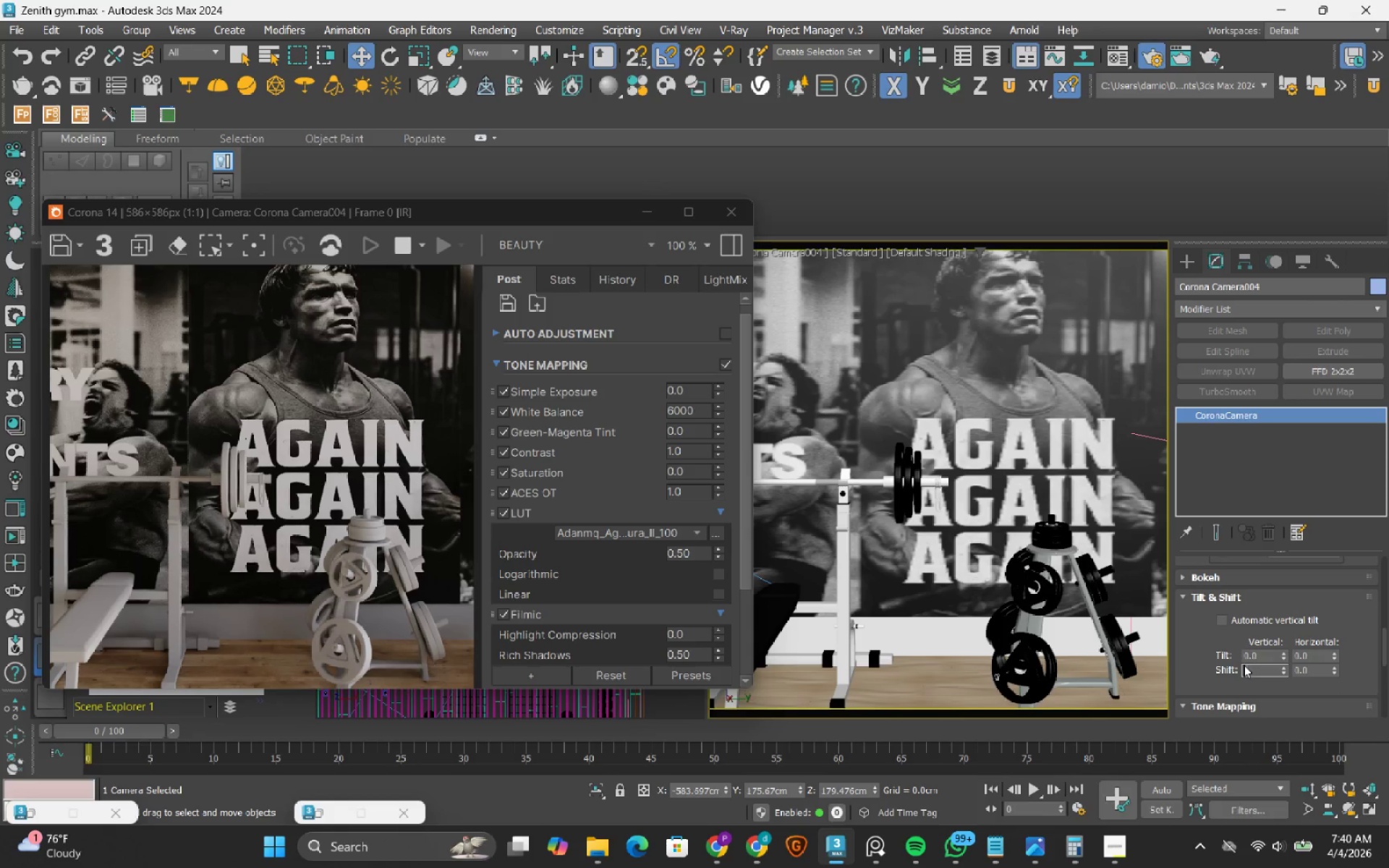 
key(Numpad1)
 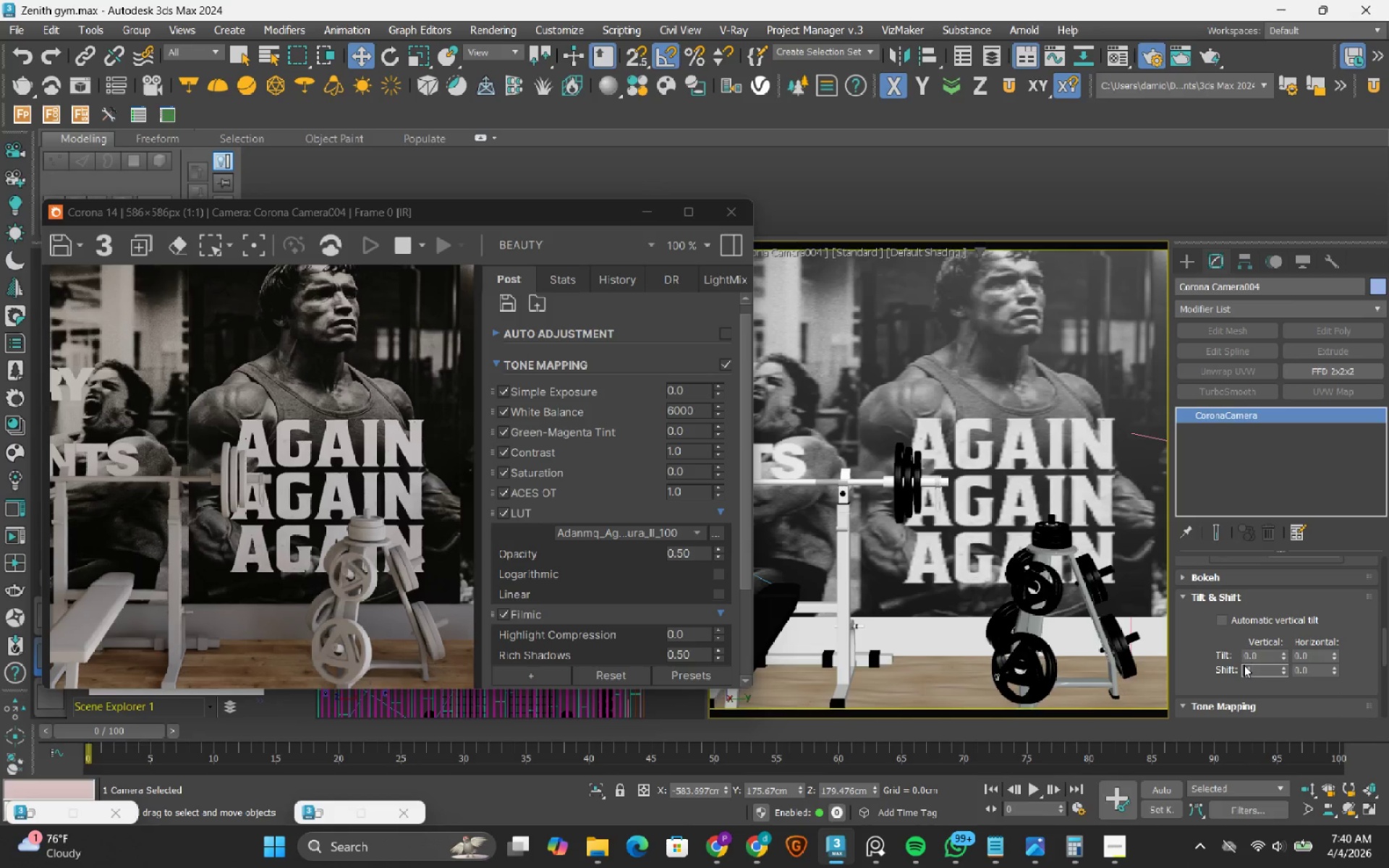 
key(NumpadEnter)
 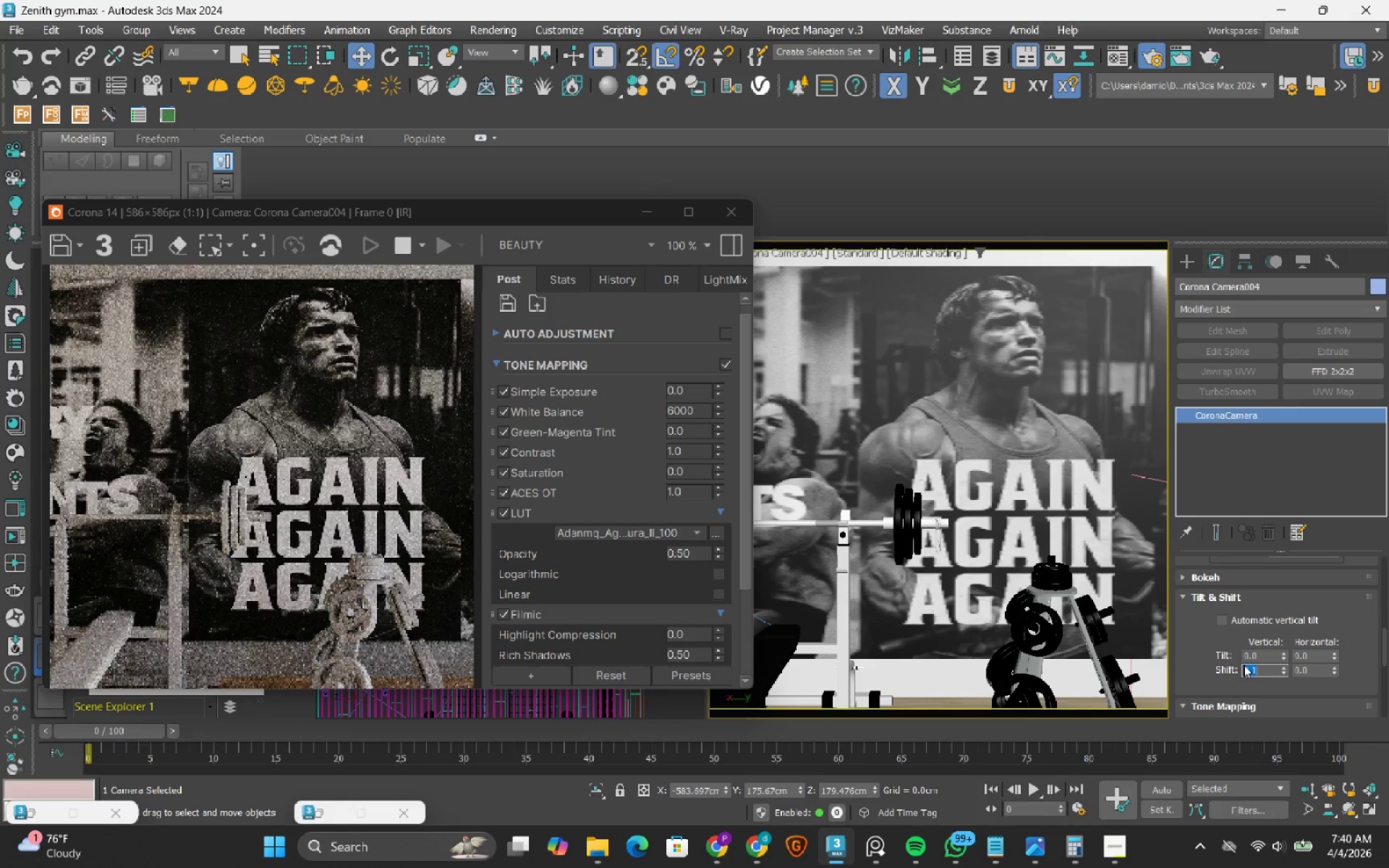 
key(NumpadDecimal)
 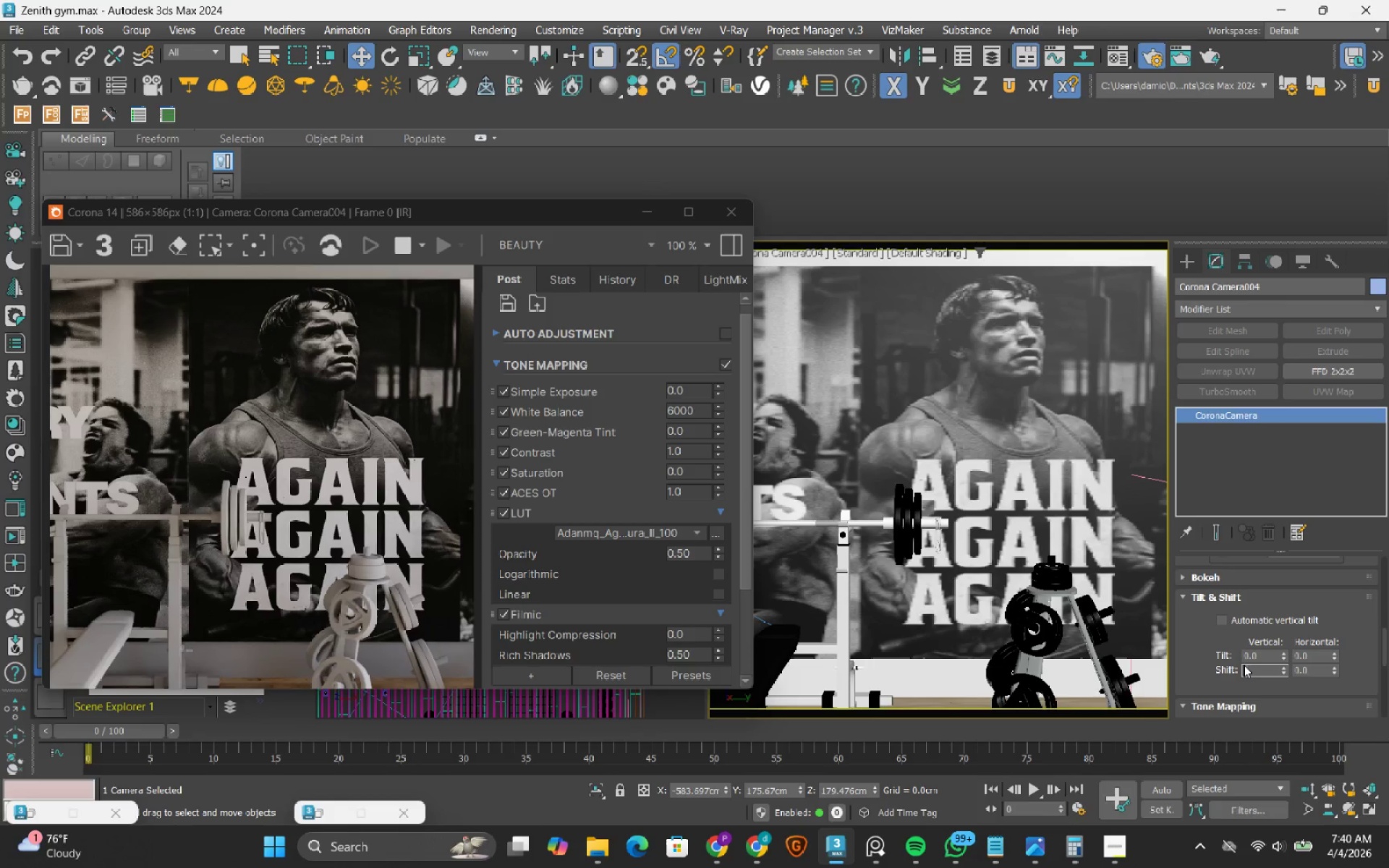 
key(Numpad1)
 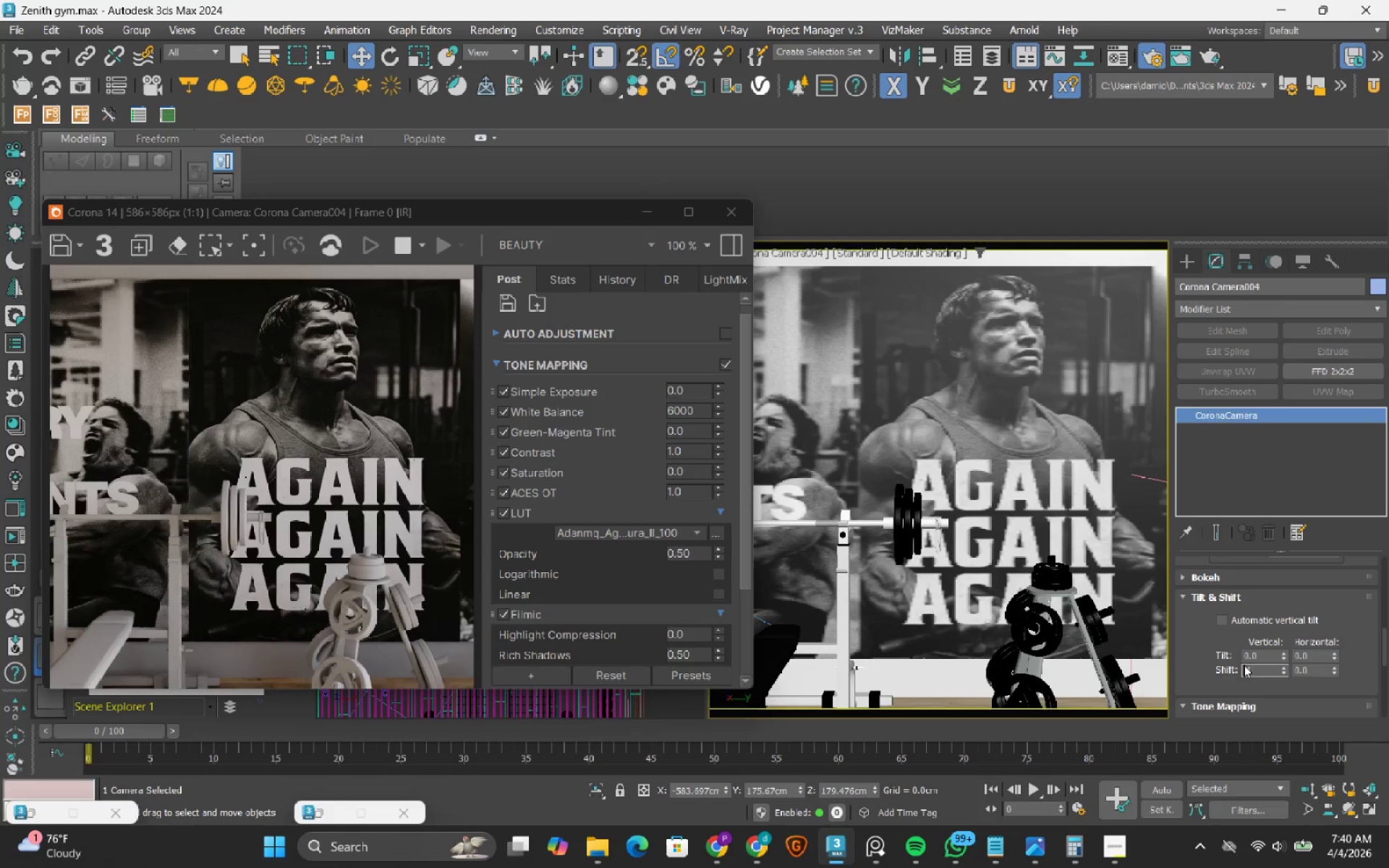 
key(Numpad5)
 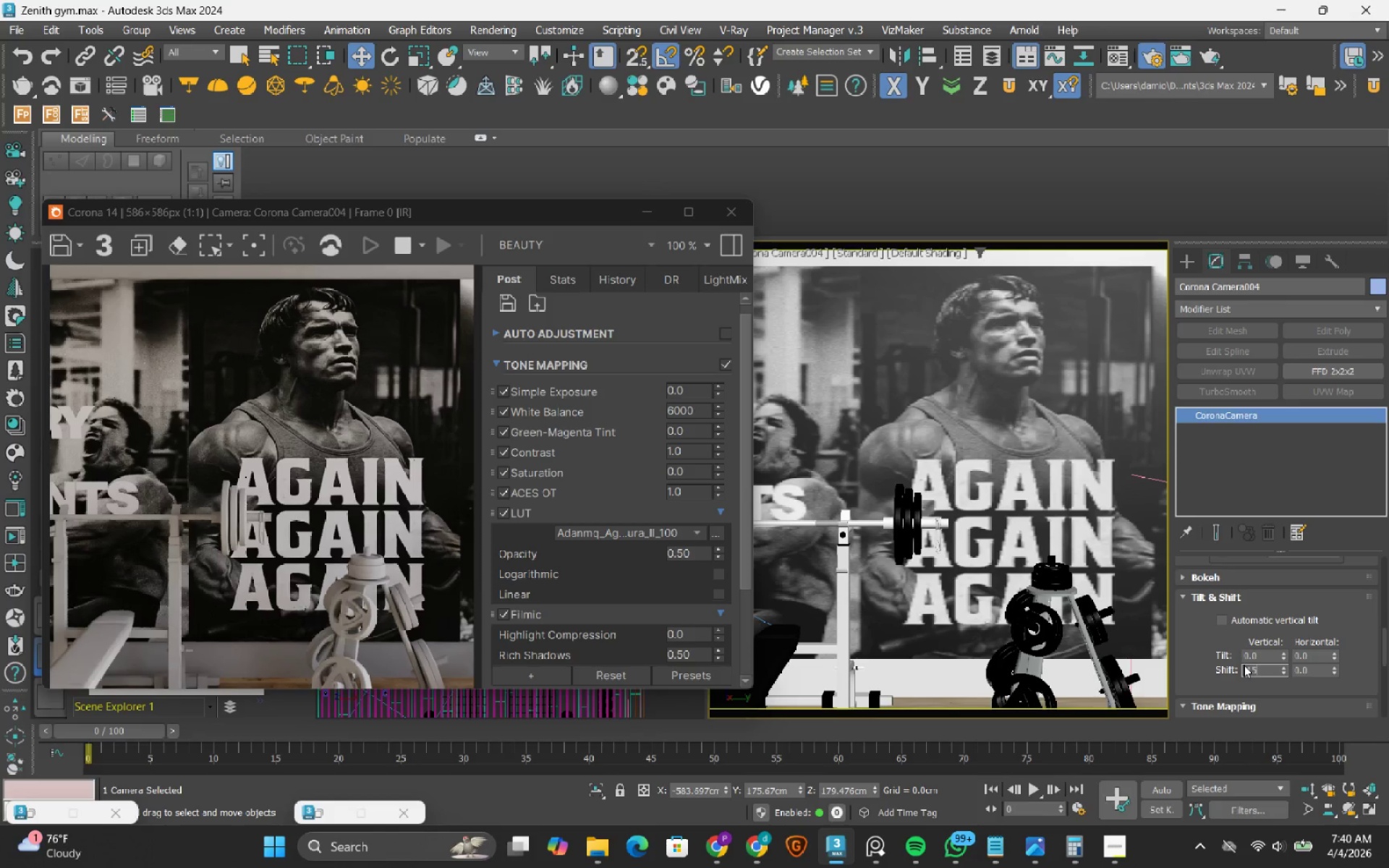 
key(NumpadEnter)
 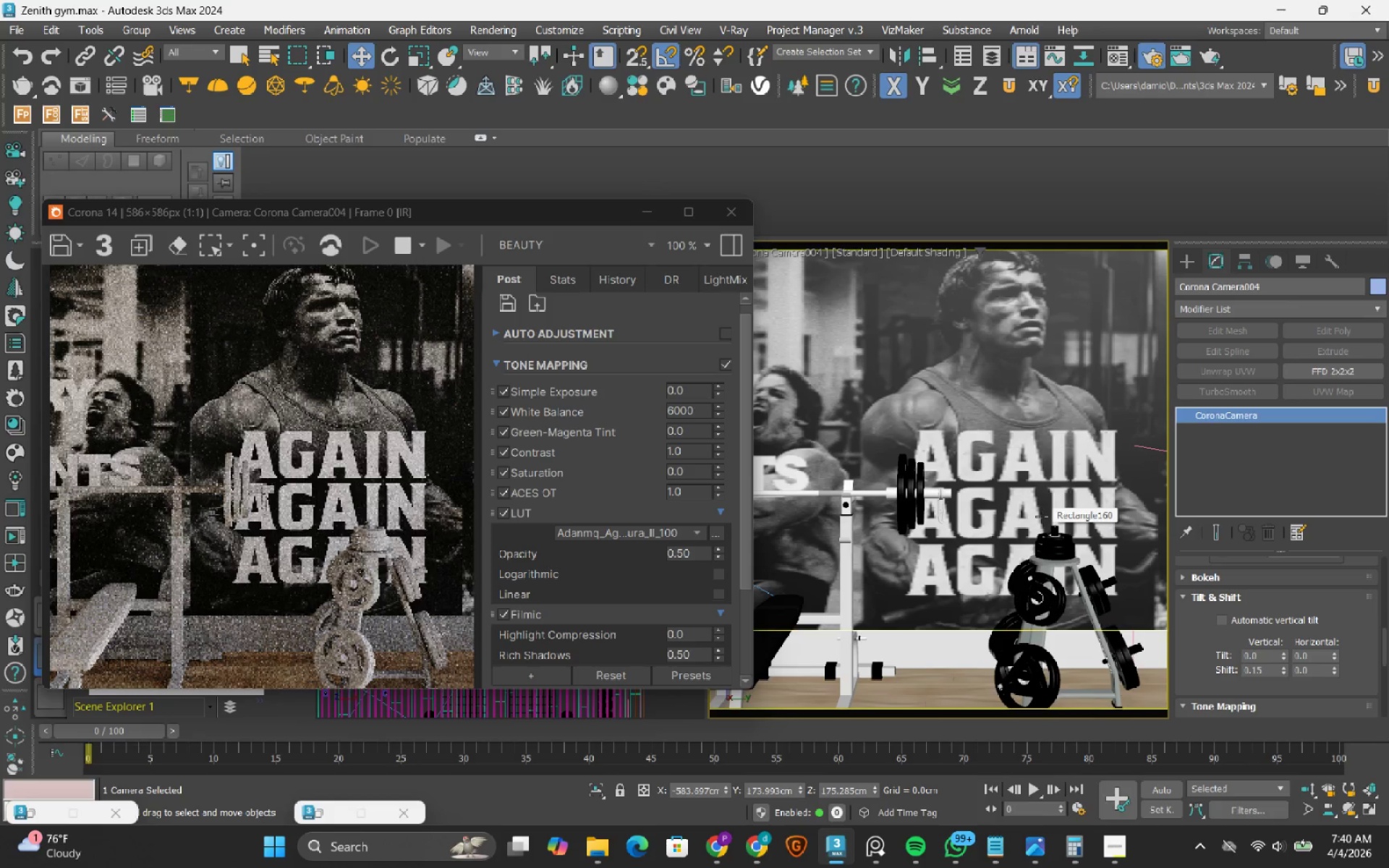 
wait(17.51)
 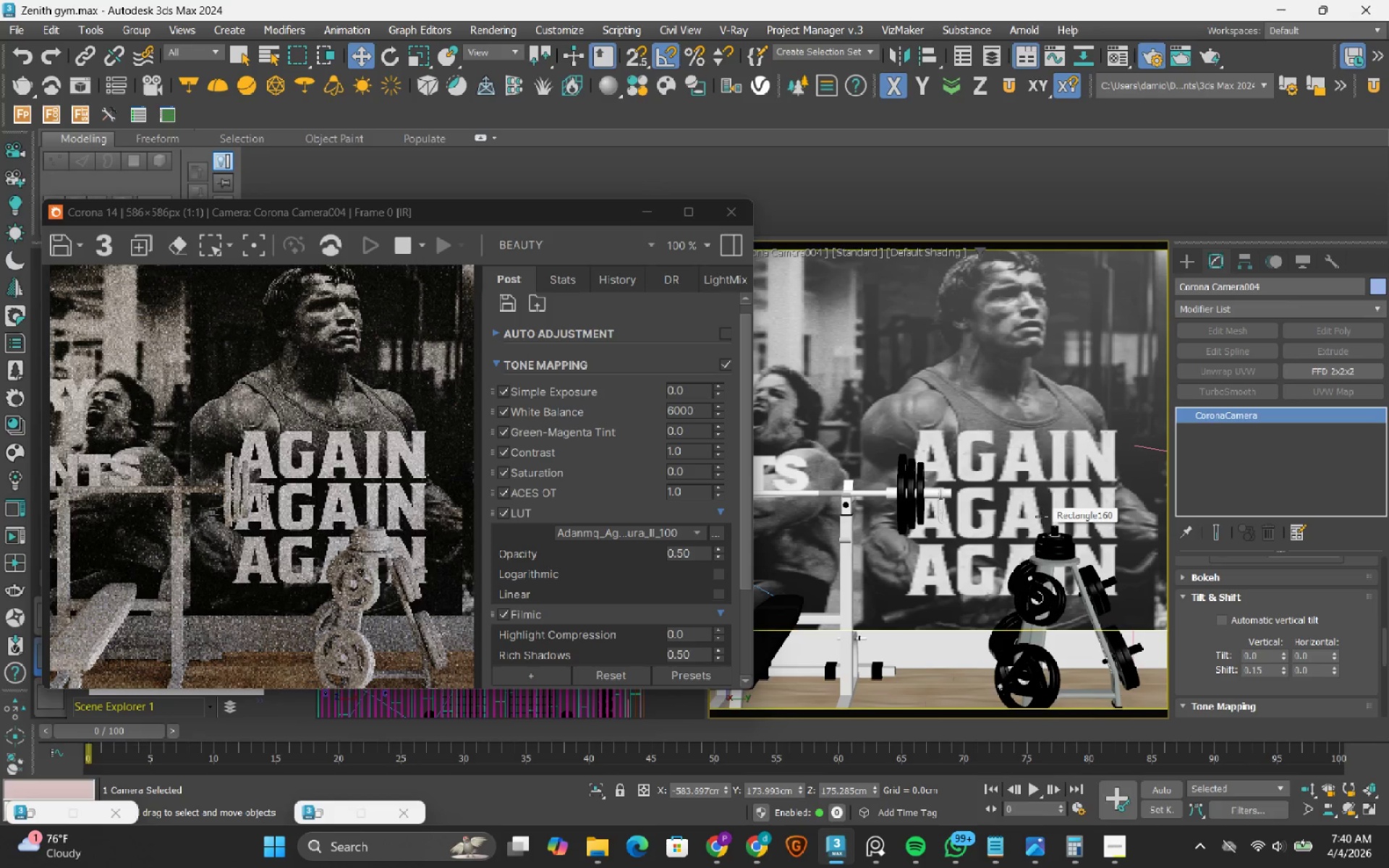 
scroll: coordinate [356, 495], scroll_direction: down, amount: 1.0
 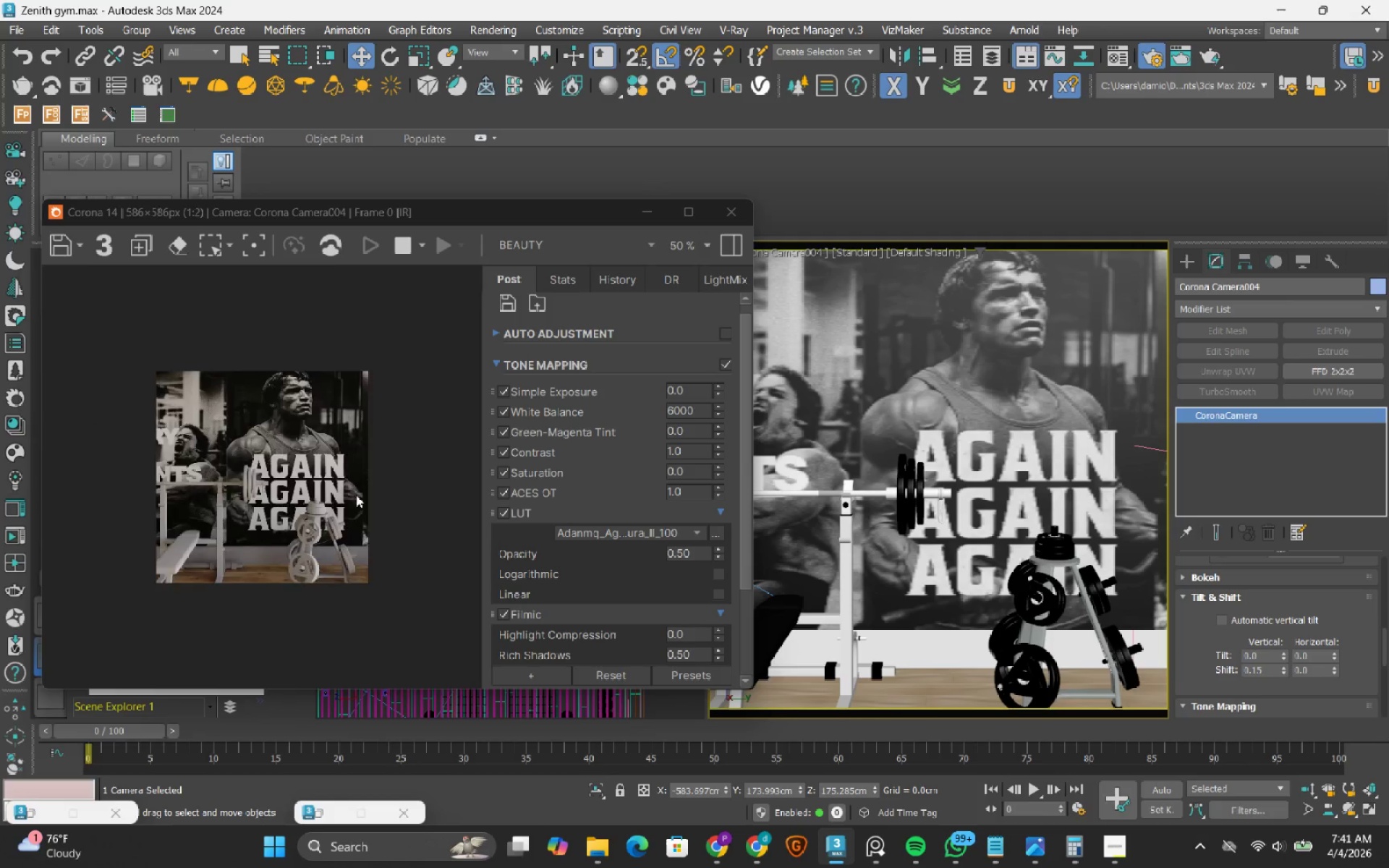 
scroll: coordinate [356, 495], scroll_direction: up, amount: 1.0
 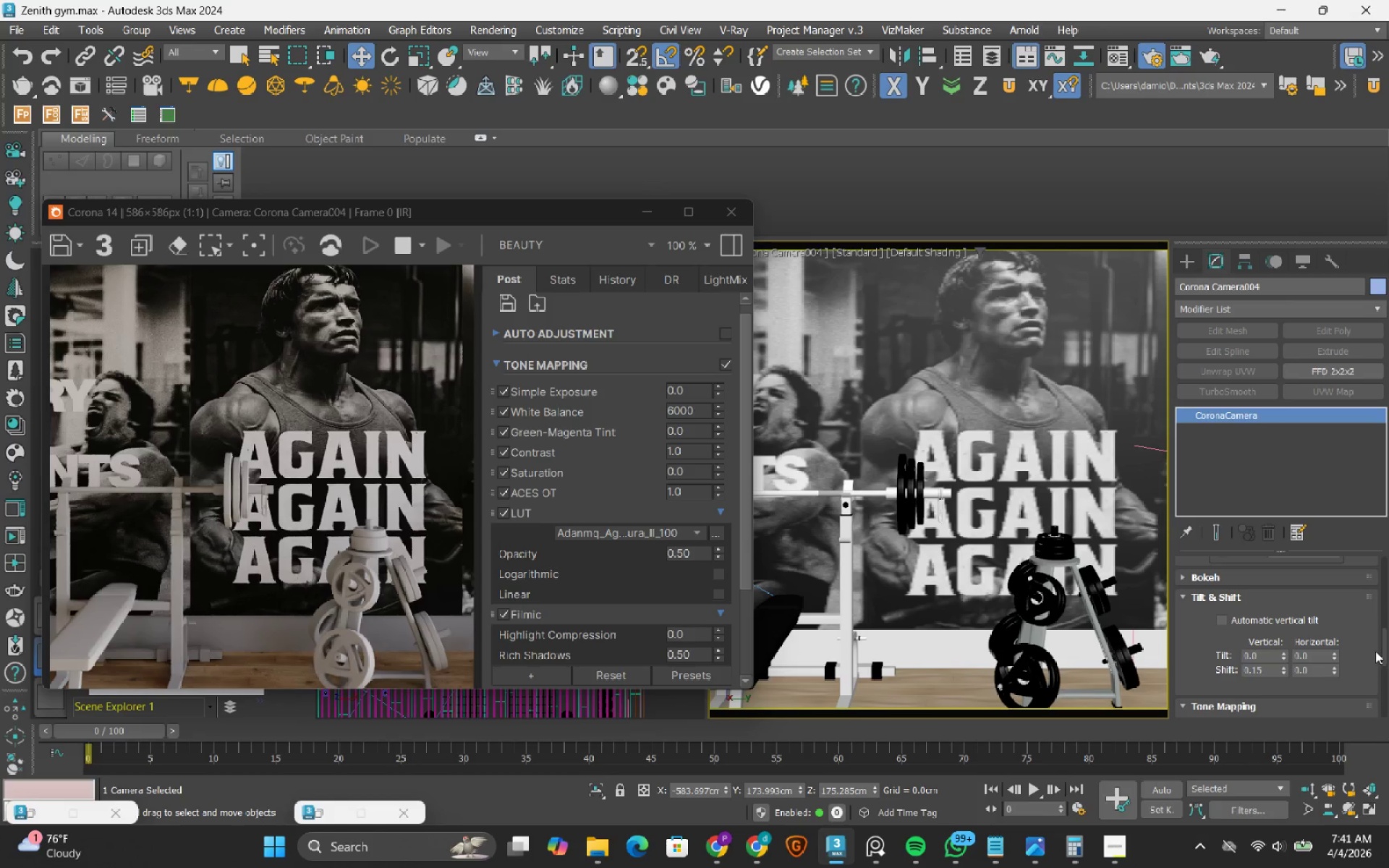 
left_click_drag(start_coordinate=[1381, 650], to_coordinate=[1388, 600])
 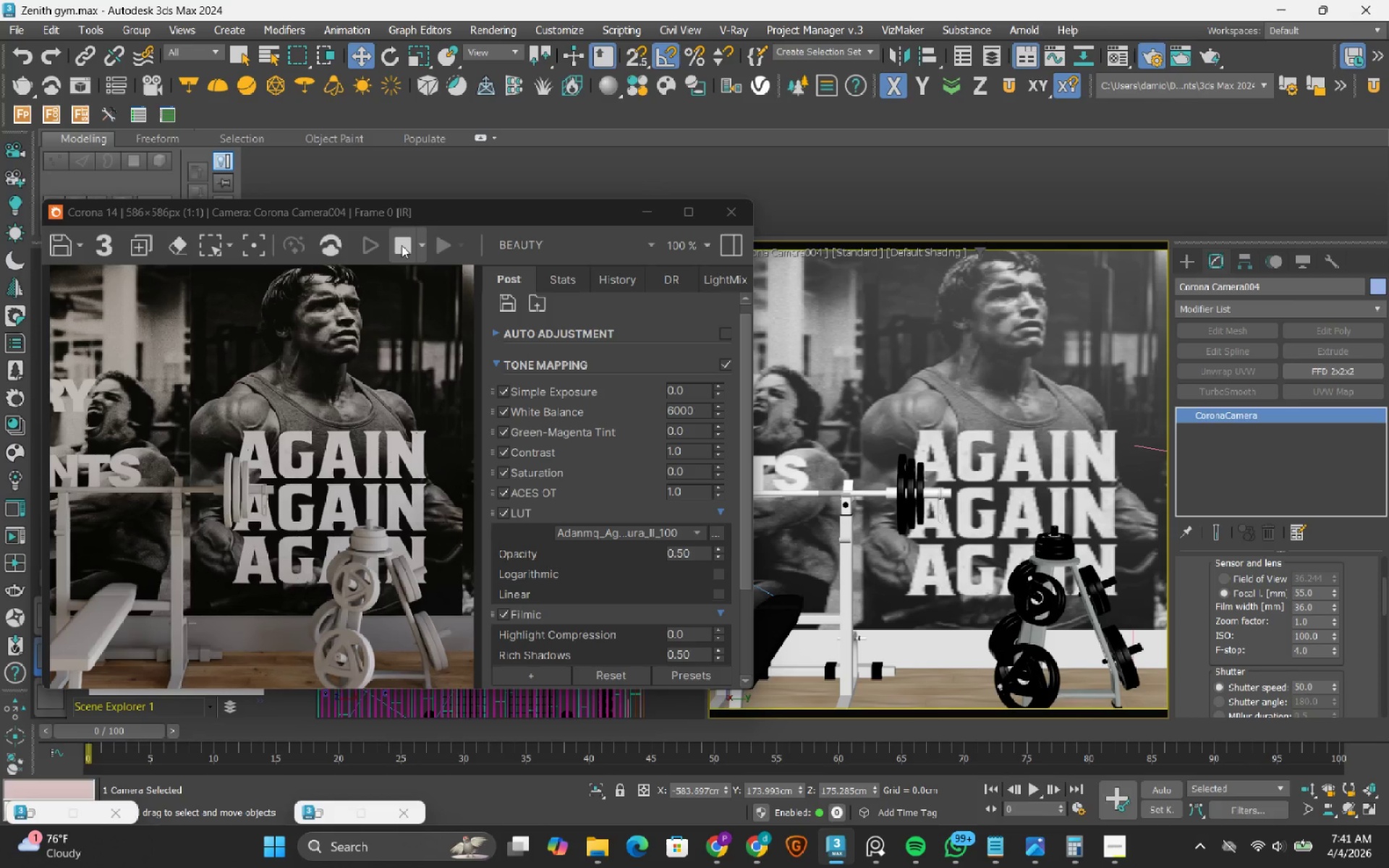 
wait(9.31)
 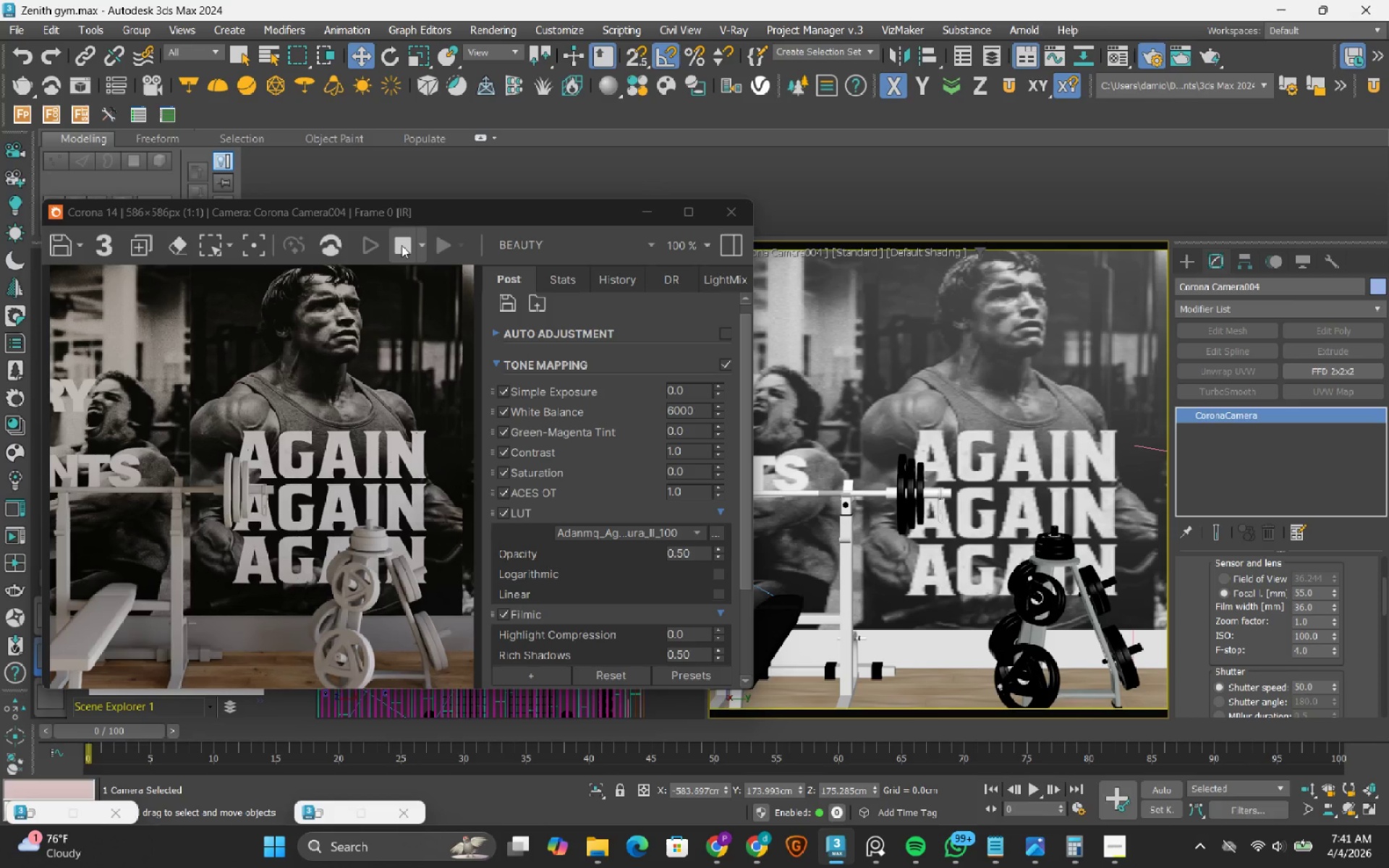 
left_click([402, 245])
 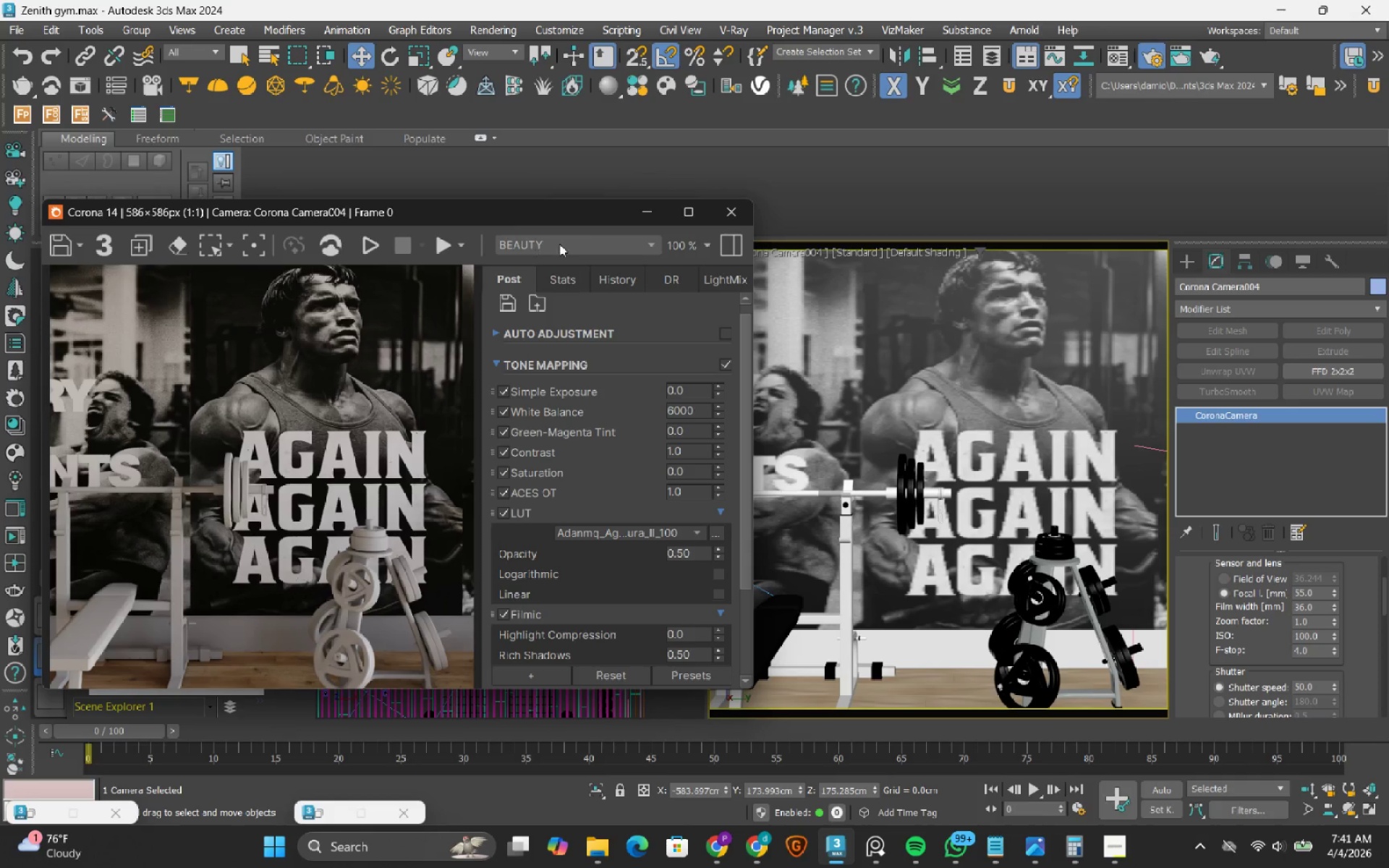 
left_click([642, 214])
 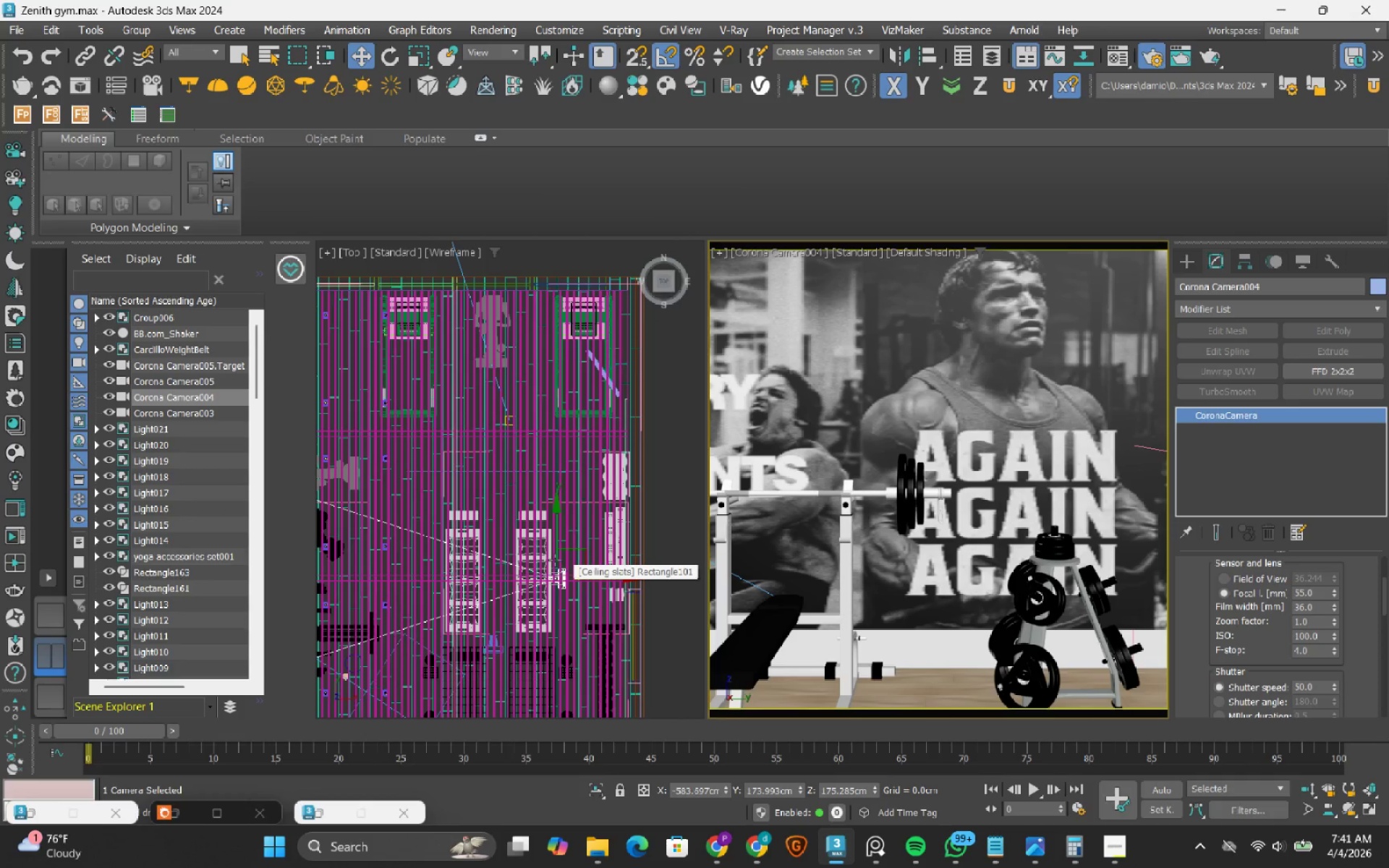 
key(Control+V)
 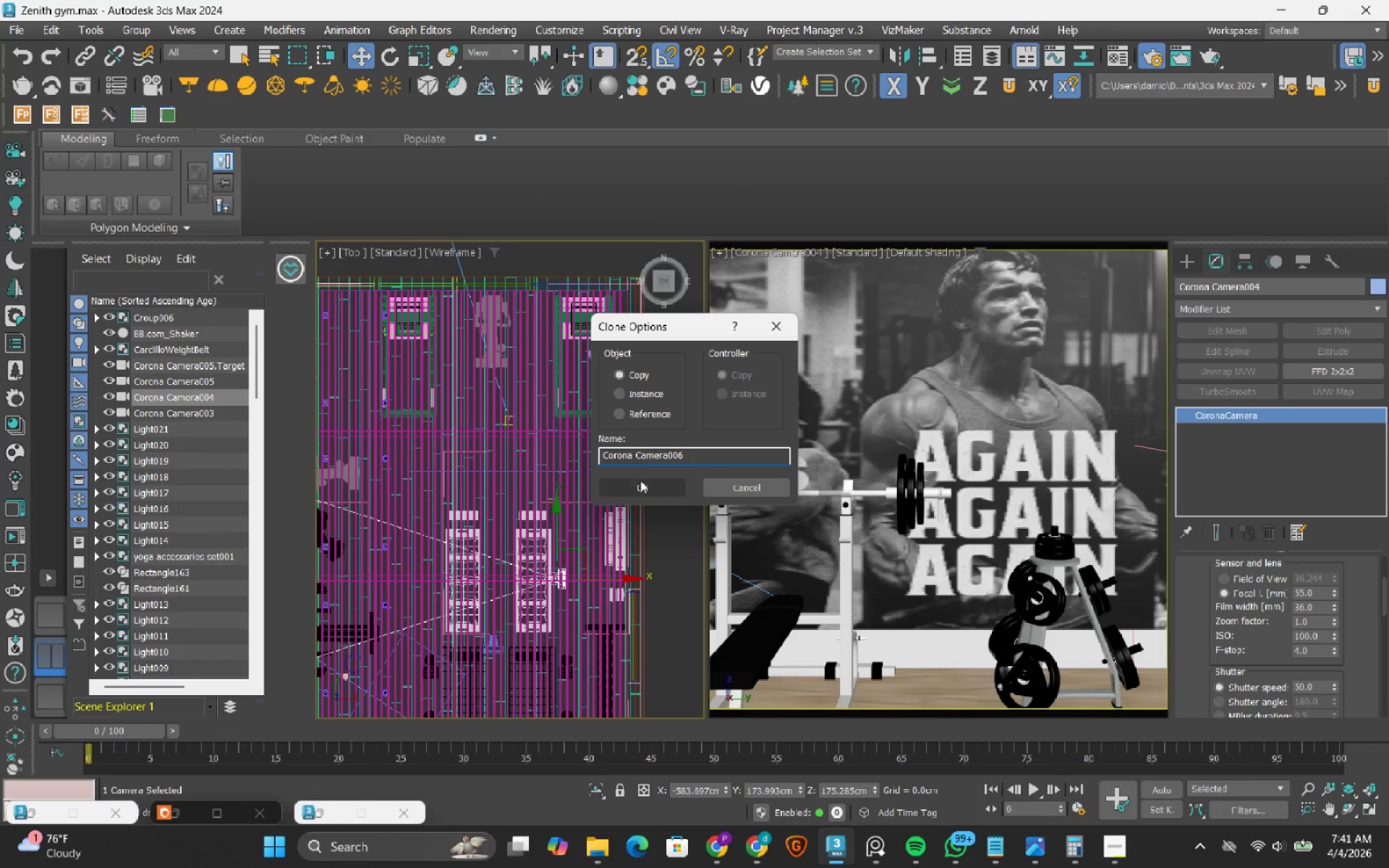 
left_click([647, 487])
 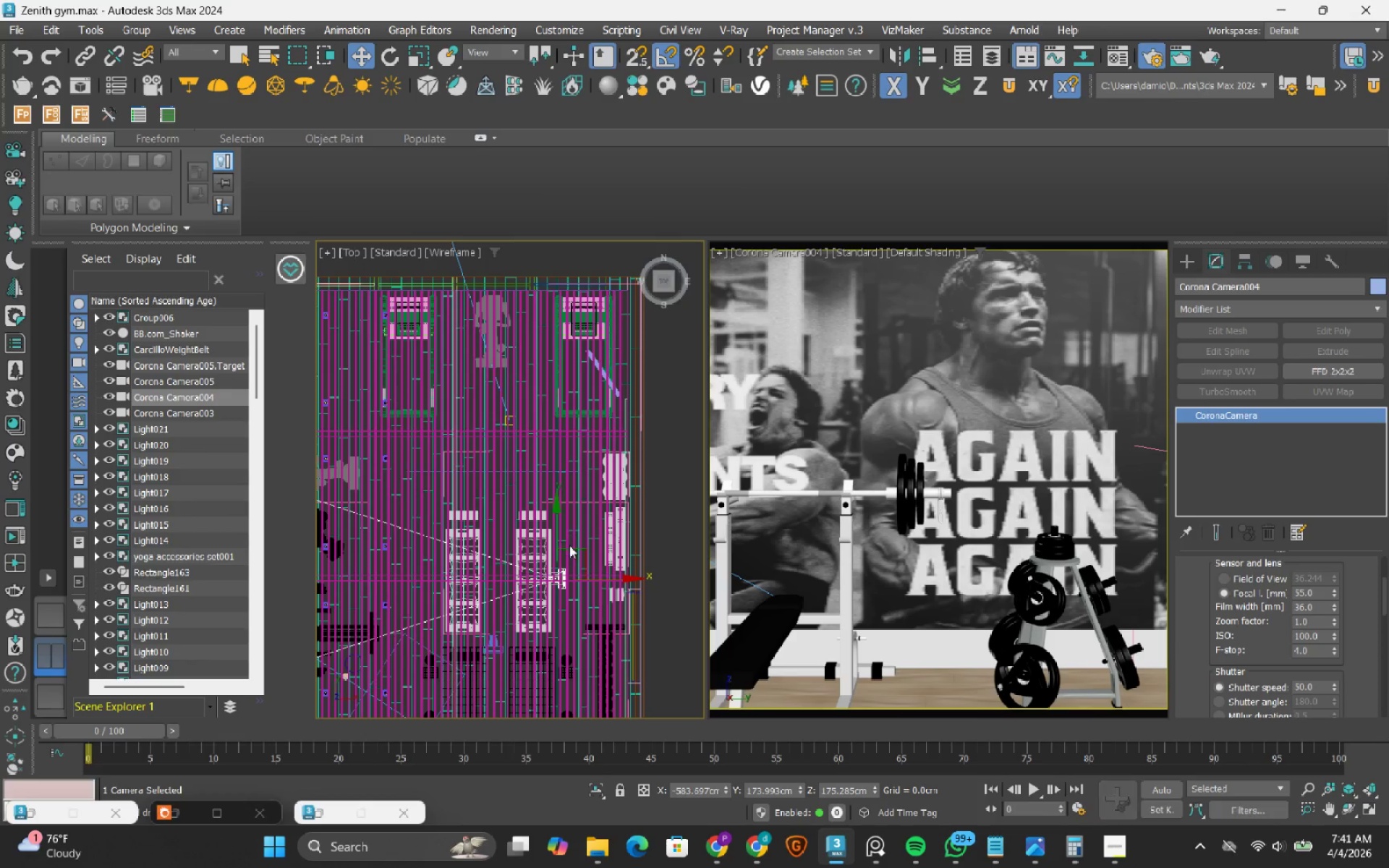 
key(E)
 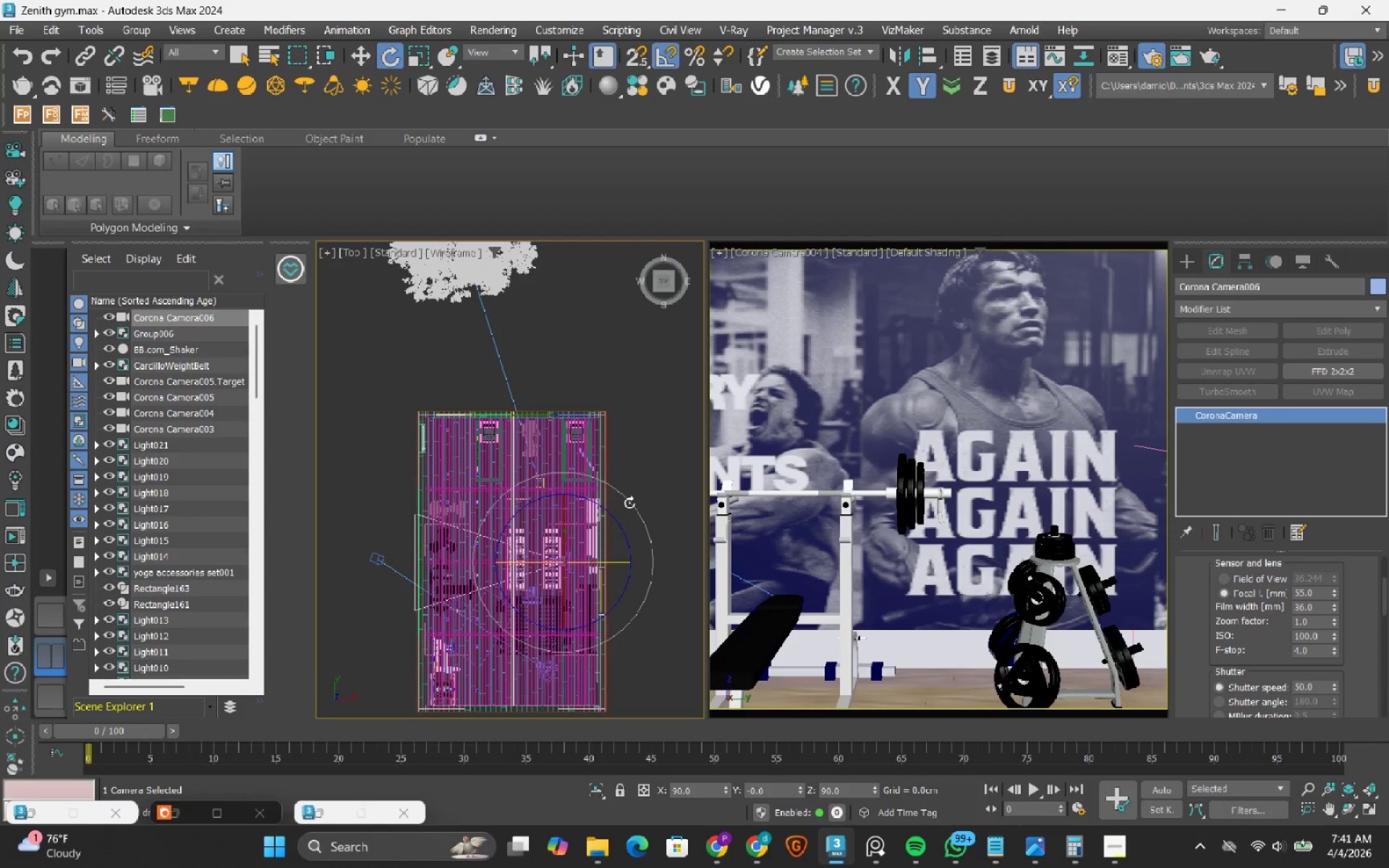 
scroll: coordinate [569, 545], scroll_direction: down, amount: 3.0
 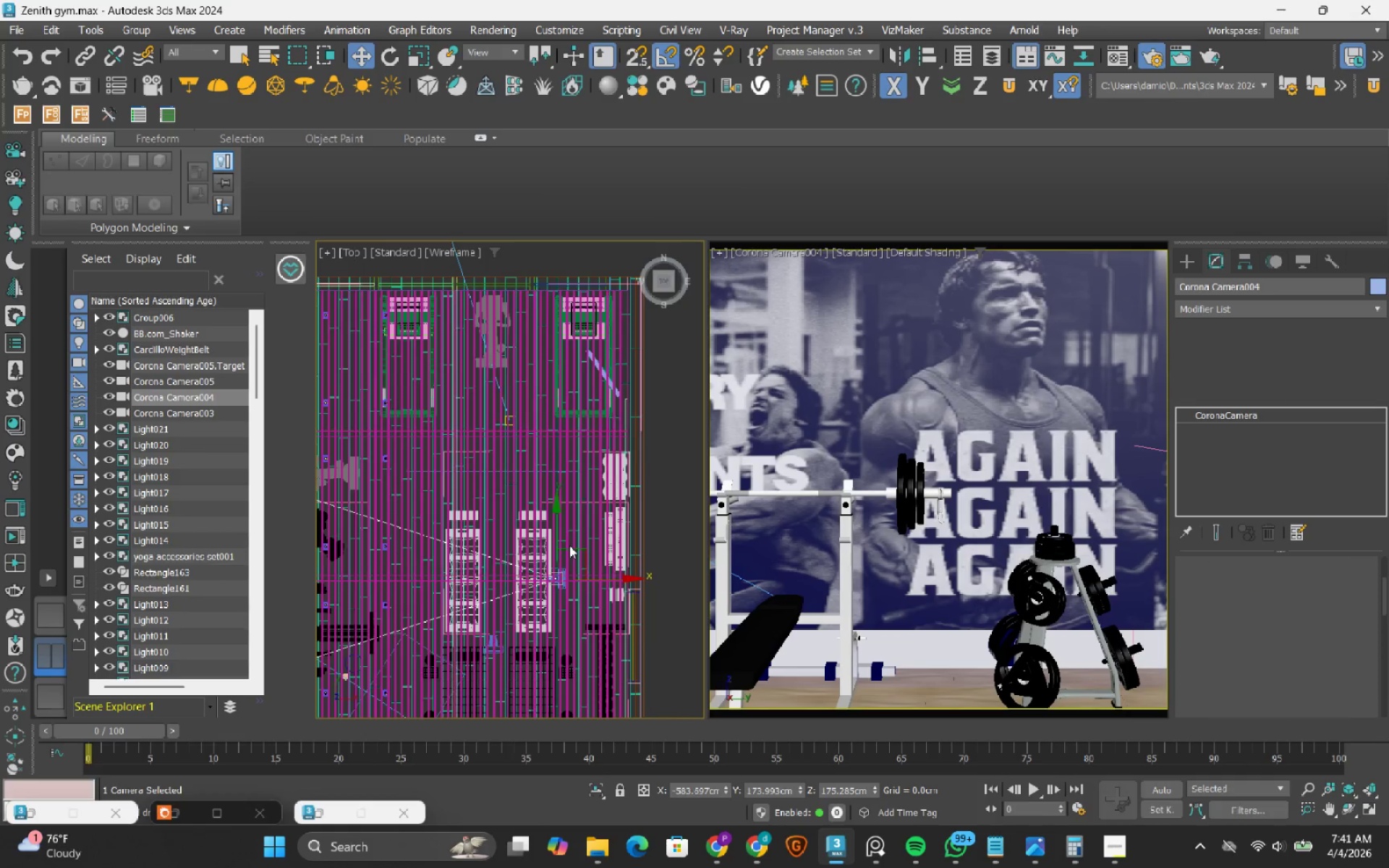 
left_click_drag(start_coordinate=[629, 503], to_coordinate=[658, 650])
 